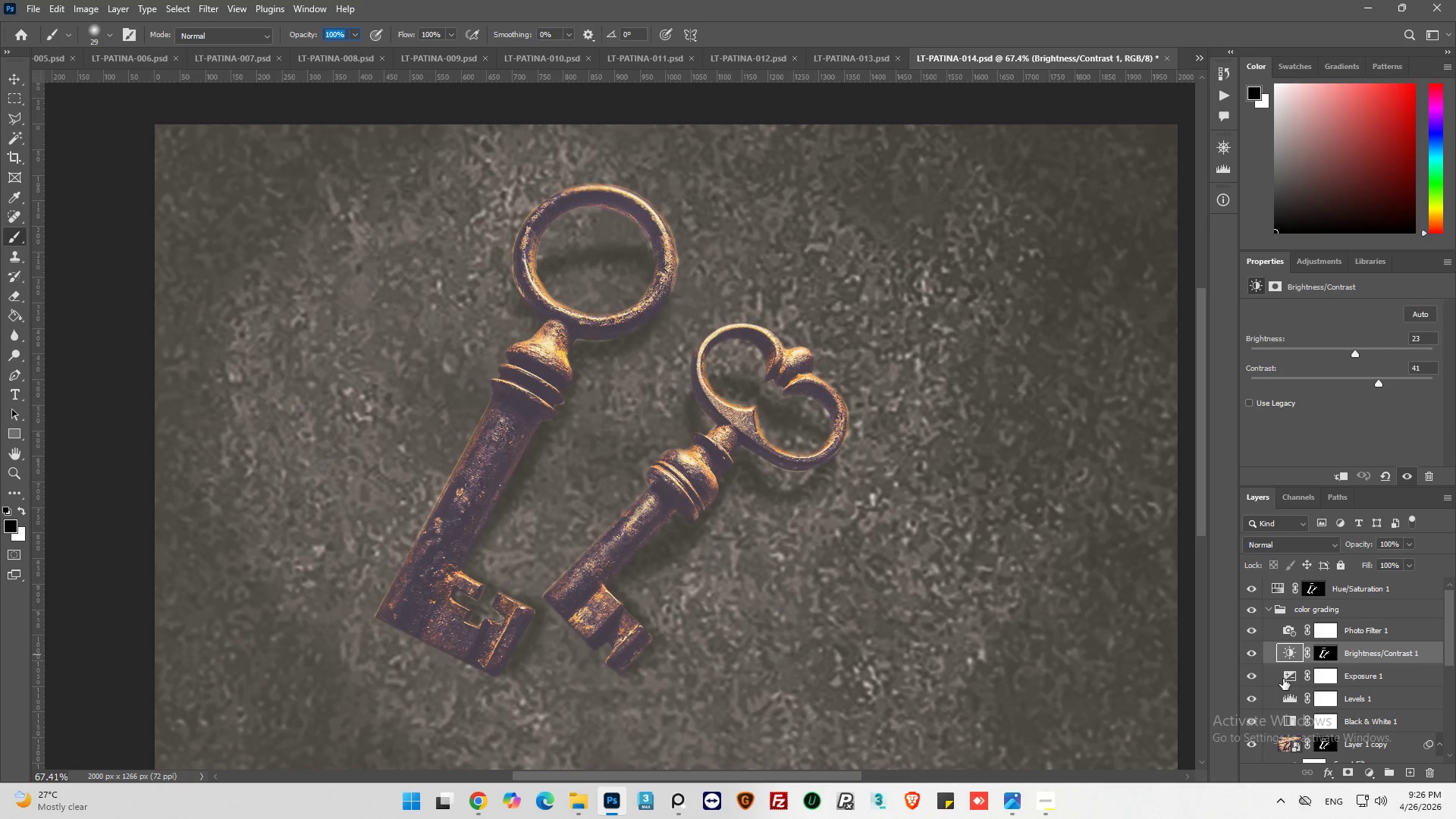 
scroll: coordinate [527, 431], scroll_direction: down, amount: 9.0
 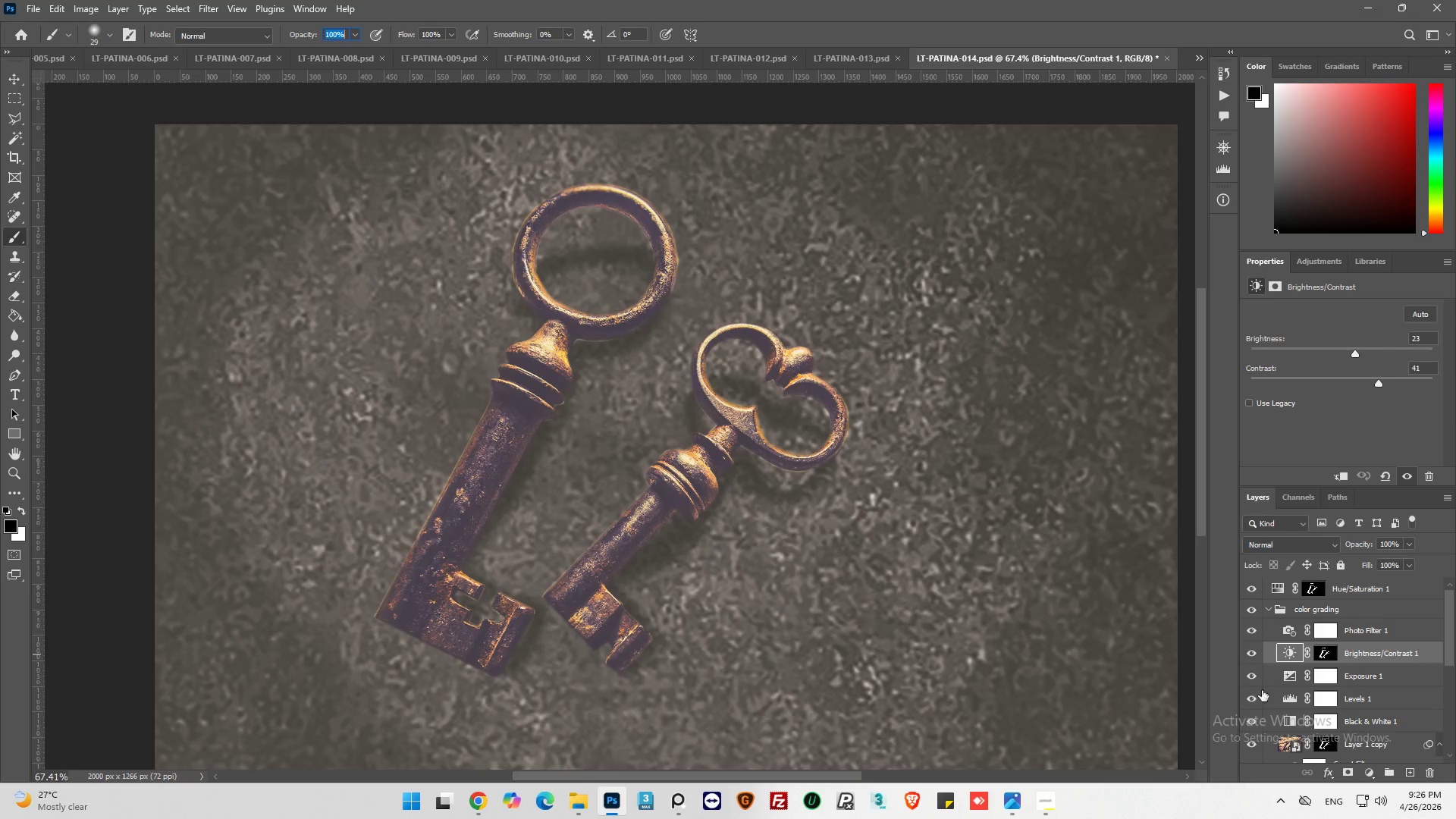 
double_click([1283, 679])
 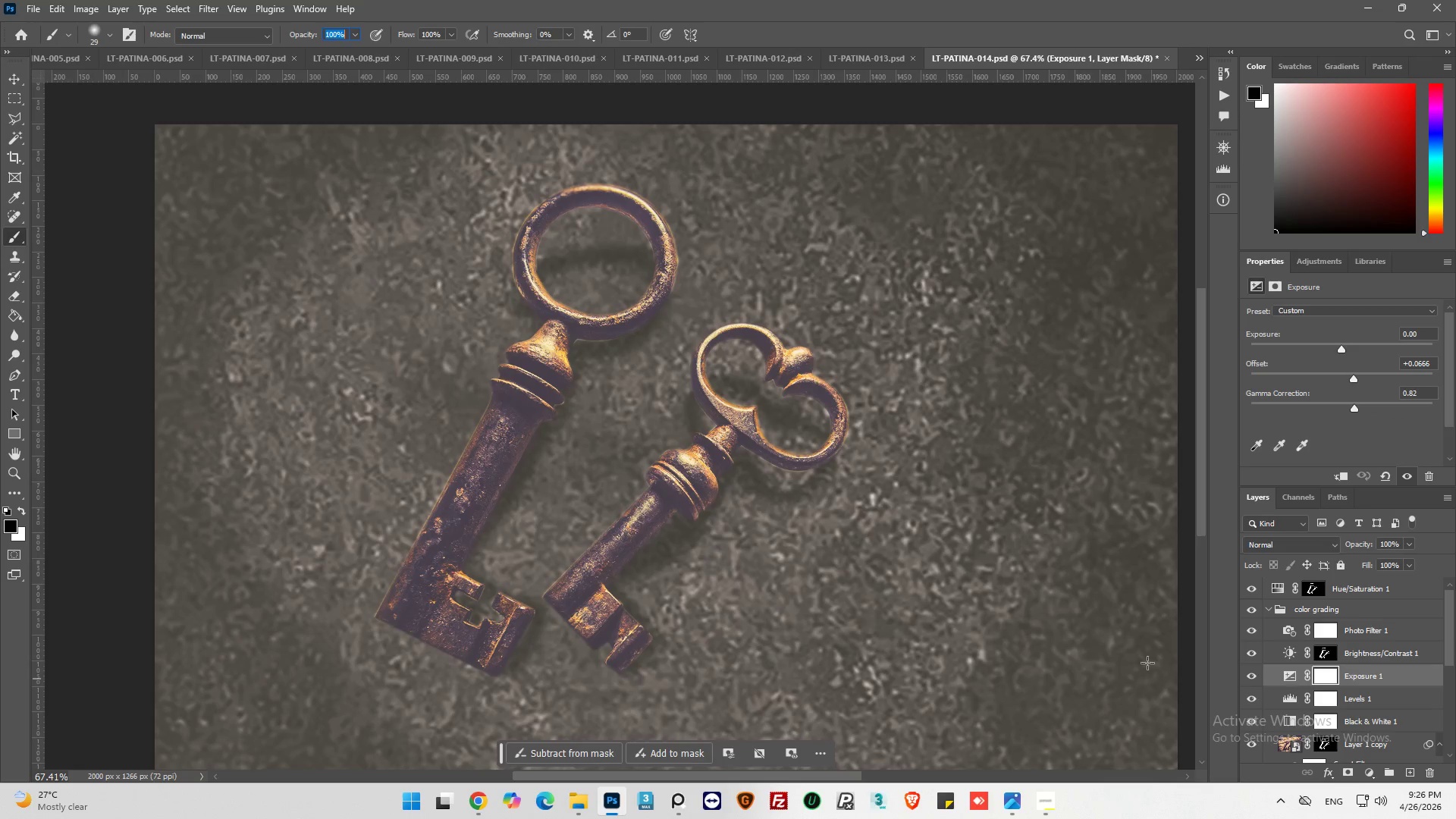 
hold_key(key=AltLeft, duration=0.41)
scroll: coordinate [762, 560], scroll_direction: down, amount: 10.0
 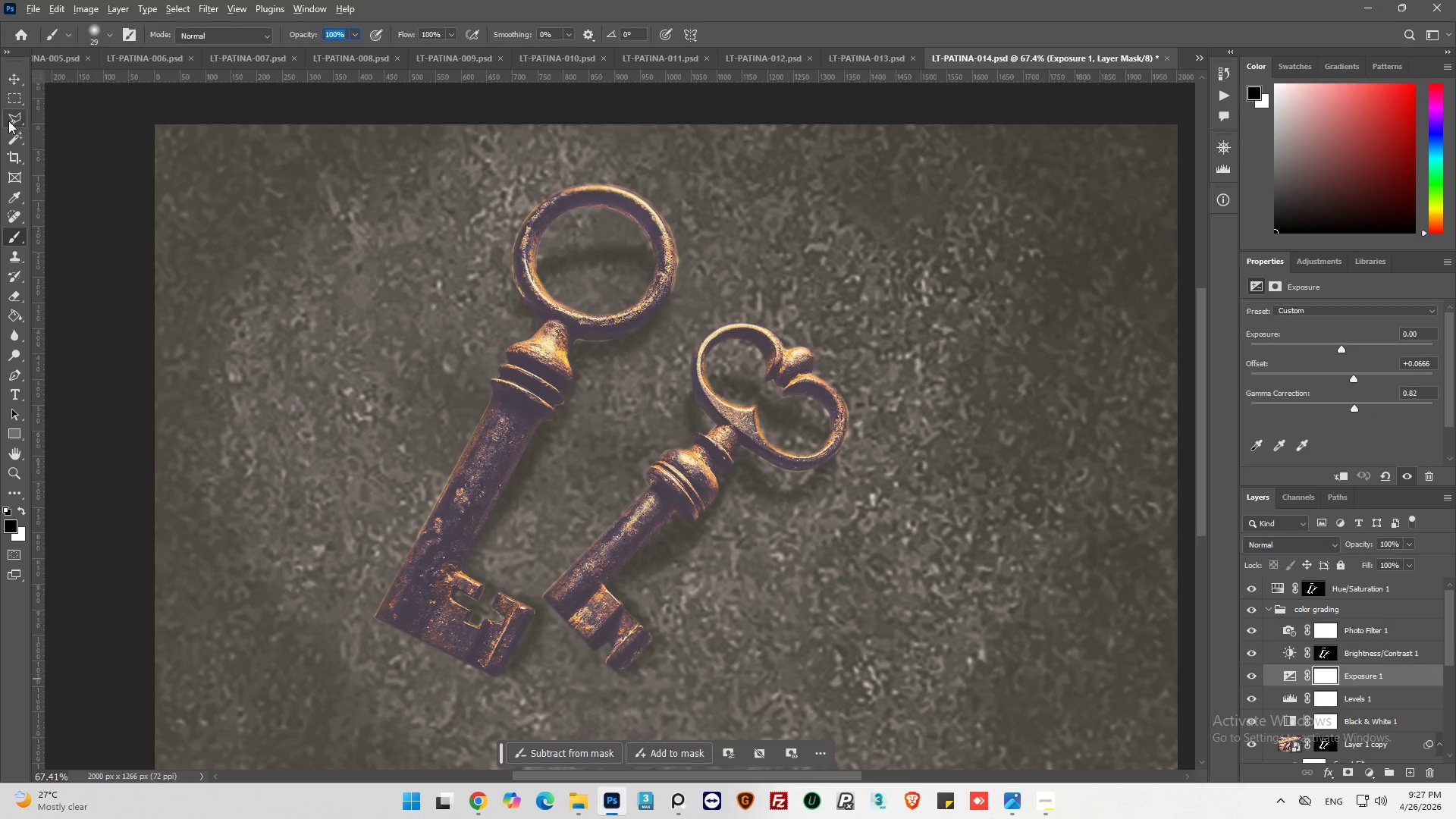 
double_click([14, 95])
 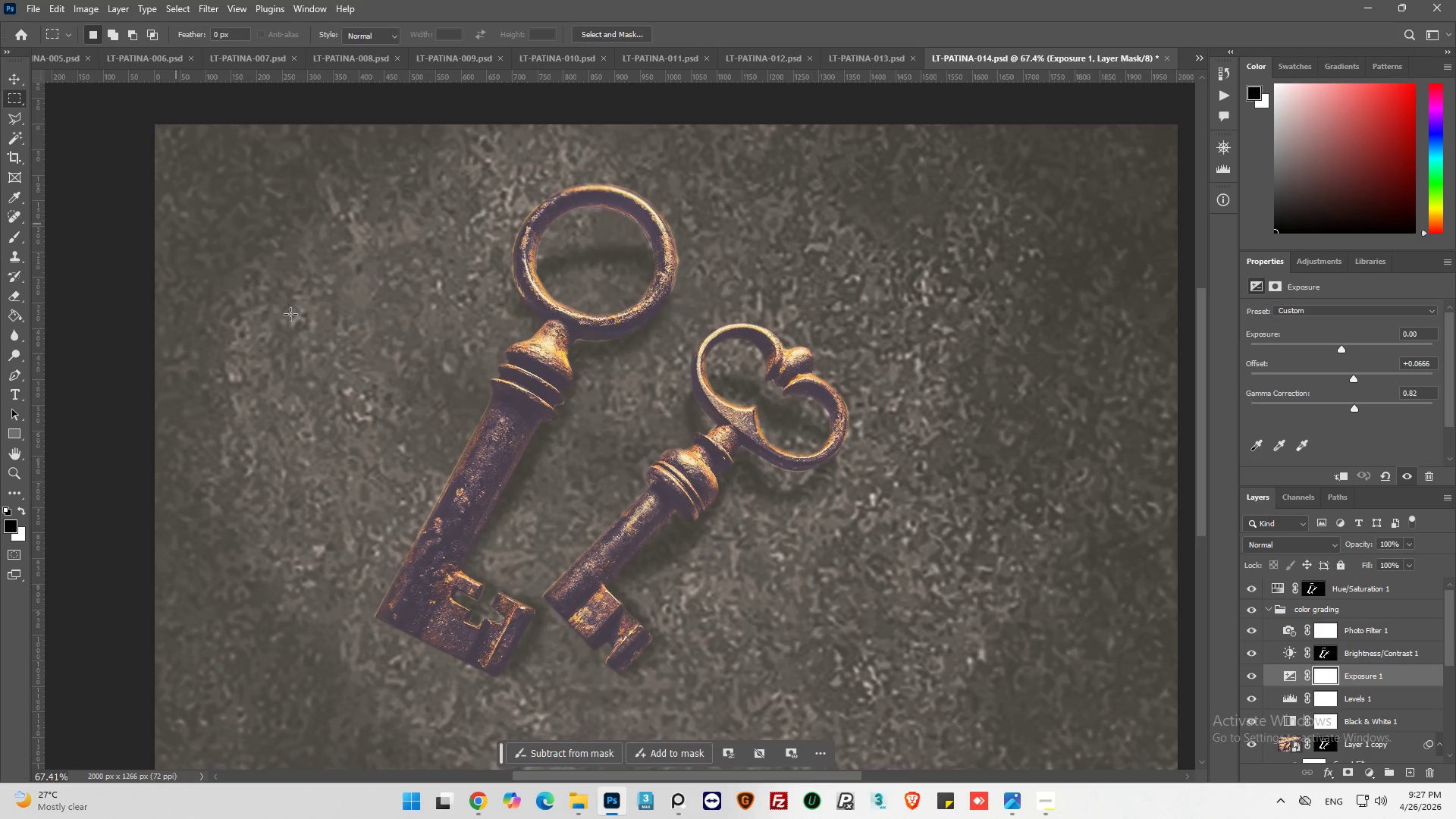 
hold_key(key=AltLeft, duration=0.31)
scroll: coordinate [333, 378], scroll_direction: down, amount: 7.0
 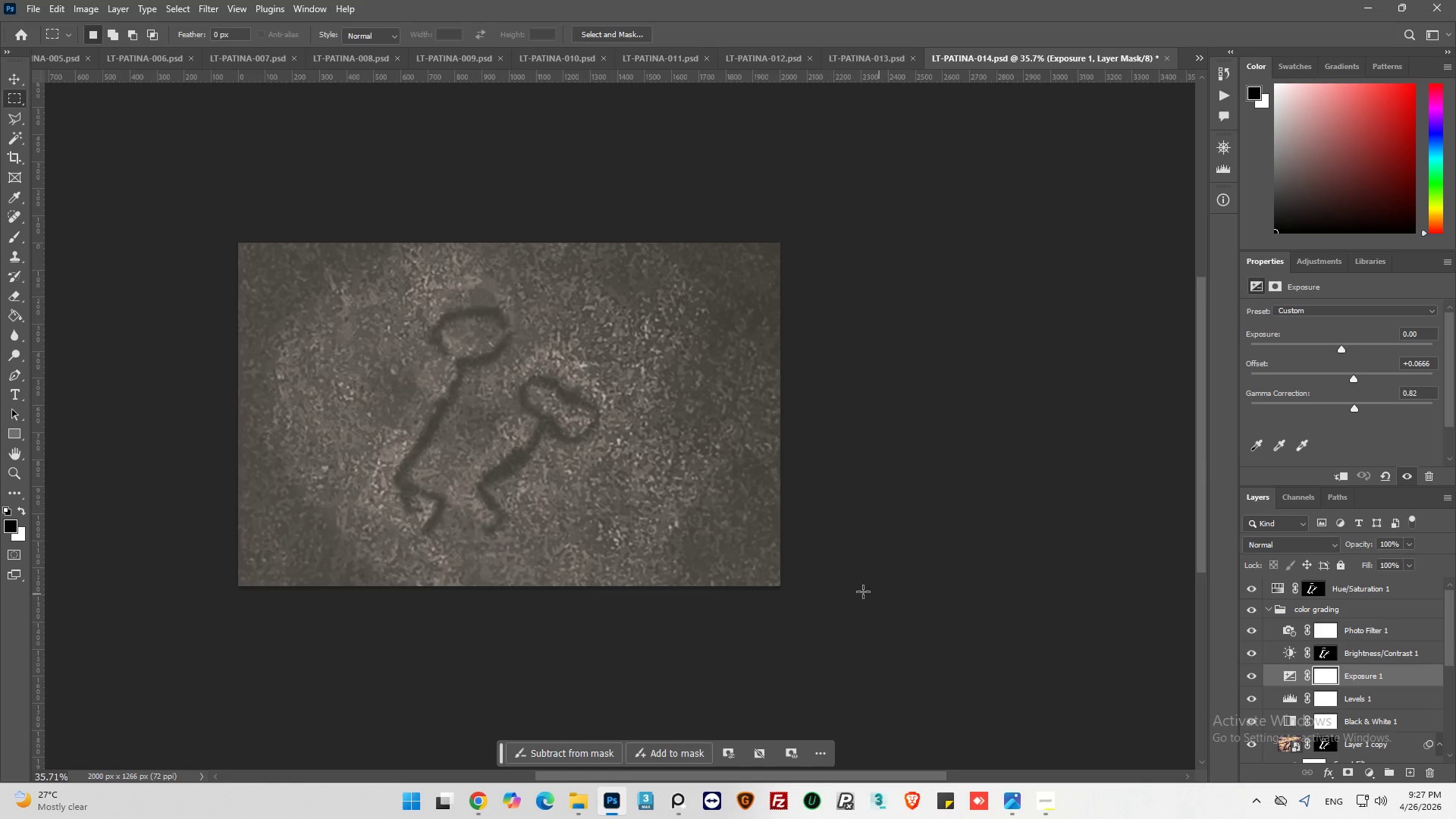 
hold_key(key=AltLeft, duration=0.73)
scroll: coordinate [468, 530], scroll_direction: up, amount: 6.0
 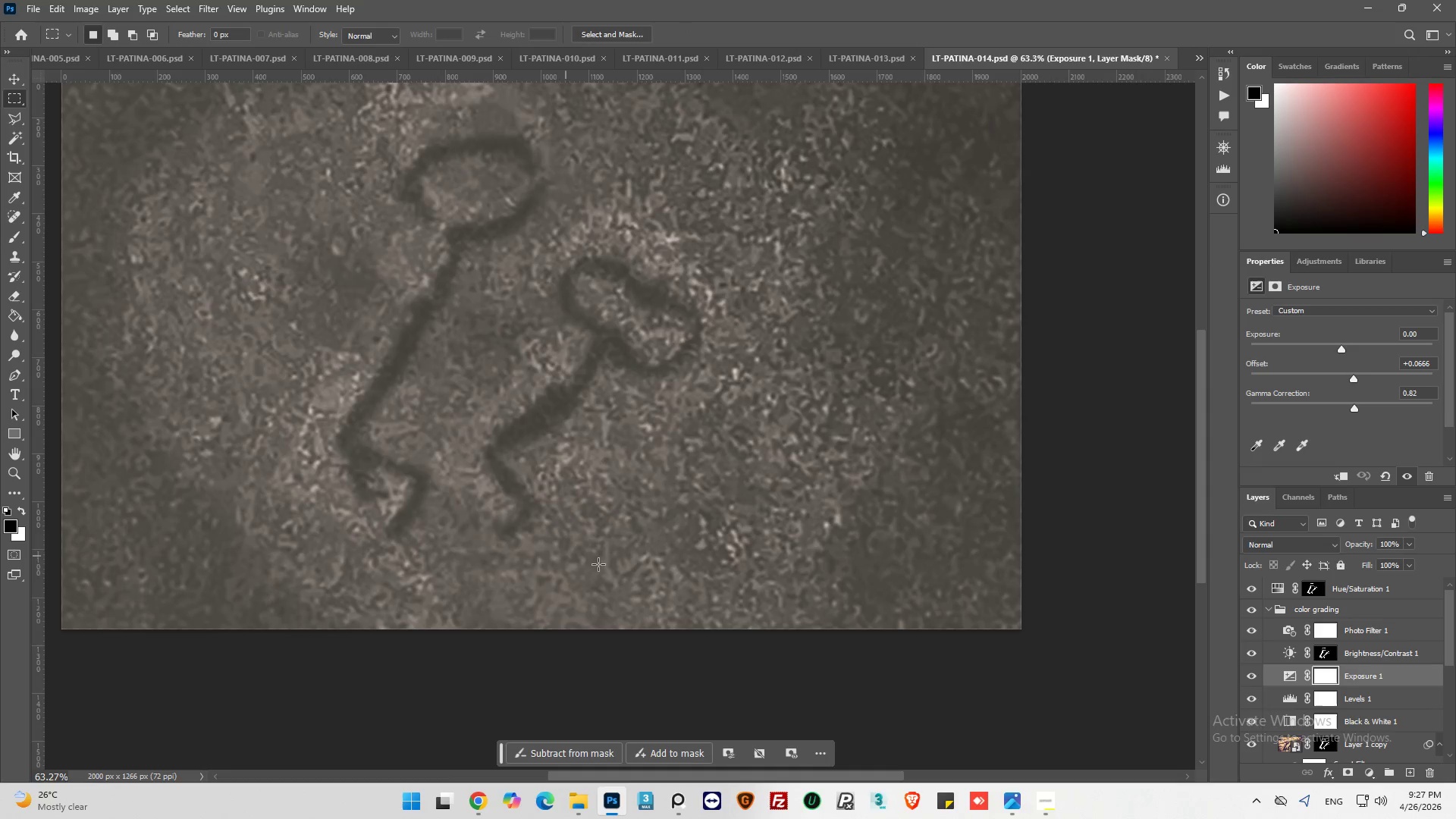 
key(Control+Z)
 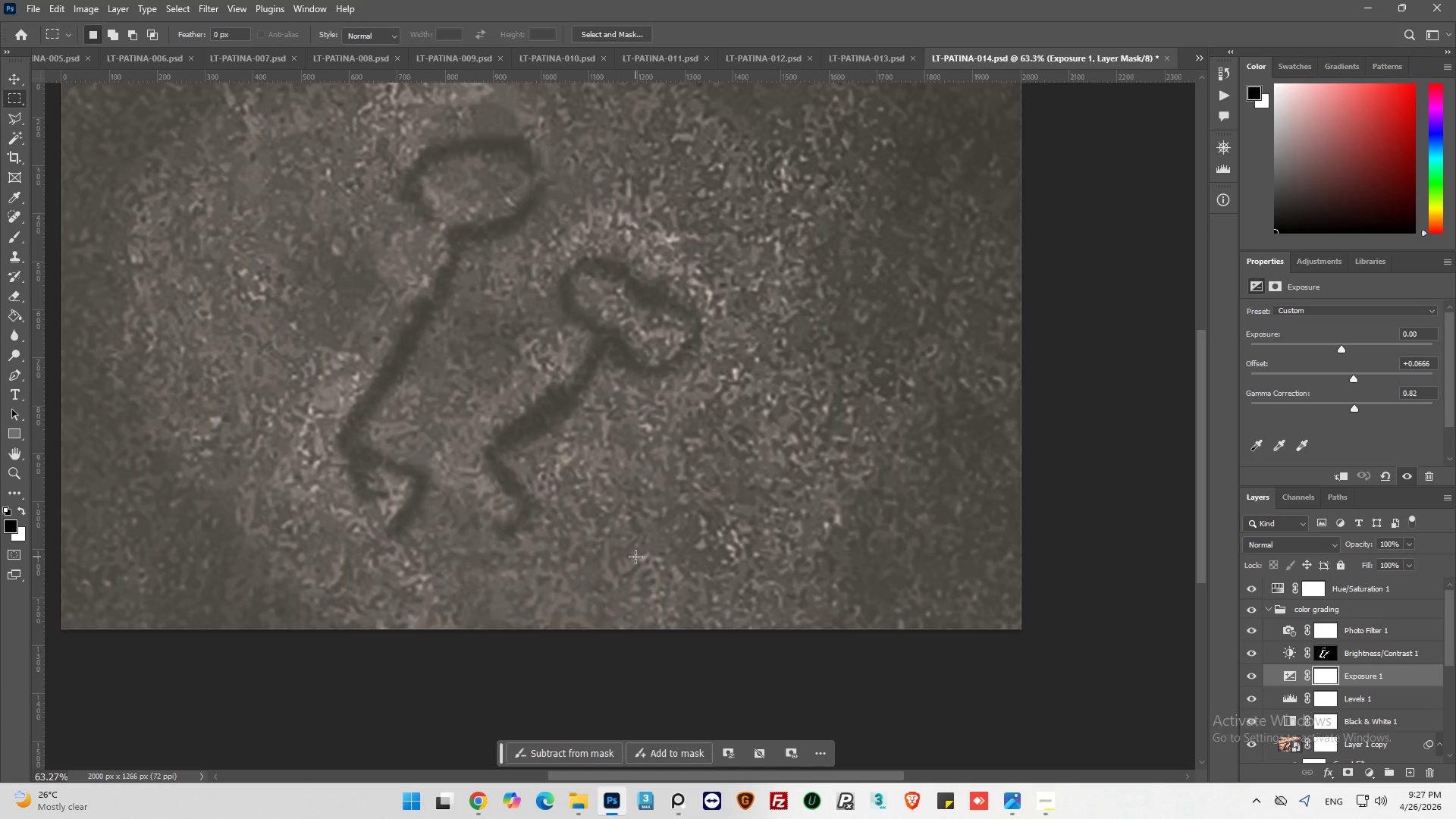 
key(Control+Z)
 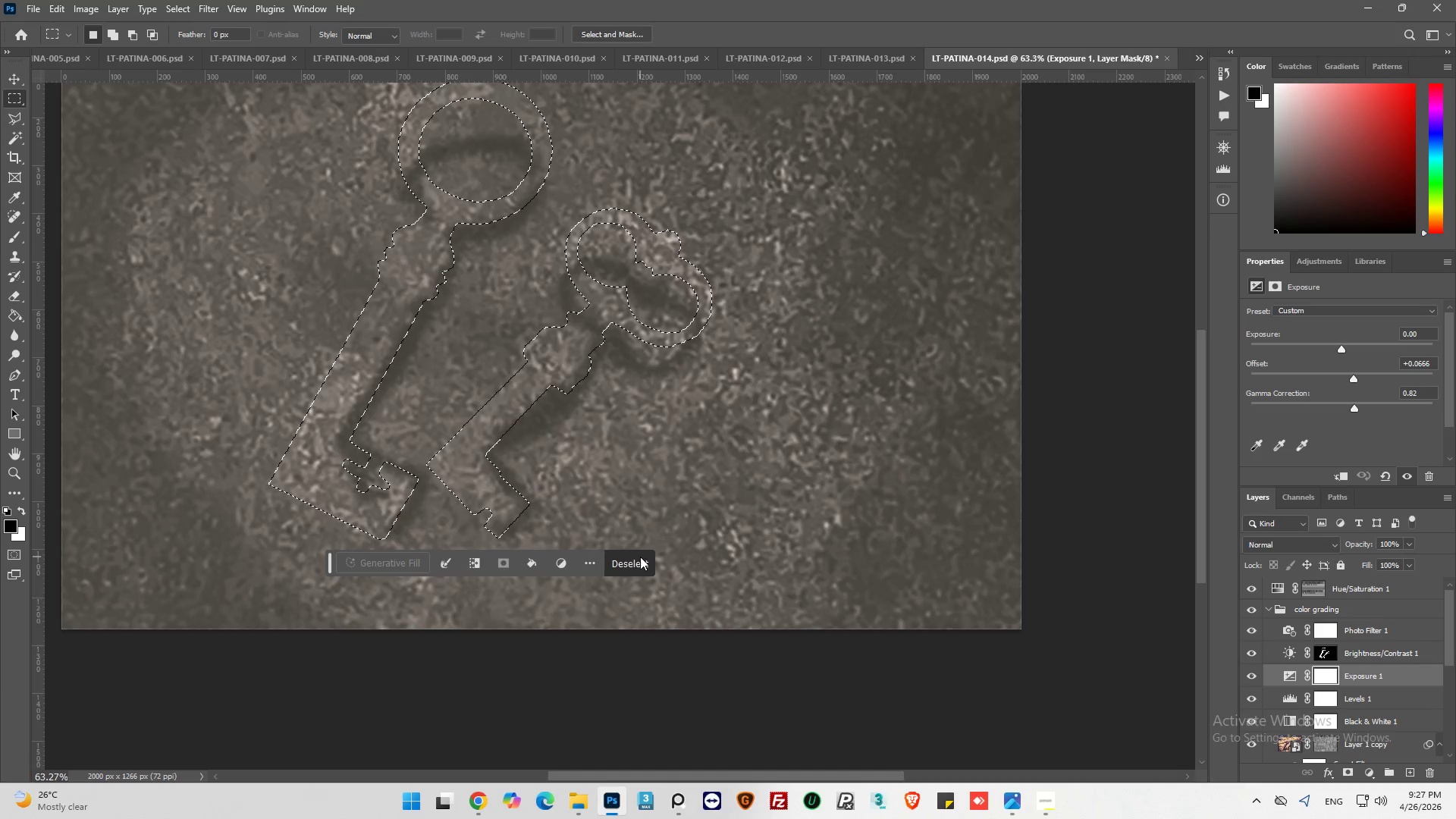 
left_click([641, 565])
 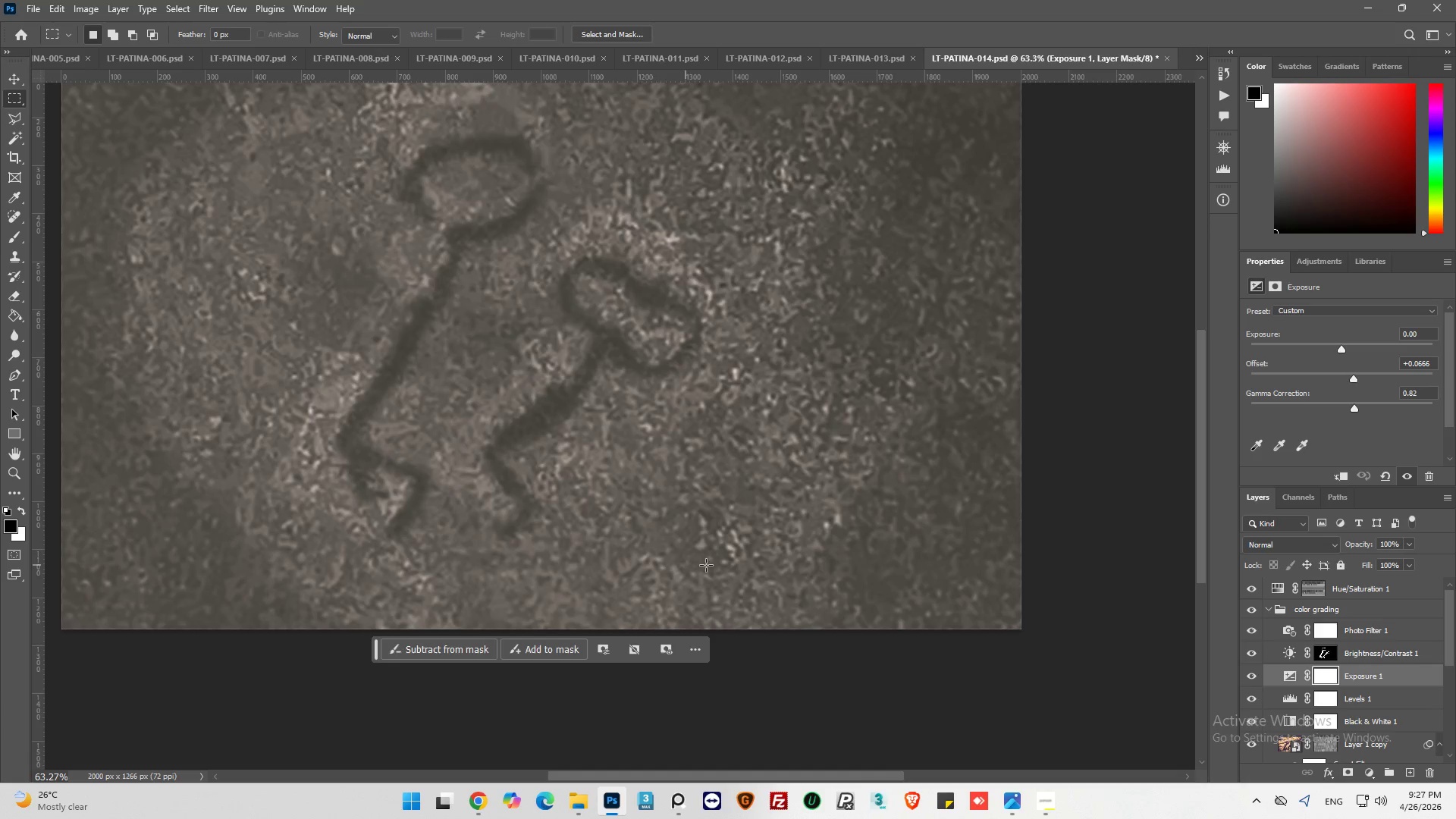 
key(Control+Z)
 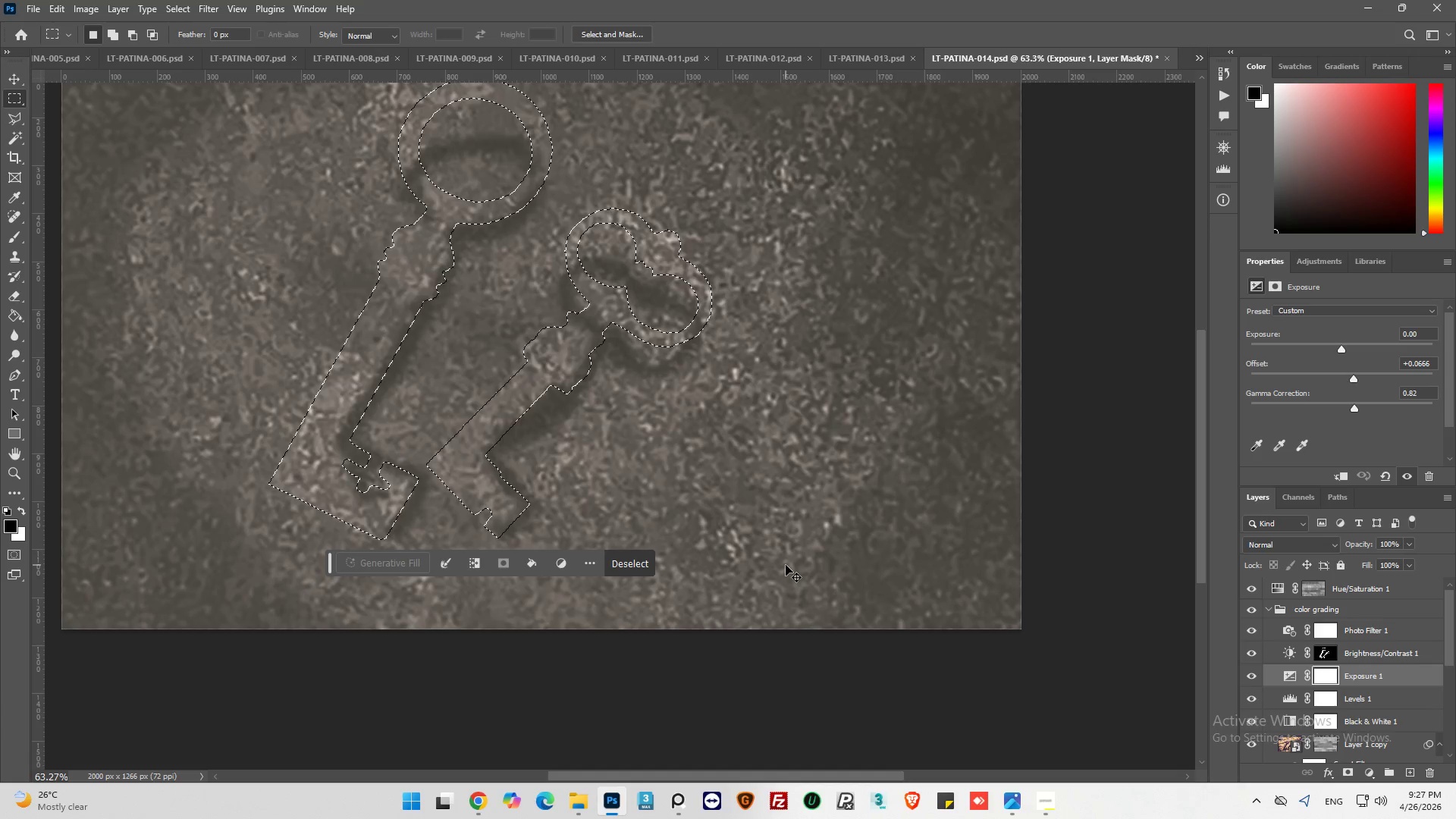 
key(Control+Z)
 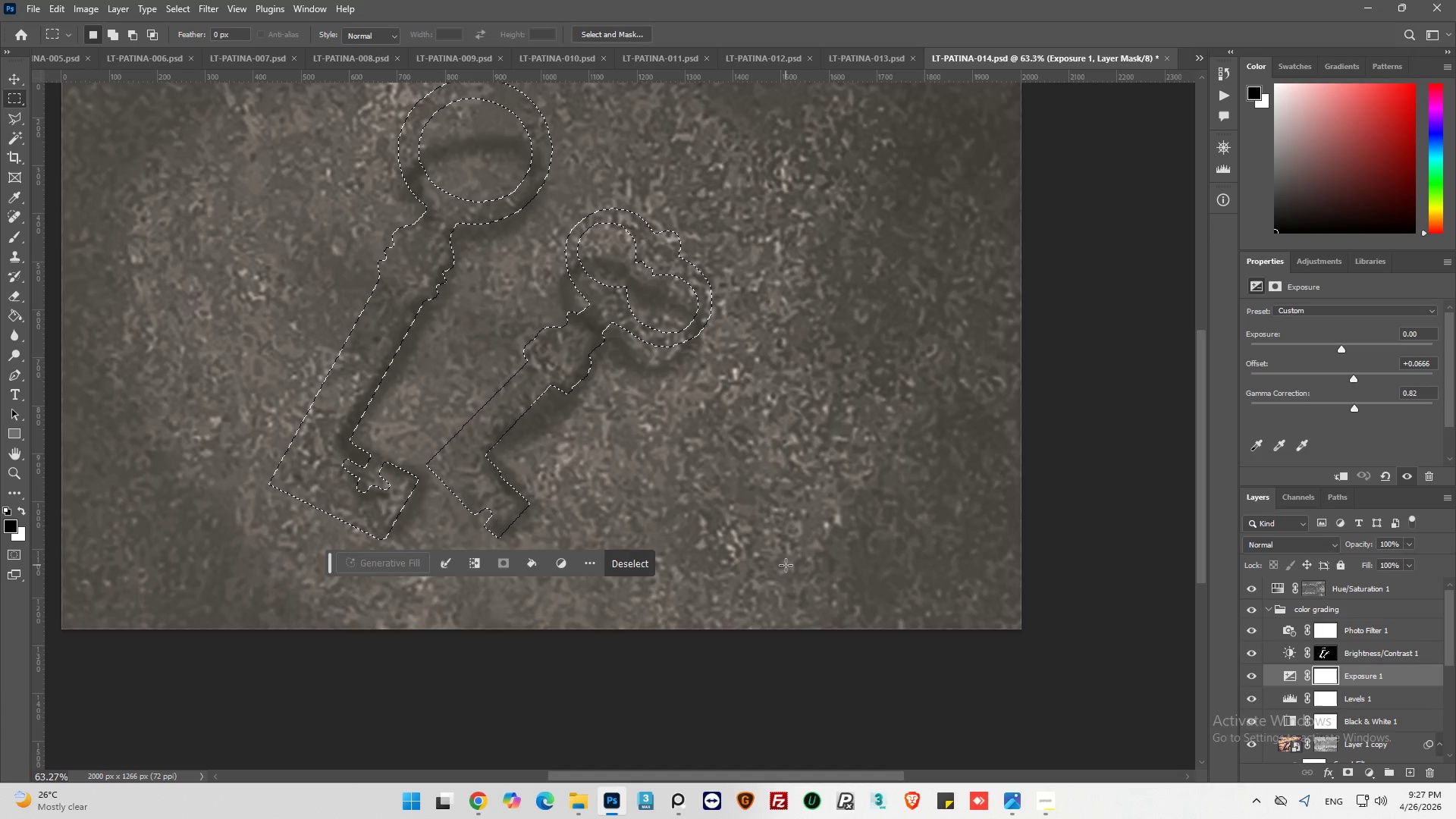 
key(Control+Shift+Z)
 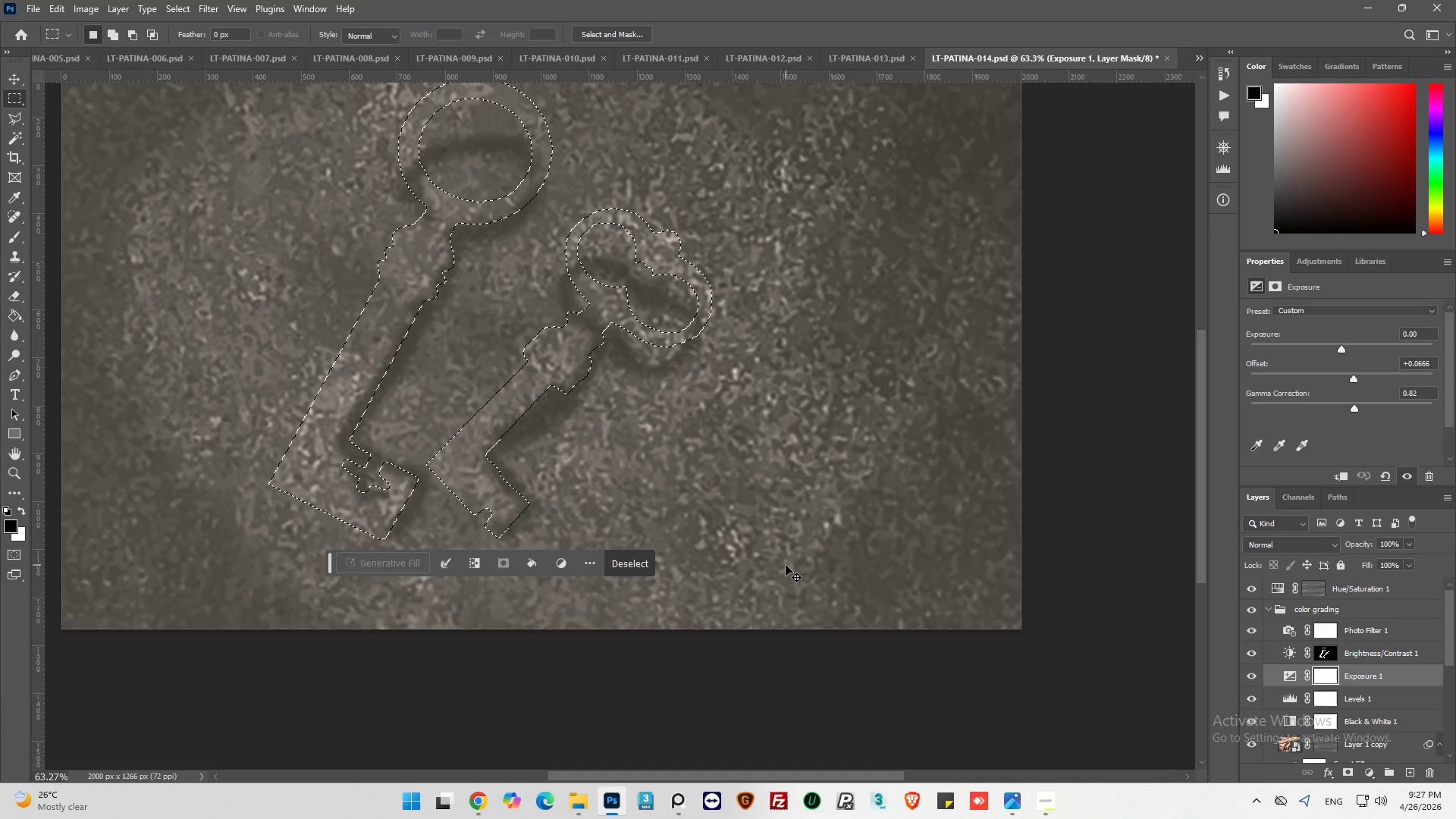 
key(Control+Shift+Z)
 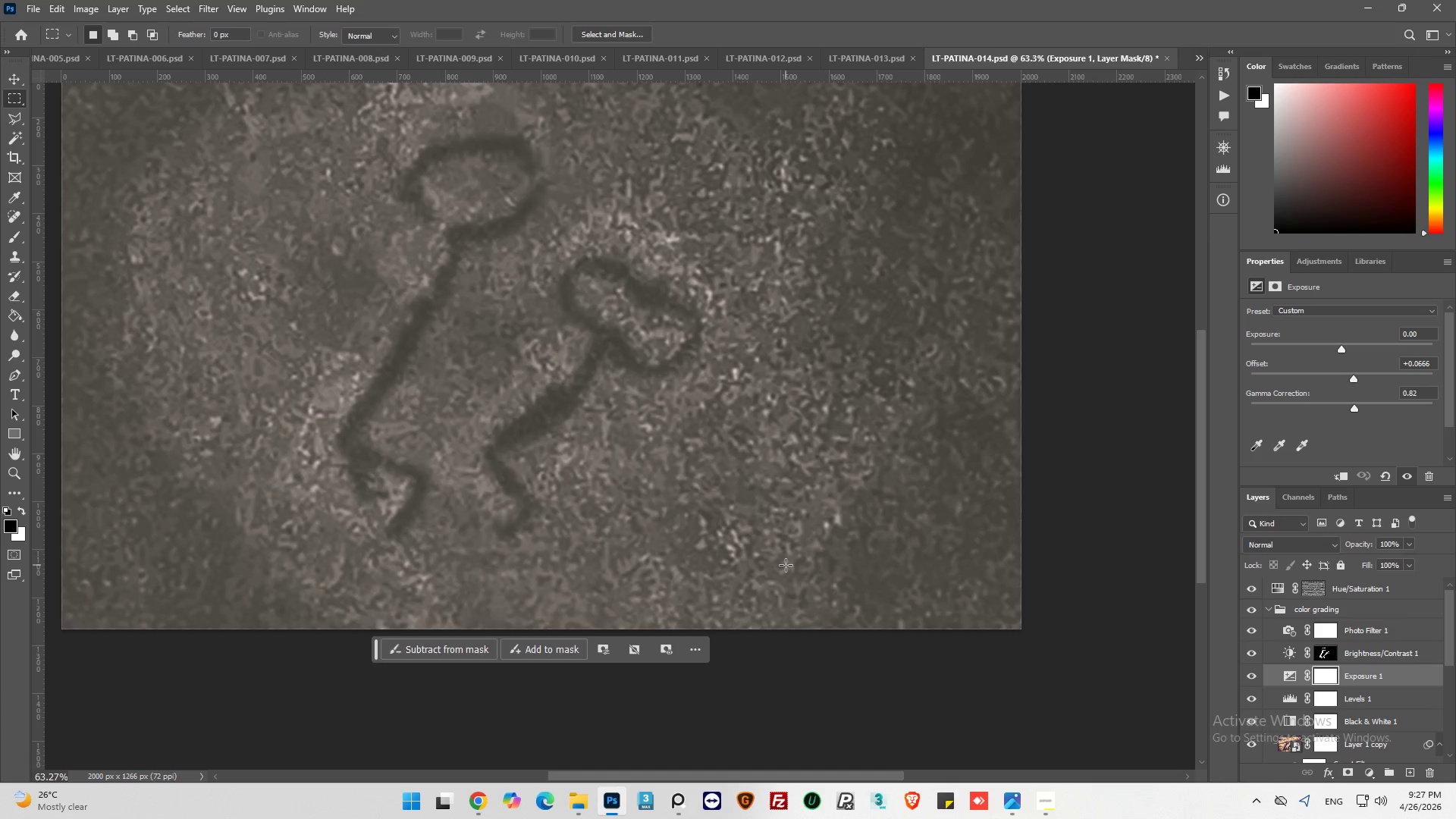 
hold_key(key=AltLeft, duration=0.72)
hold_key(key=AltLeft, duration=0.72)
hold_key(key=AltLeft, duration=1.59)
scroll: coordinate [769, 557], scroll_direction: up, amount: 6.0
 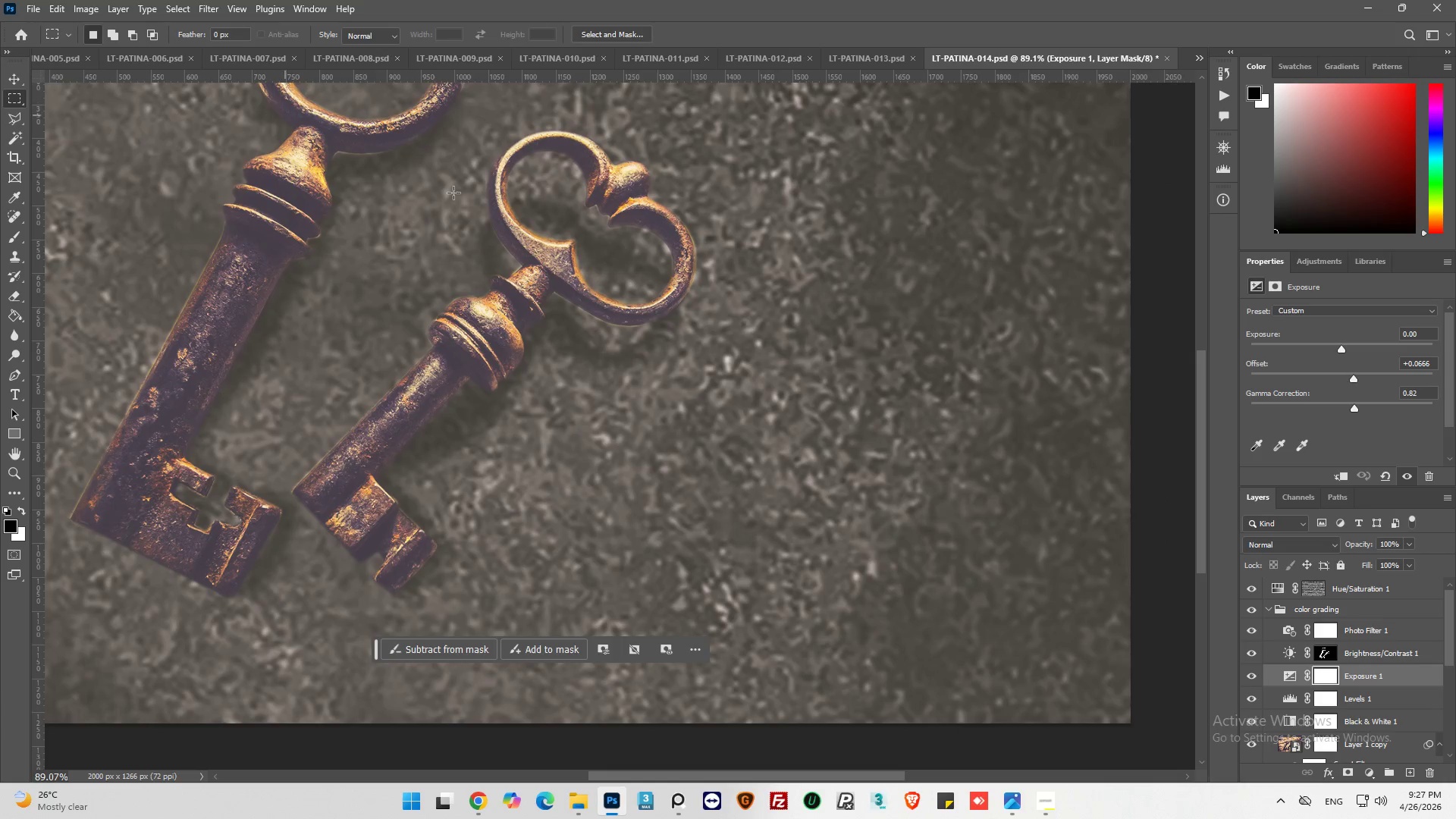 
wait(5.4)
 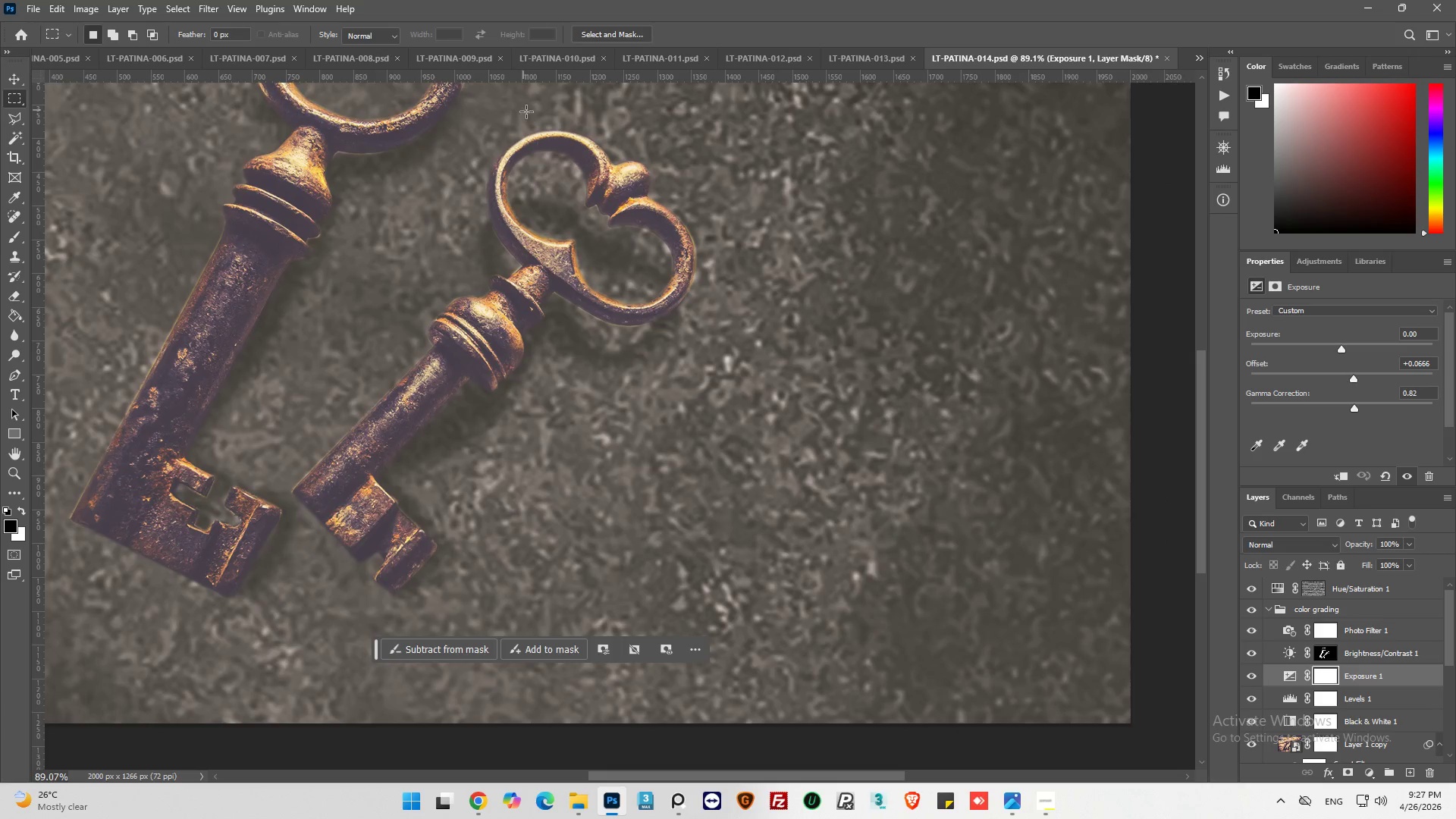 
left_click_drag(start_coordinate=[802, 775], to_coordinate=[726, 765])
 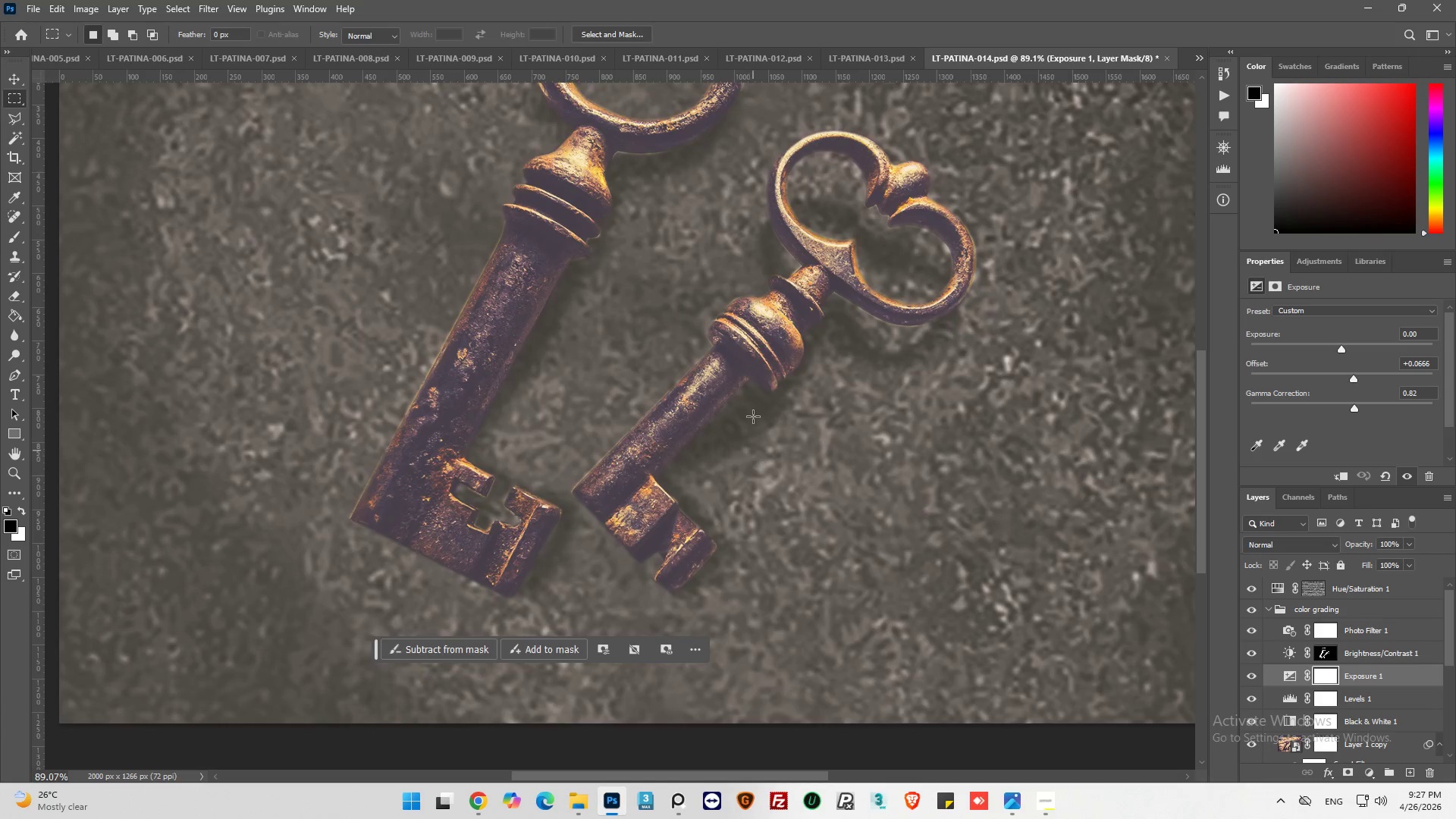 
scroll: coordinate [753, 415], scroll_direction: up, amount: 10.0
 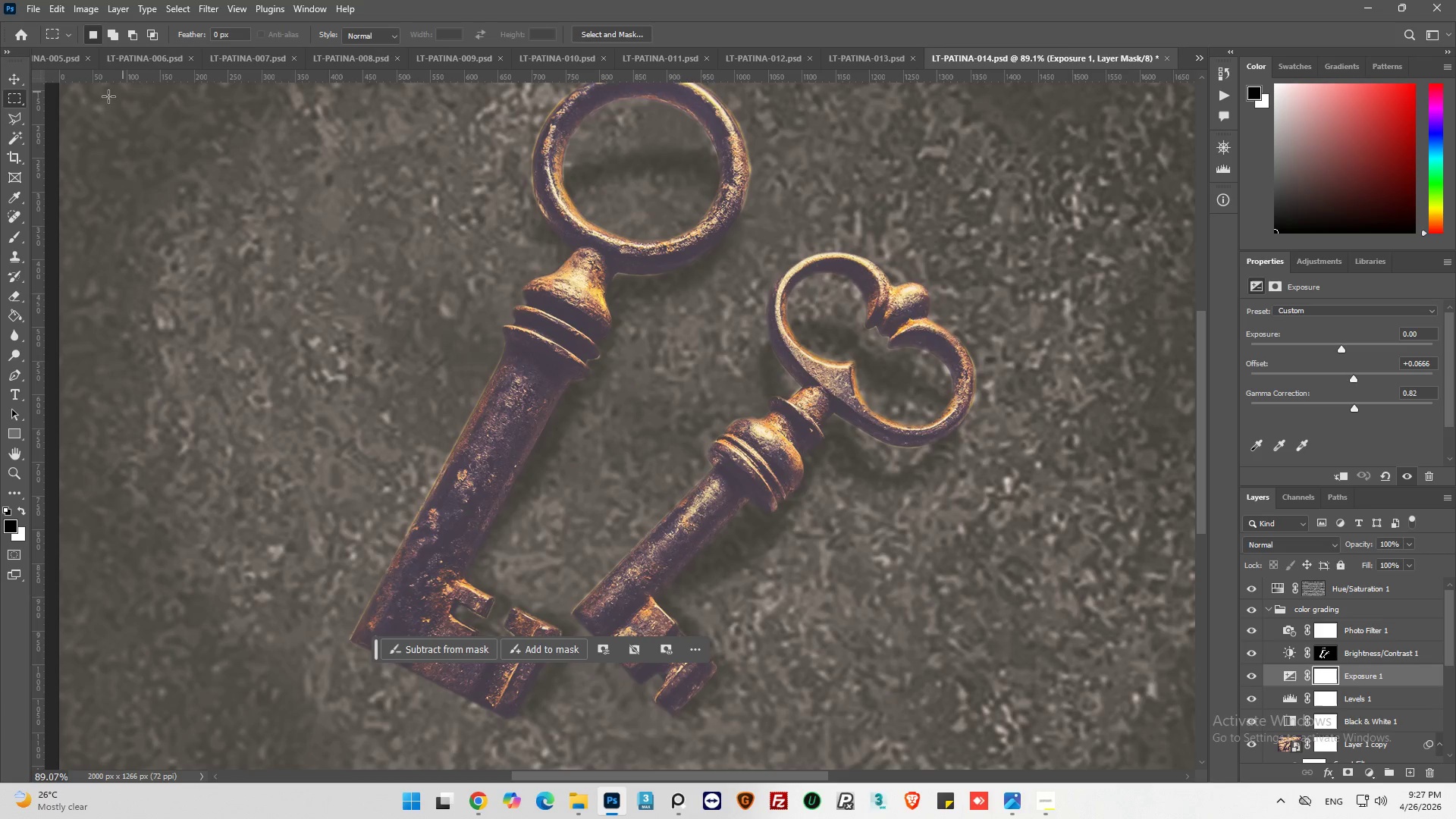 
left_click([36, 3])
 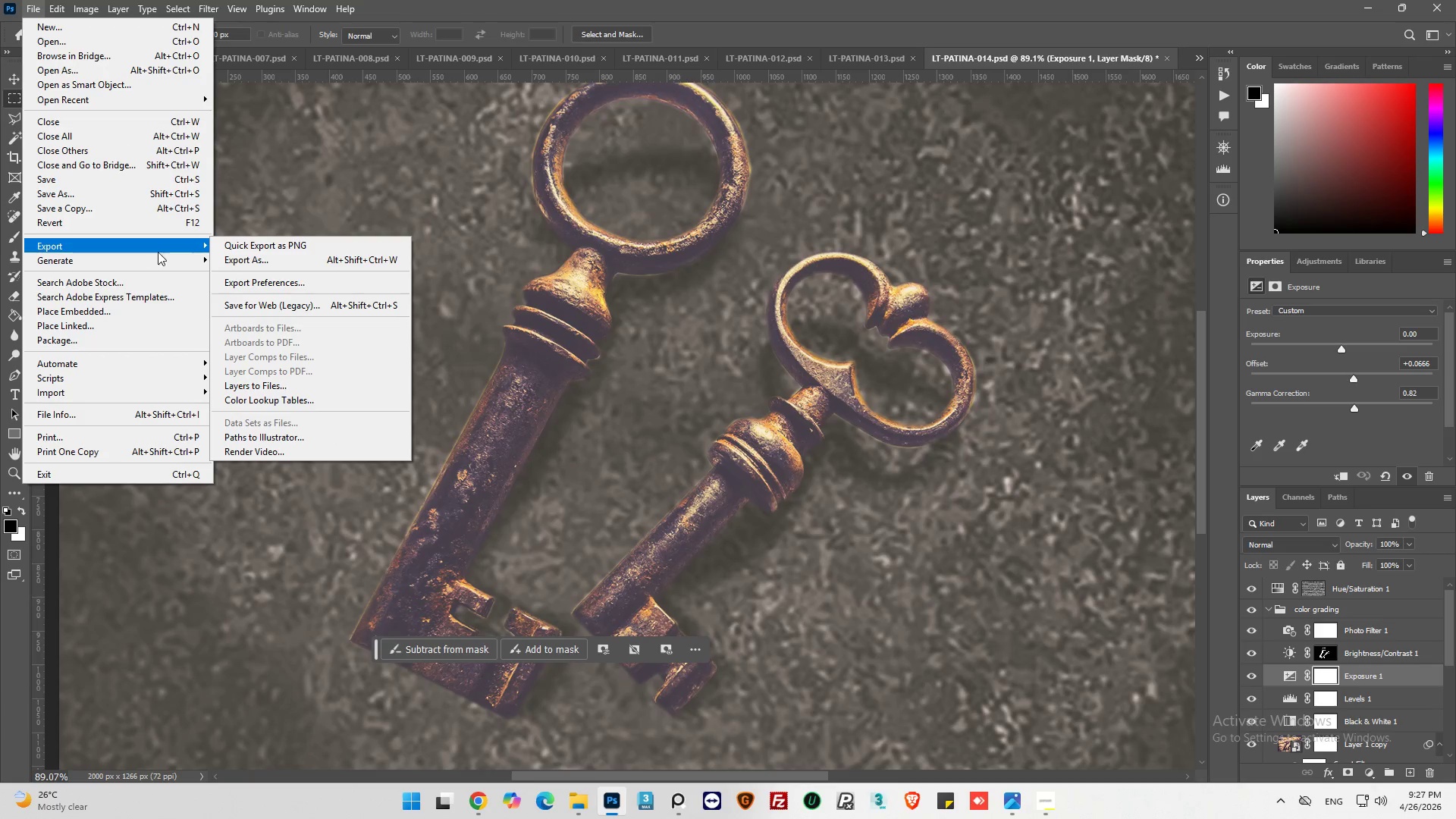 
left_click([249, 253])
 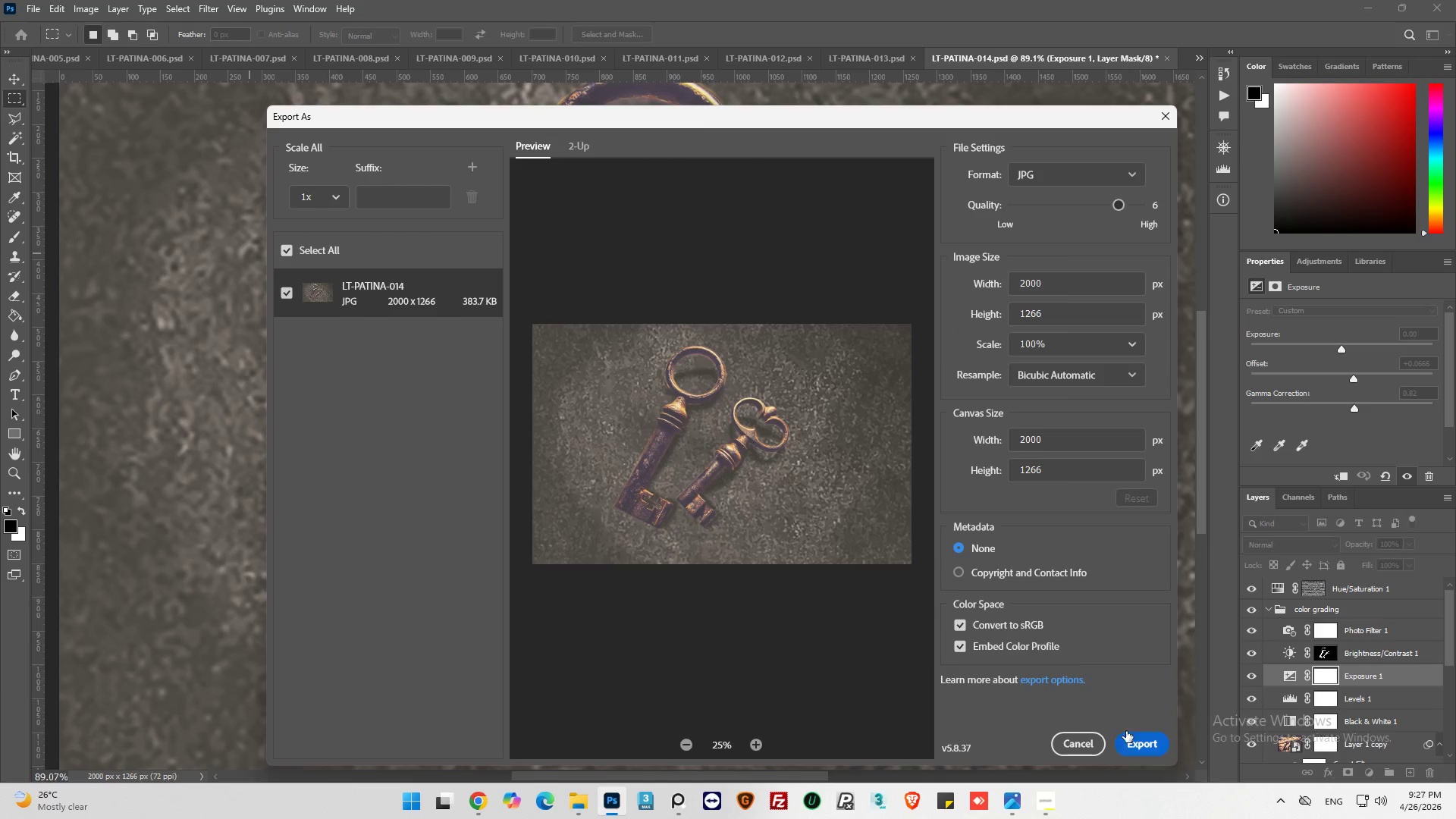 
left_click([1131, 747])
 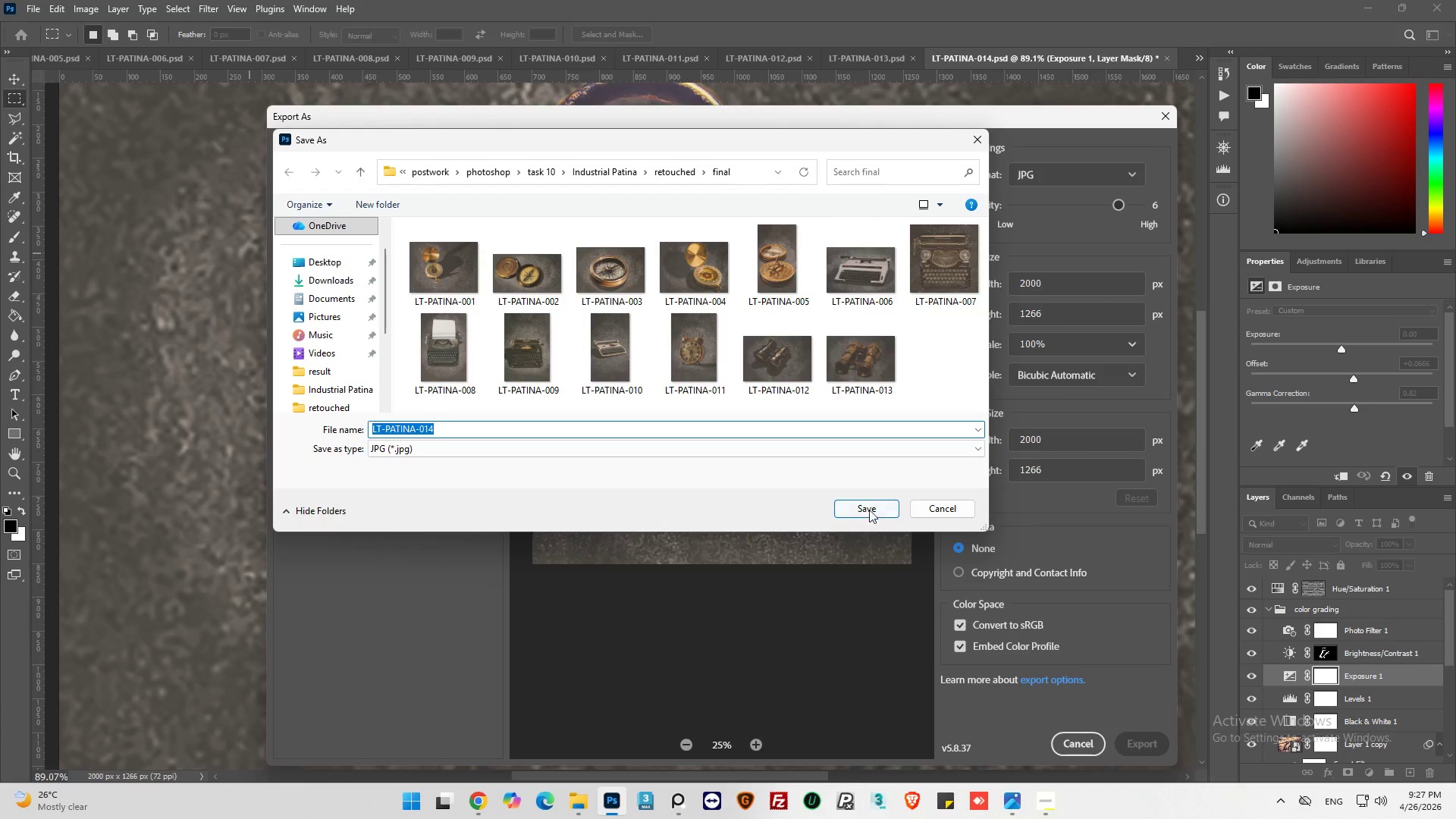 
left_click([869, 510])
 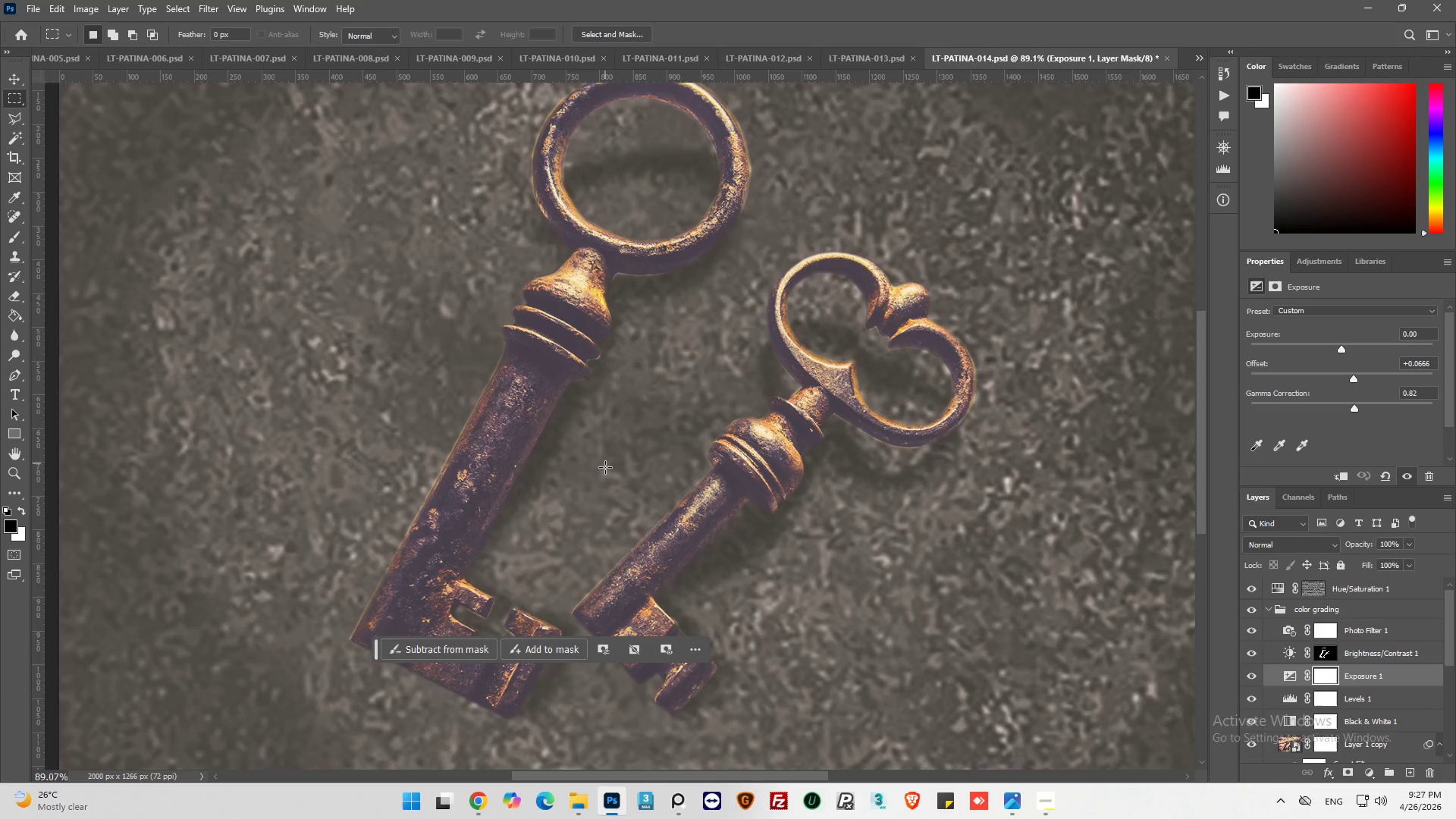 
key(Alt+AltLeft)
 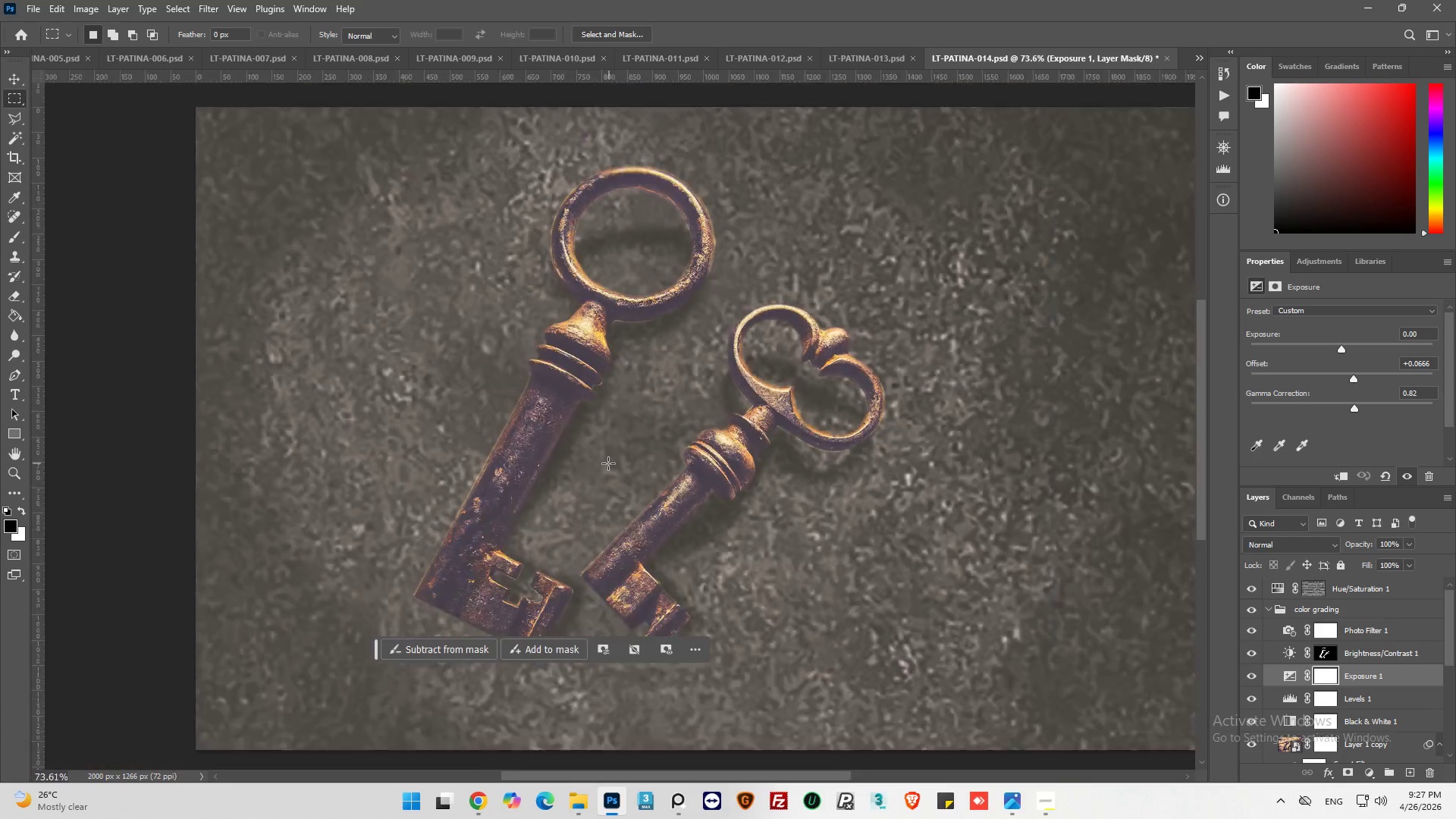 
scroll: coordinate [619, 459], scroll_direction: down, amount: 8.0
 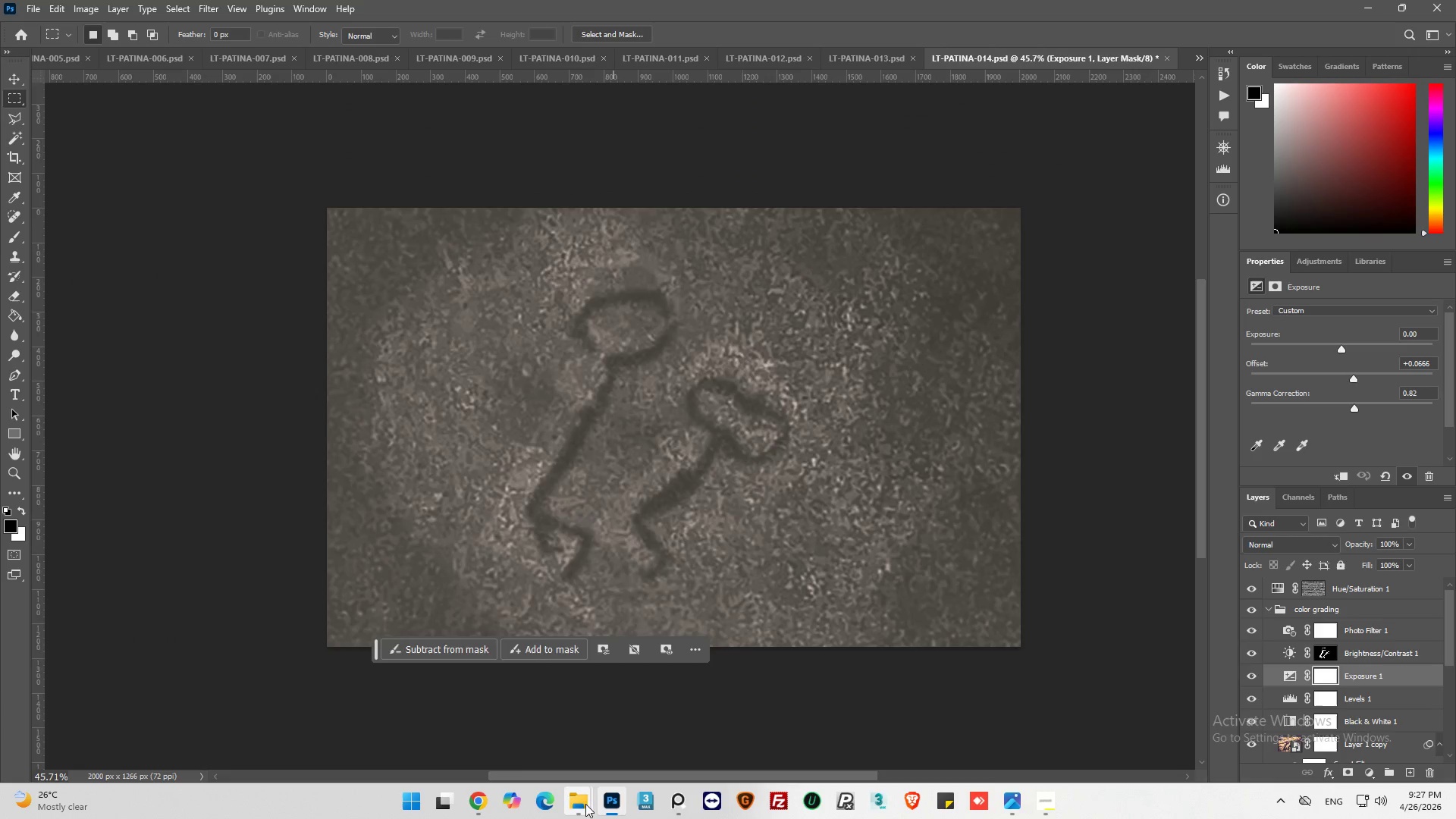 
left_click([580, 802])
 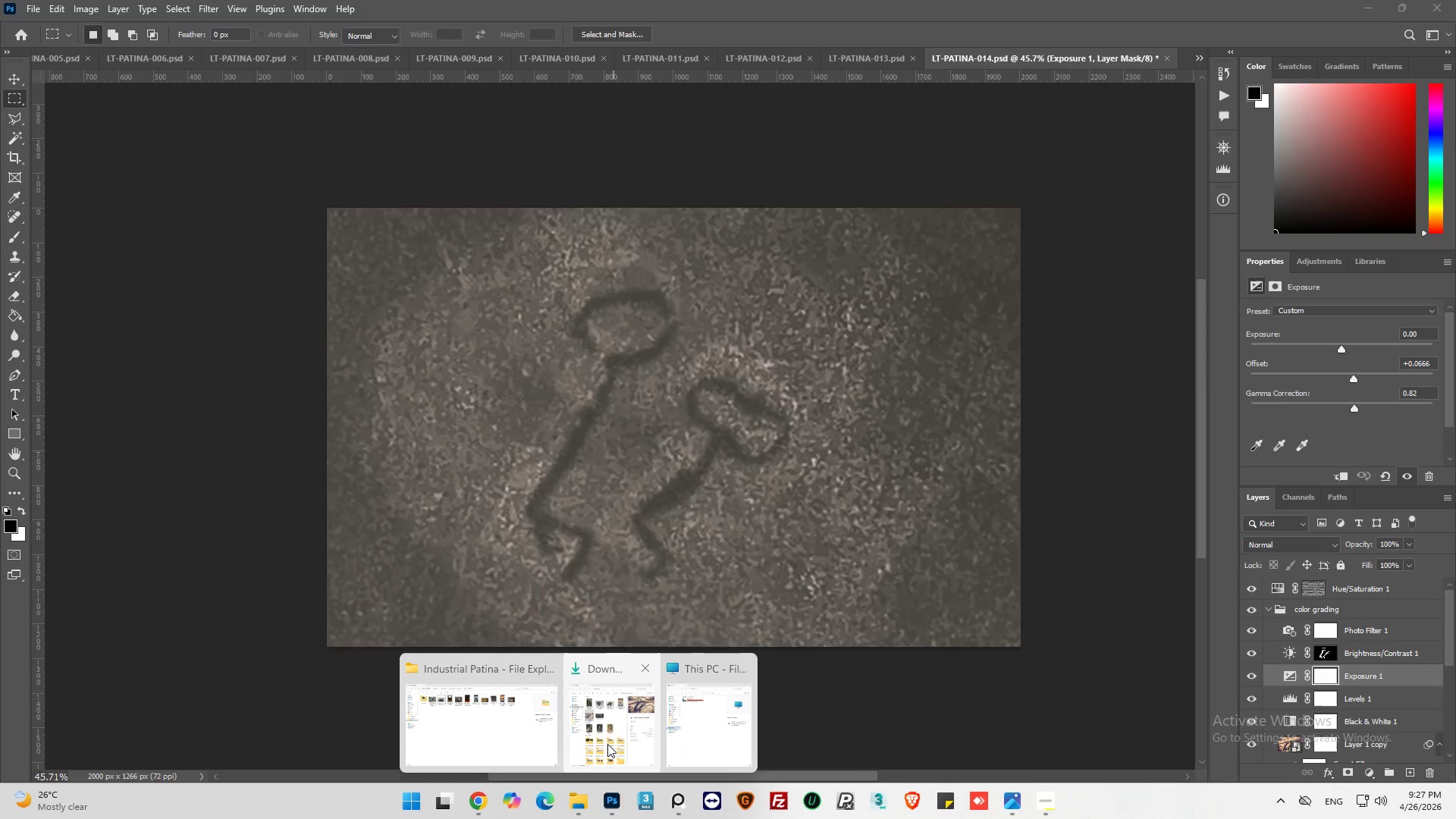 
left_click([609, 742])
 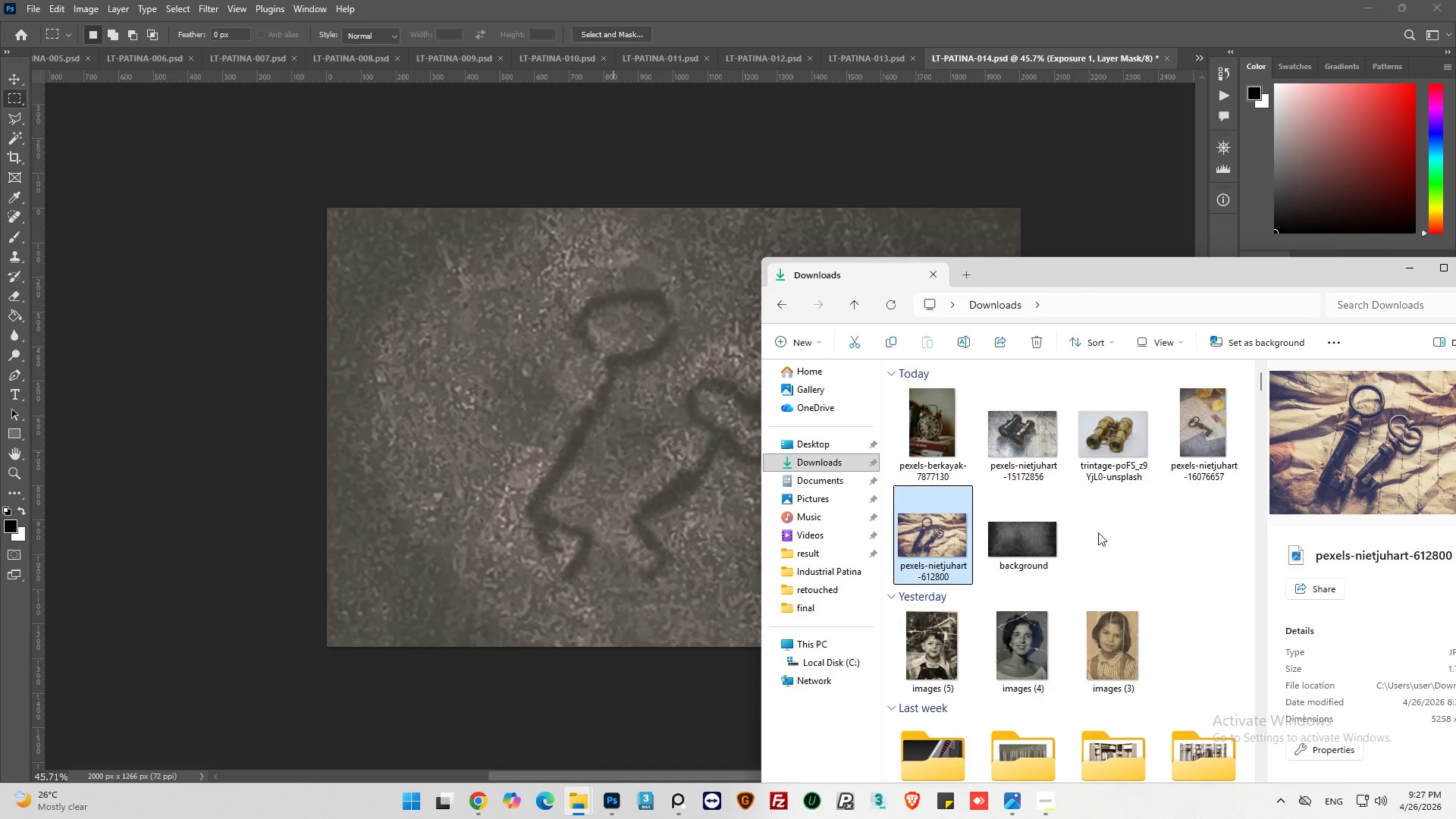 
left_click([1209, 439])
 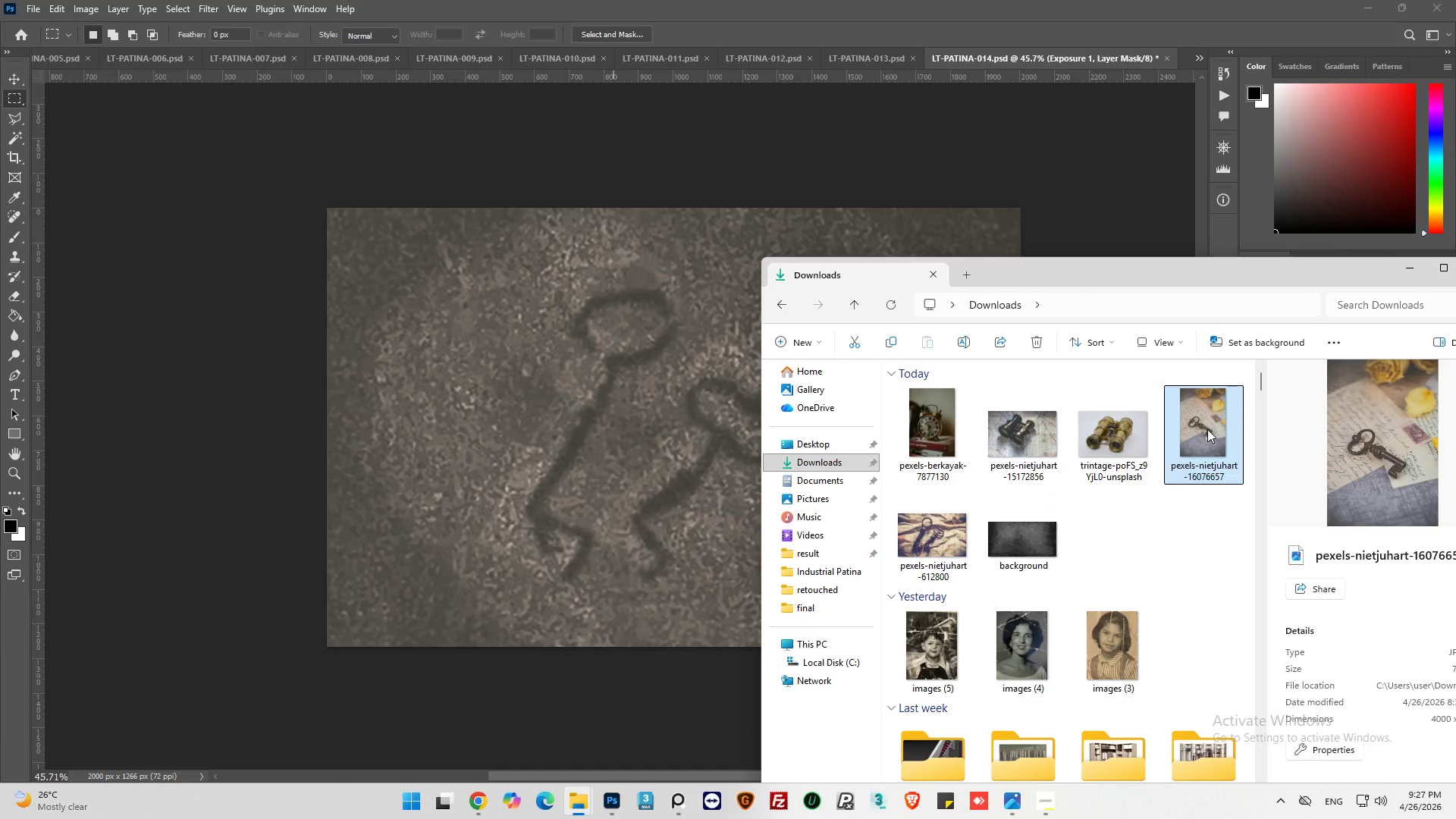 
left_click_drag(start_coordinate=[1207, 429], to_coordinate=[1217, 120])
 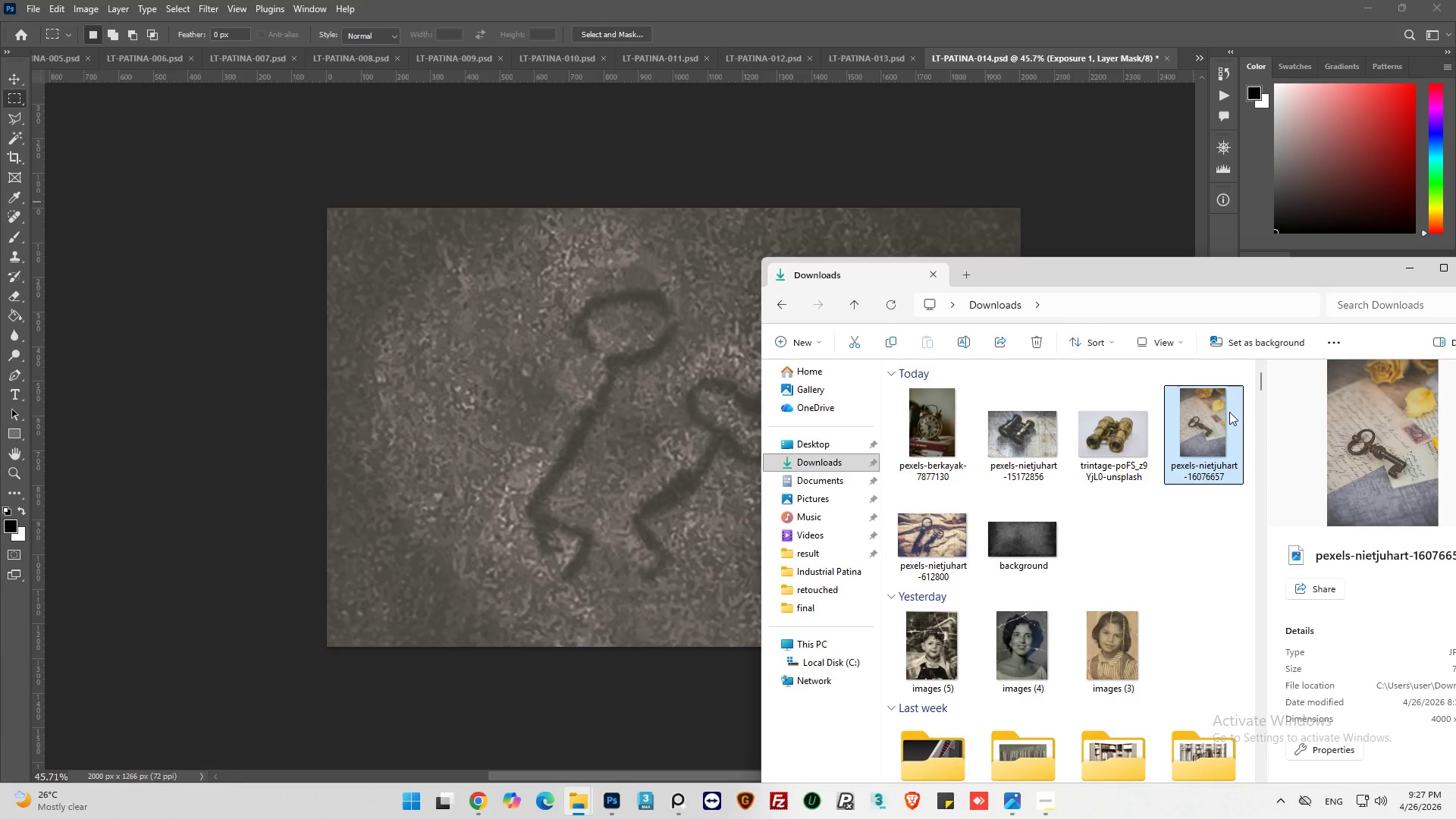 
left_click_drag(start_coordinate=[1221, 431], to_coordinate=[1186, 56])
 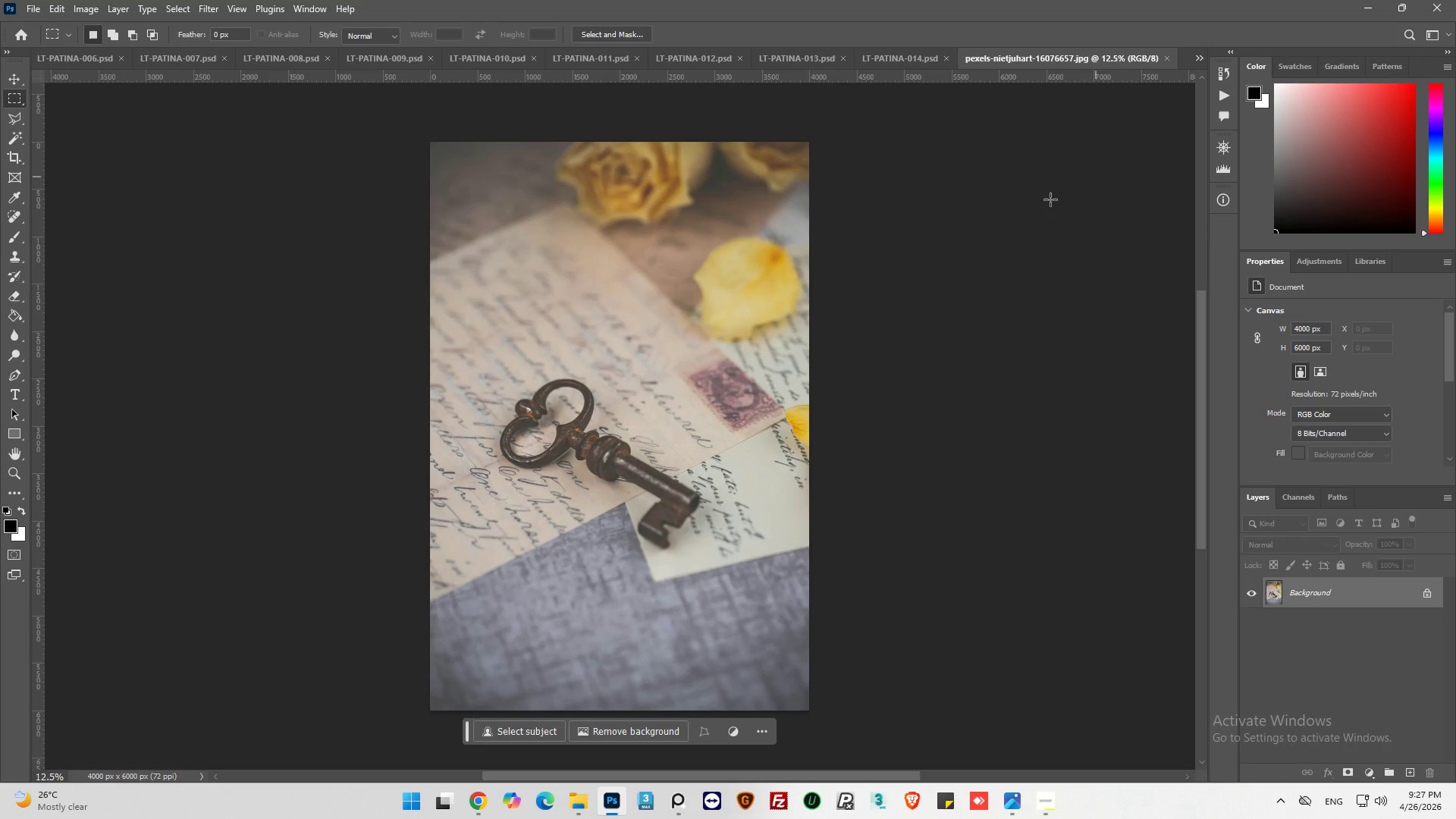 
key(Alt+AltLeft)
 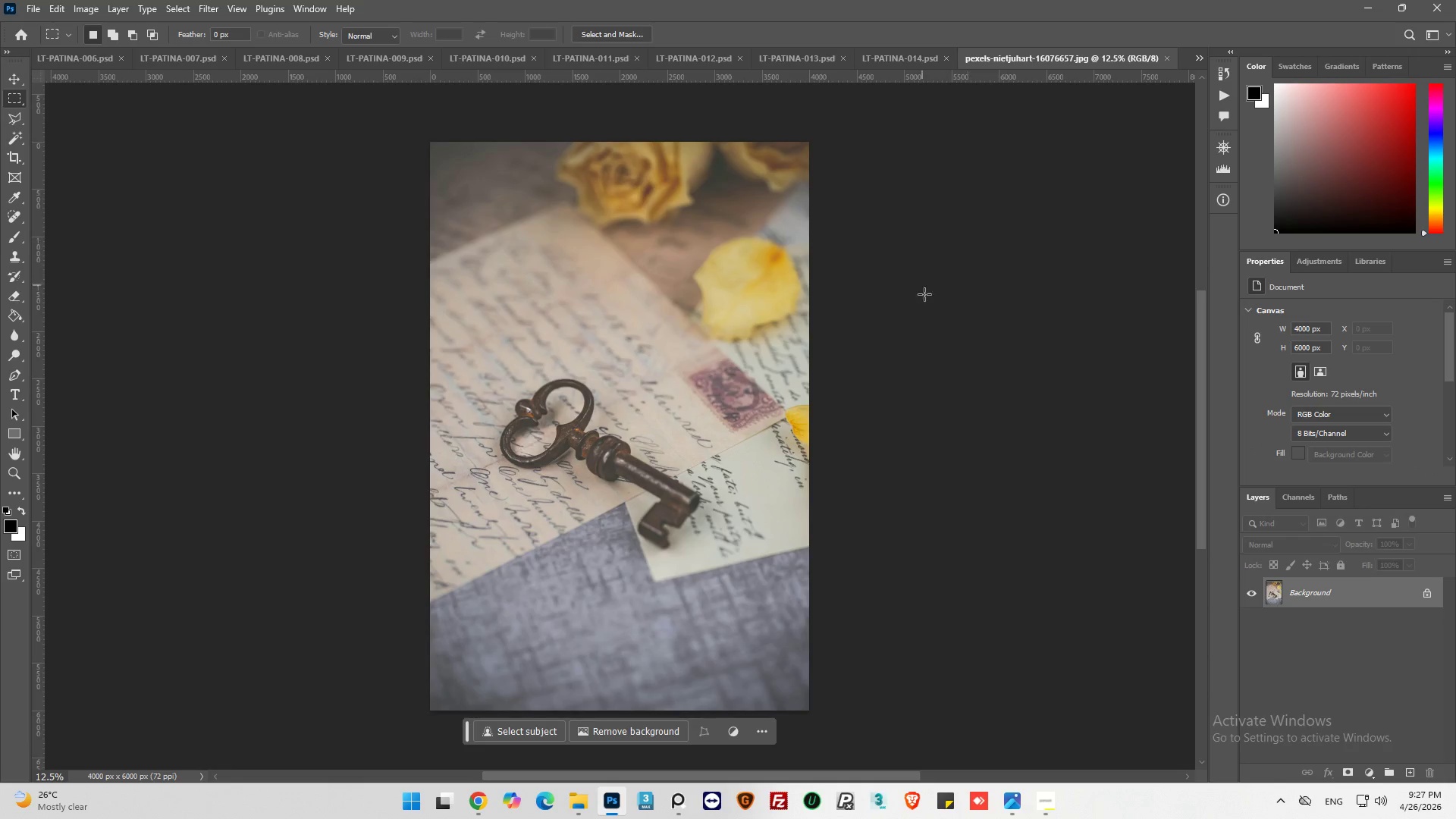 
key(Alt+AltLeft)
 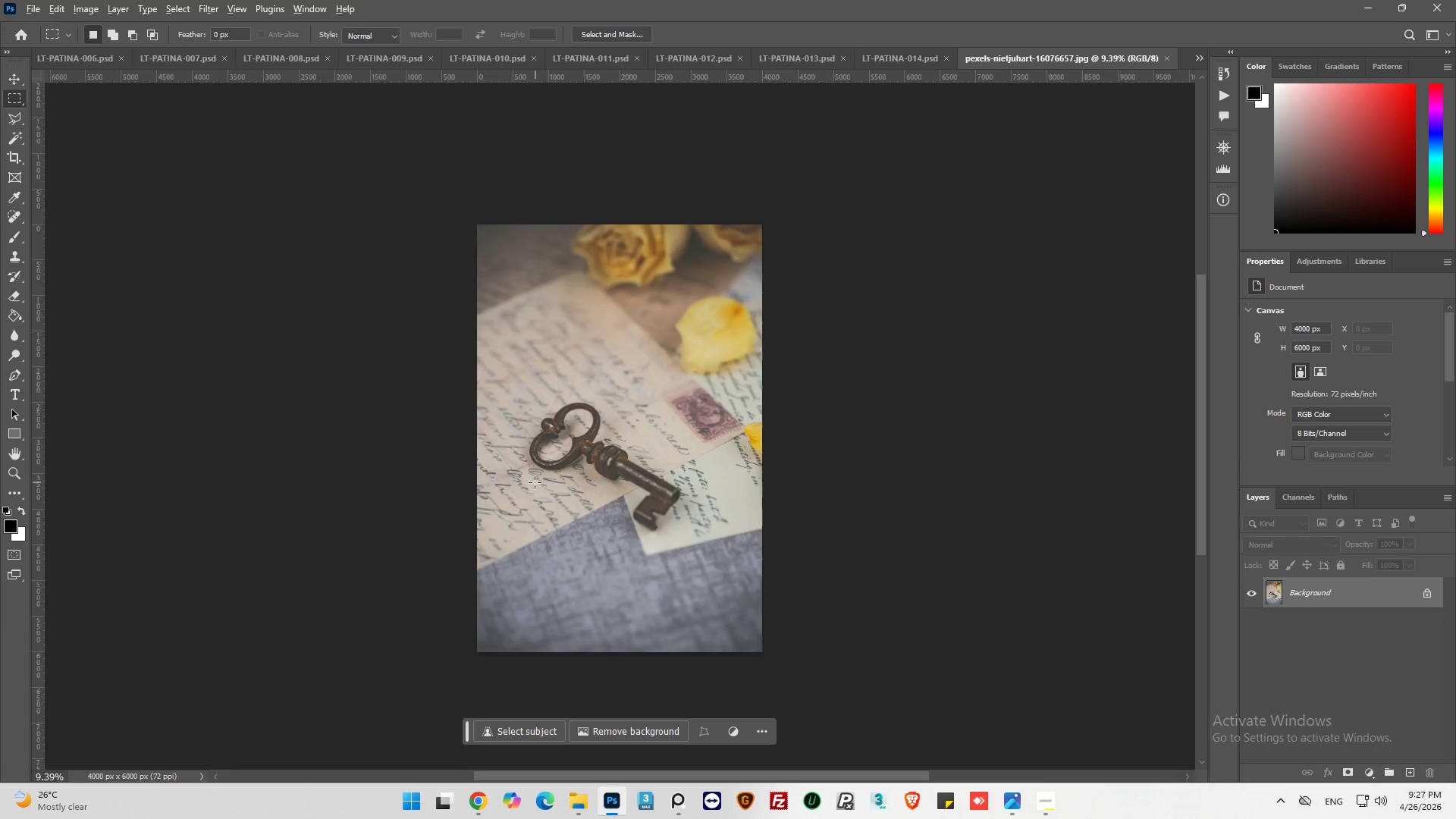 
scroll: coordinate [491, 451], scroll_direction: down, amount: 2.0
 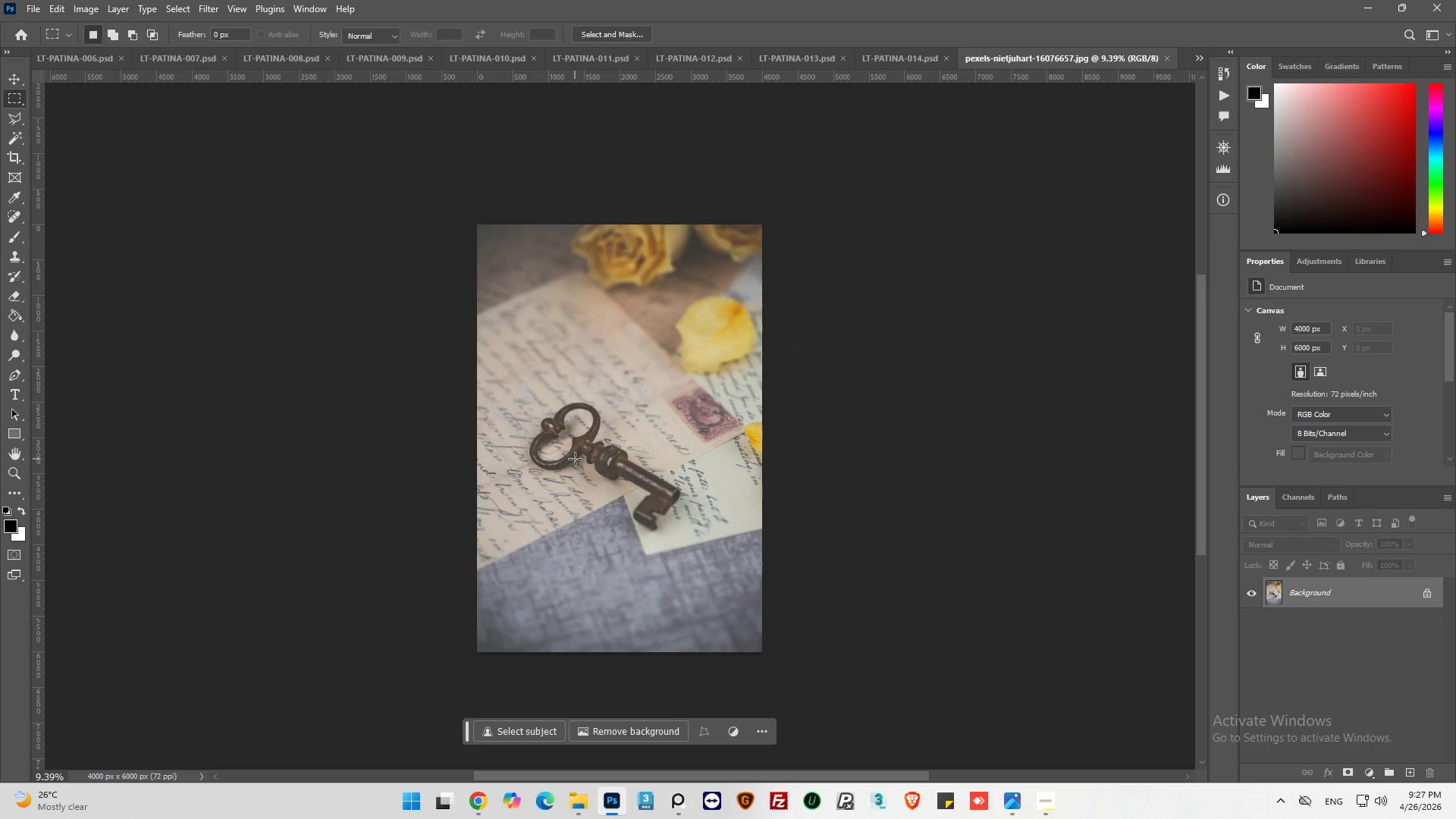 
scroll: coordinate [535, 482], scroll_direction: up, amount: 2.0
 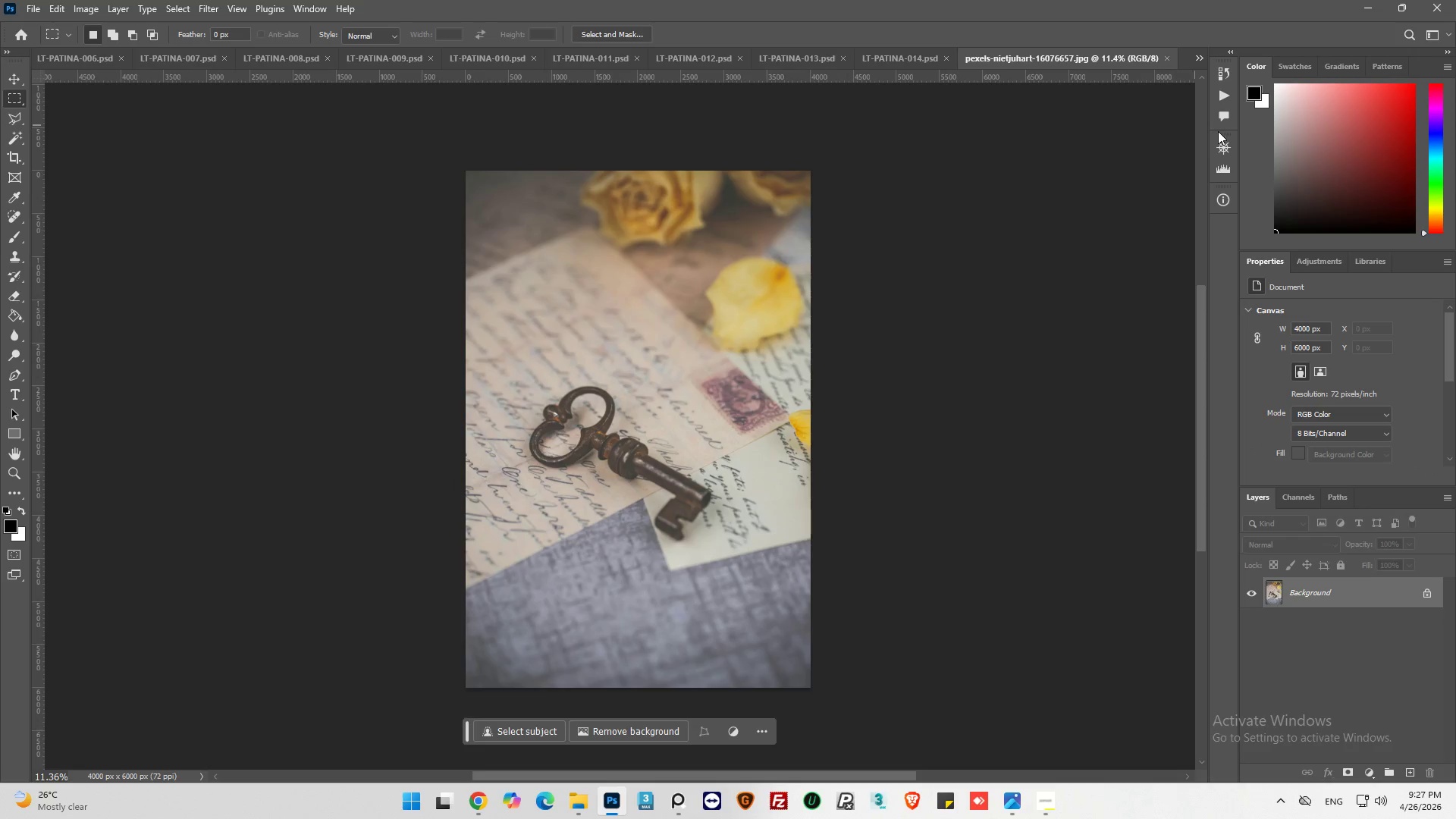 
left_click([1217, 98])
 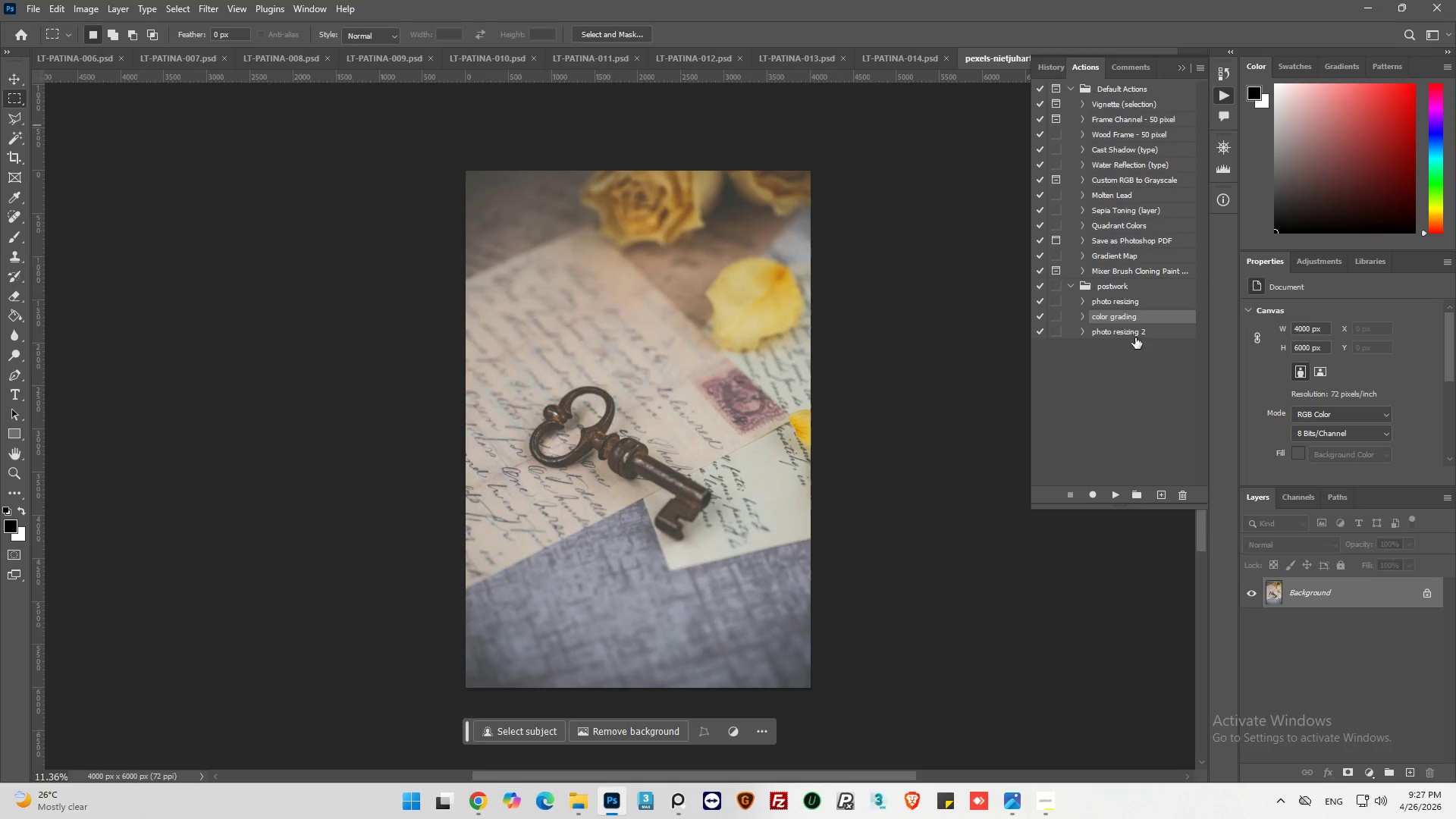 
left_click([1130, 334])
 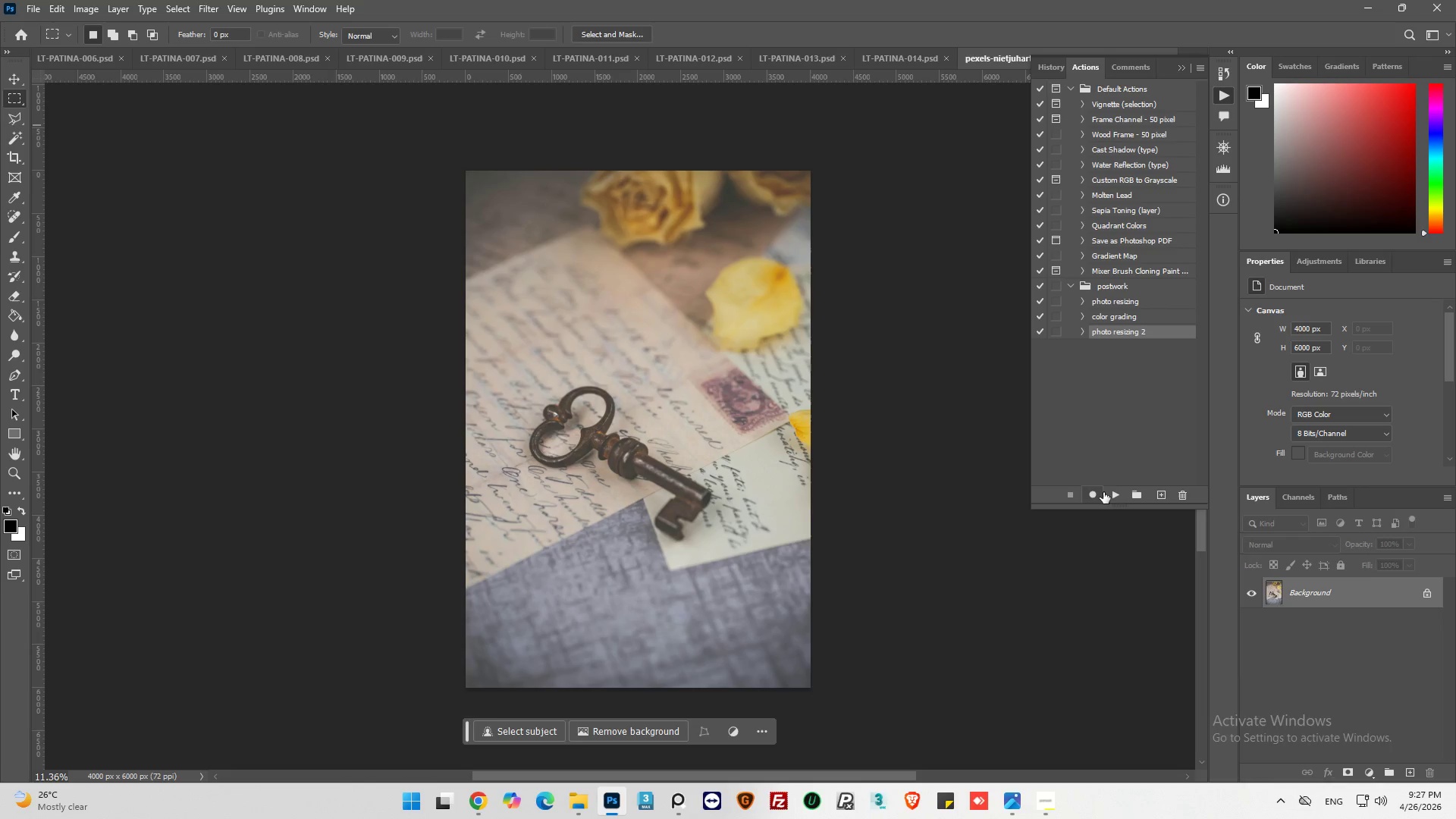 
left_click([1112, 493])
 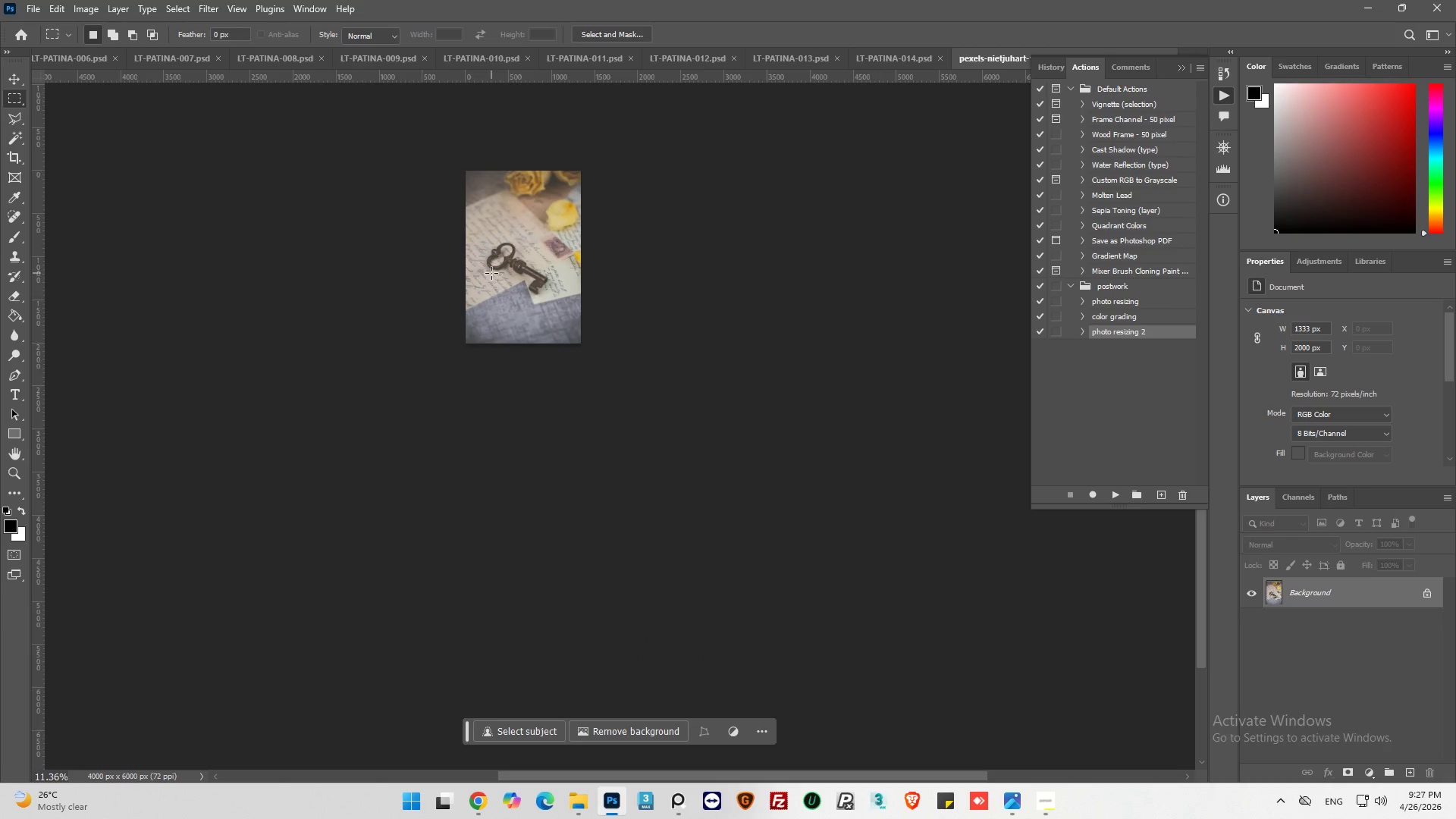 
hold_key(key=AltLeft, duration=0.69)
scroll: coordinate [465, 408], scroll_direction: up, amount: 28.0
 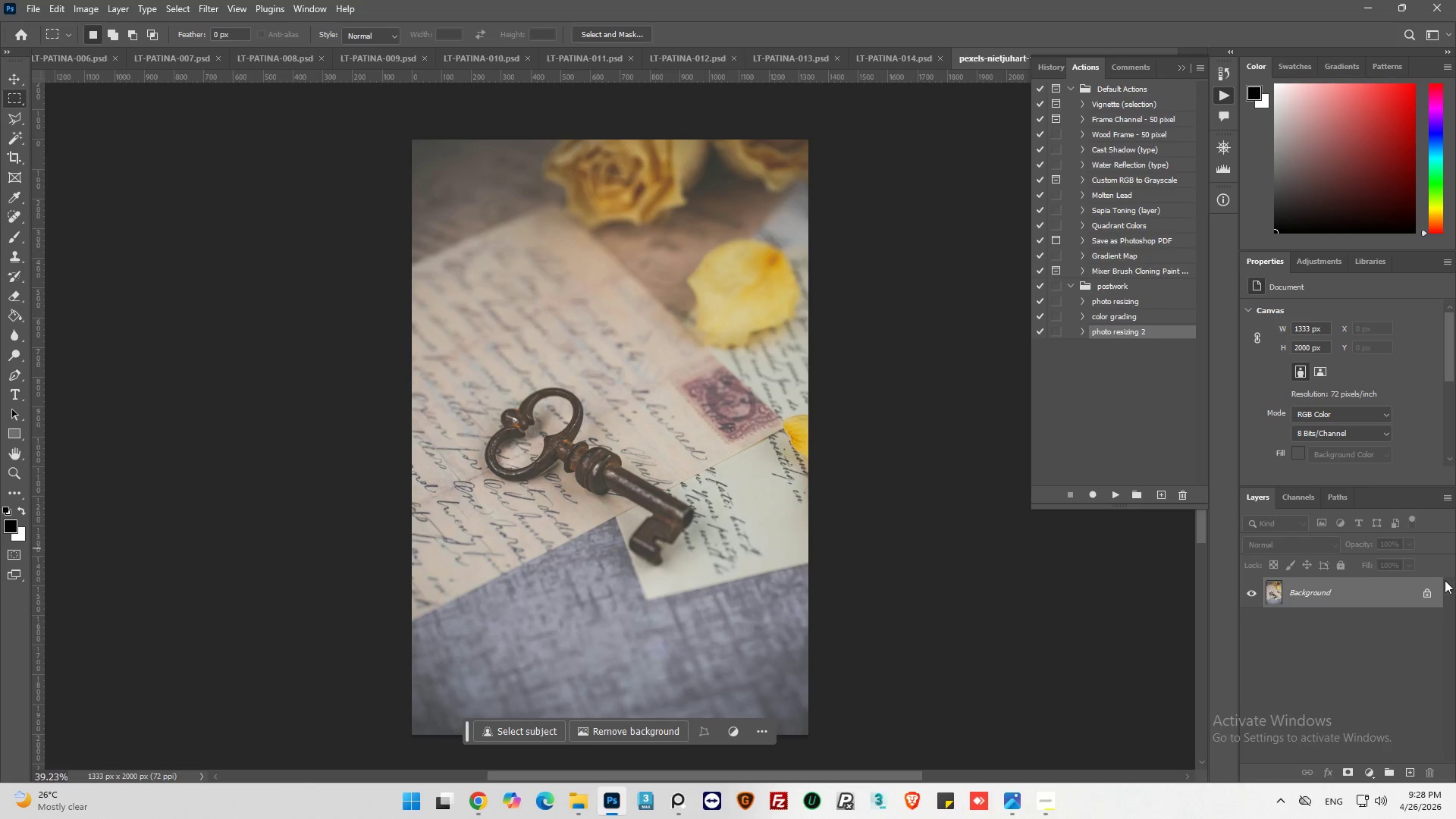 
key(Control+J)
 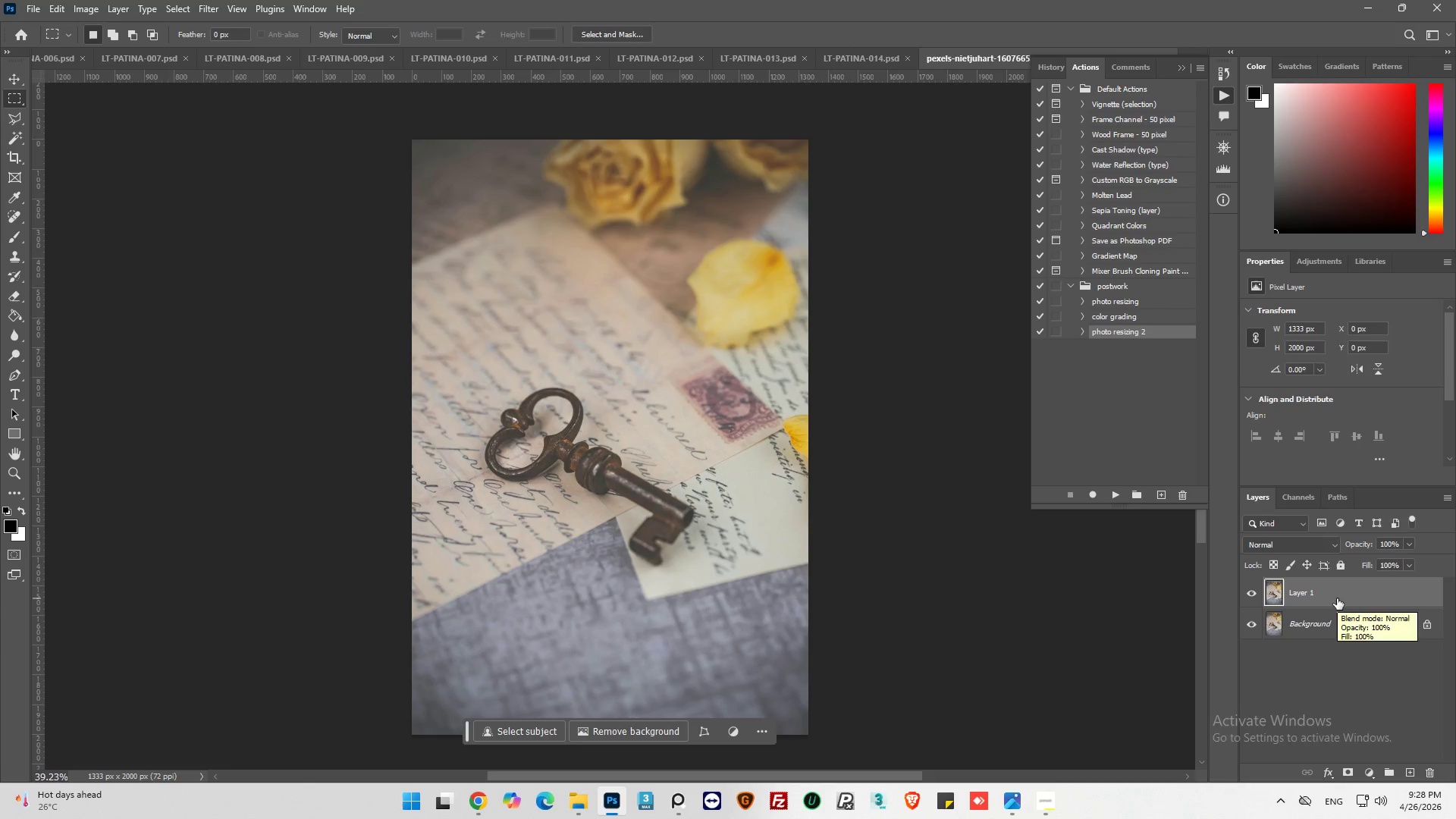 
right_click([1337, 598])
 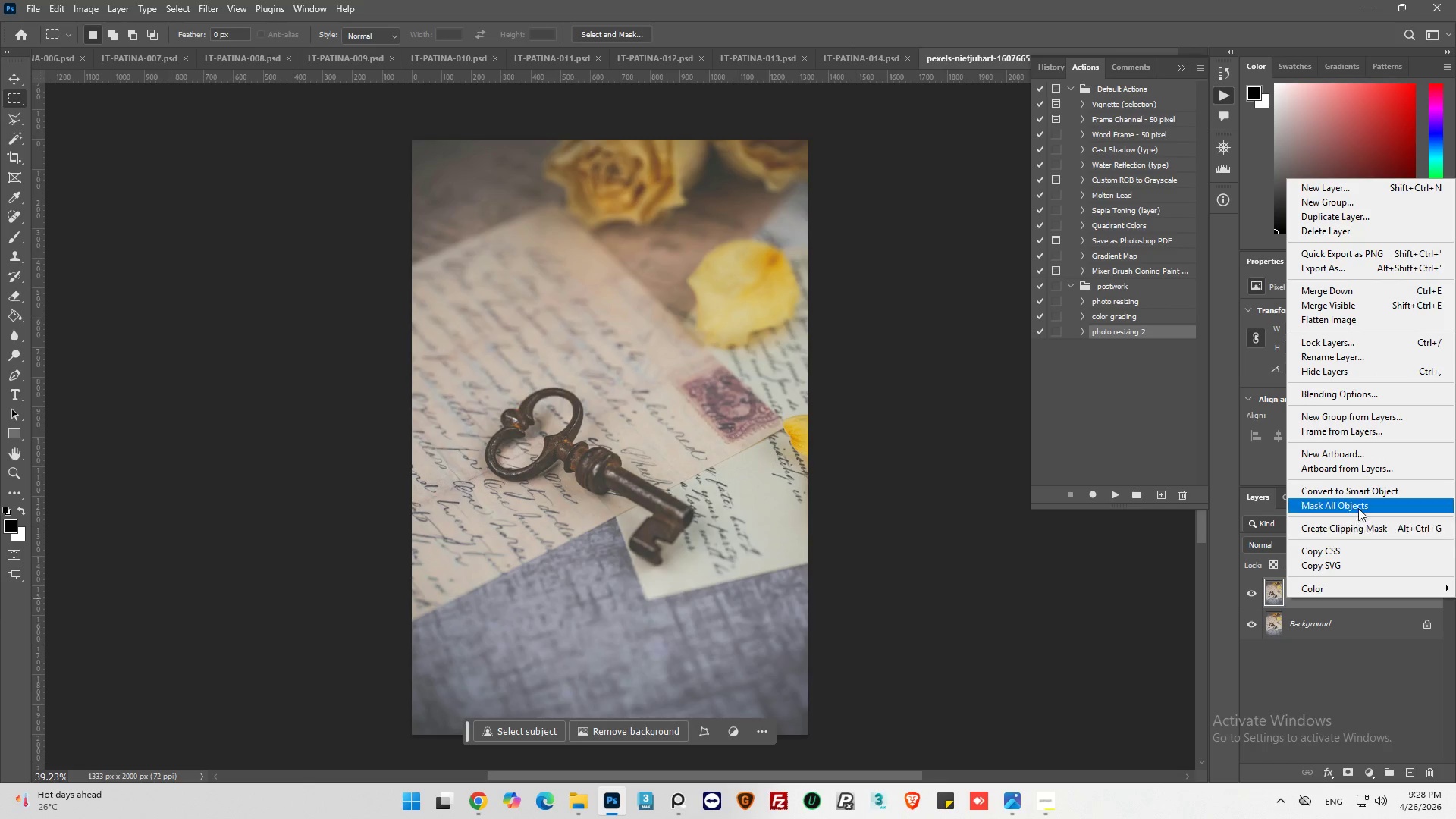 
left_click([1367, 491])
 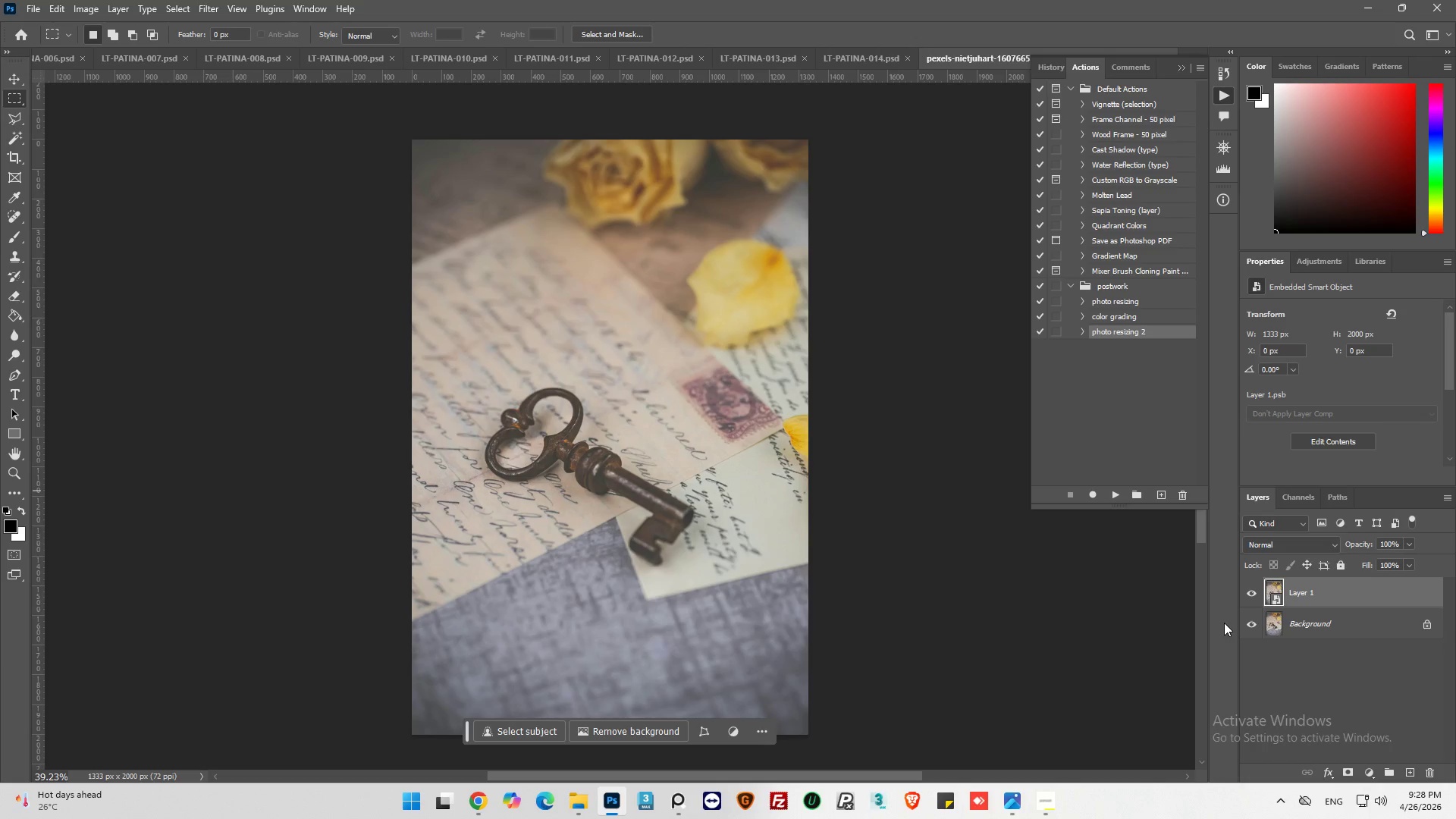 
wait(6.59)
 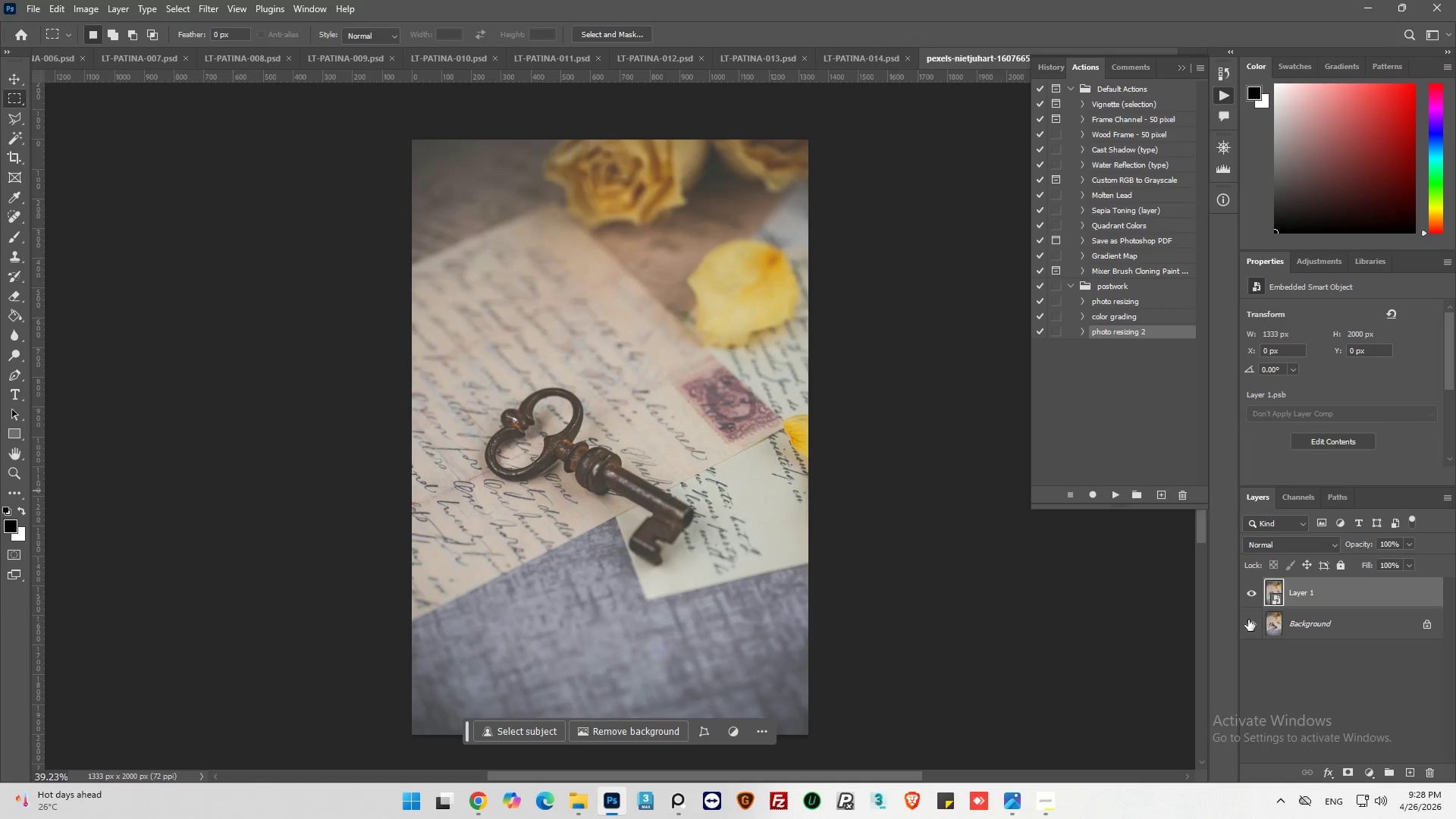 
left_click([1129, 315])
 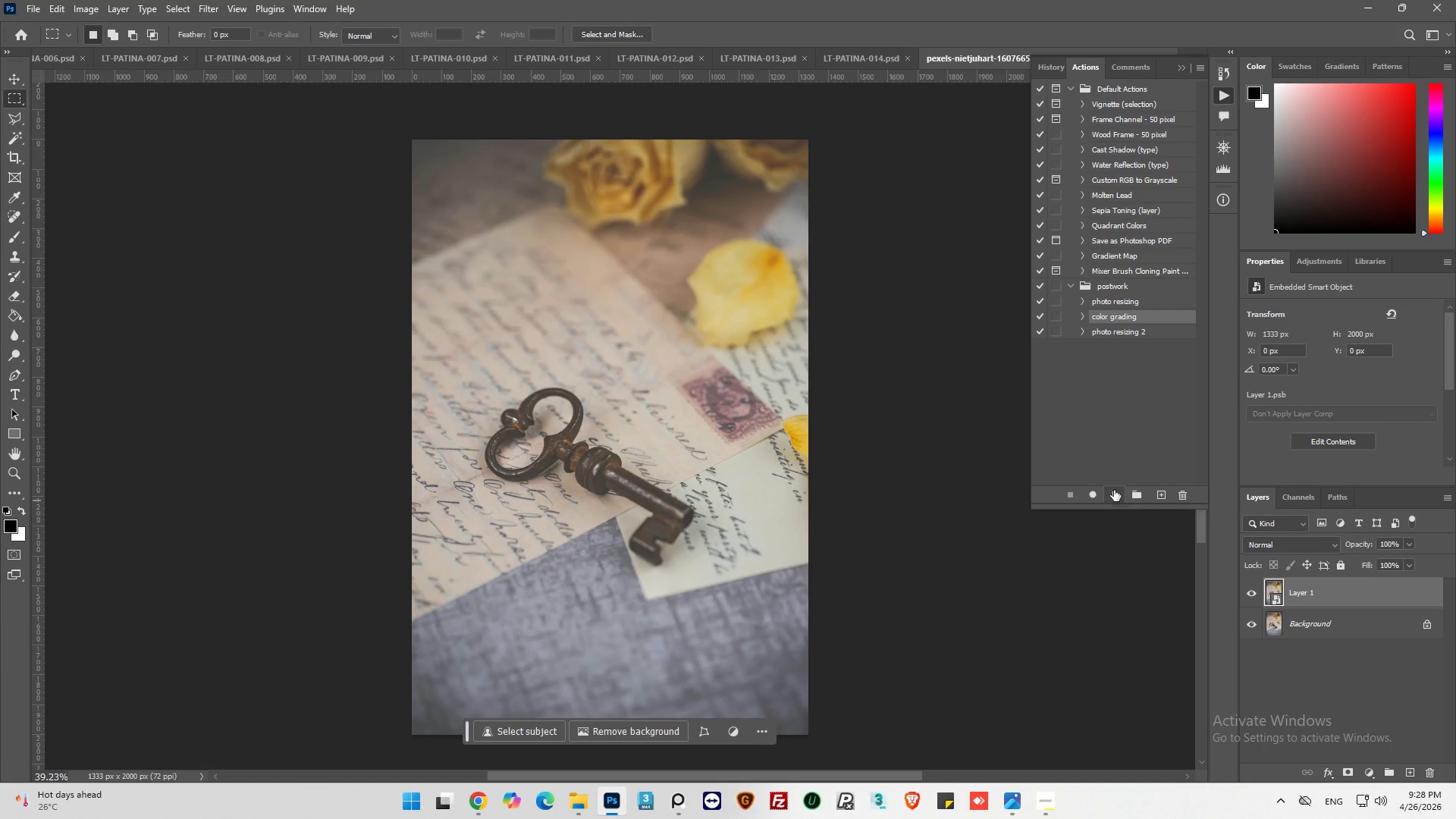 
left_click([1114, 492])
 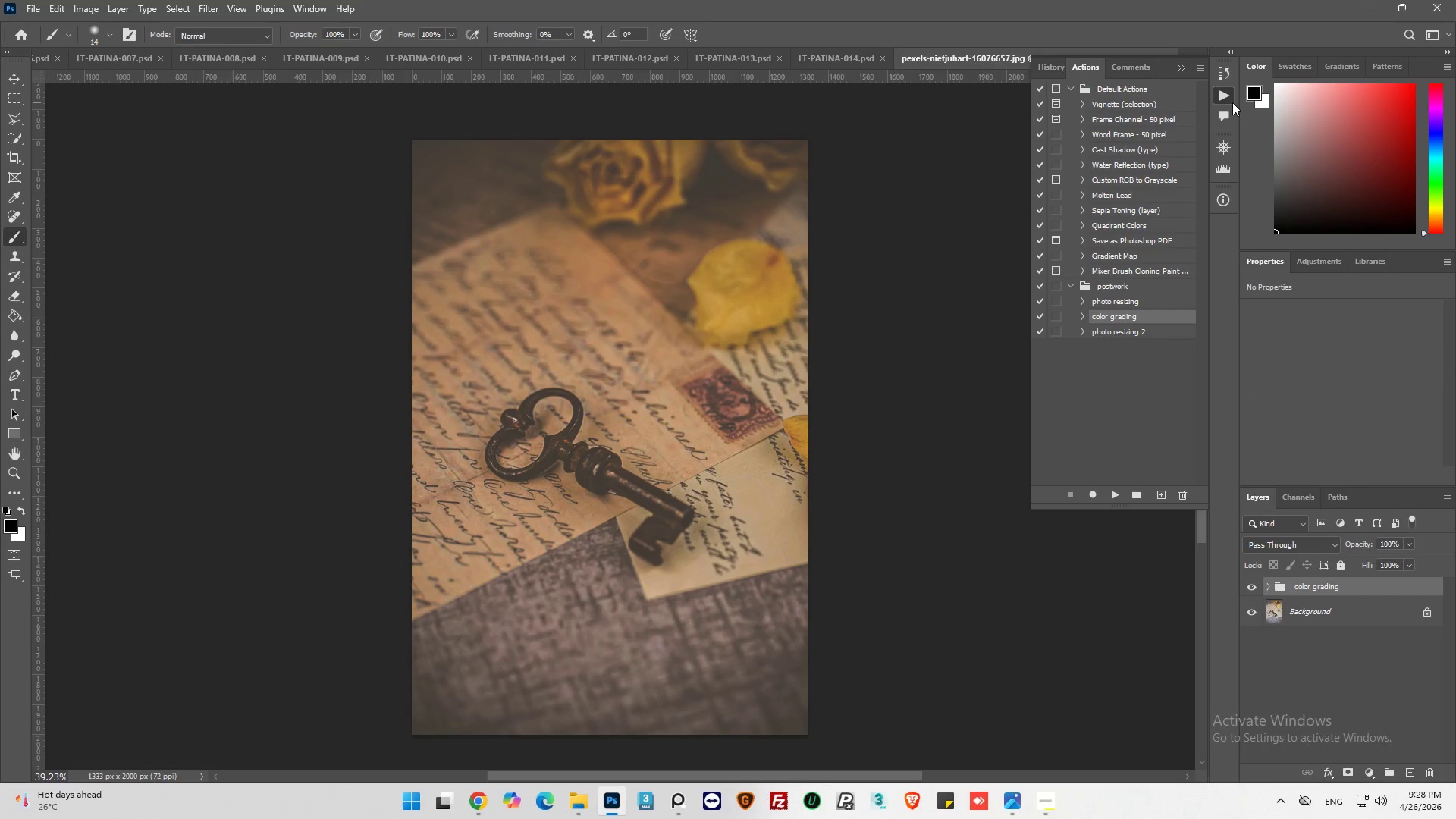 
left_click([1227, 93])
 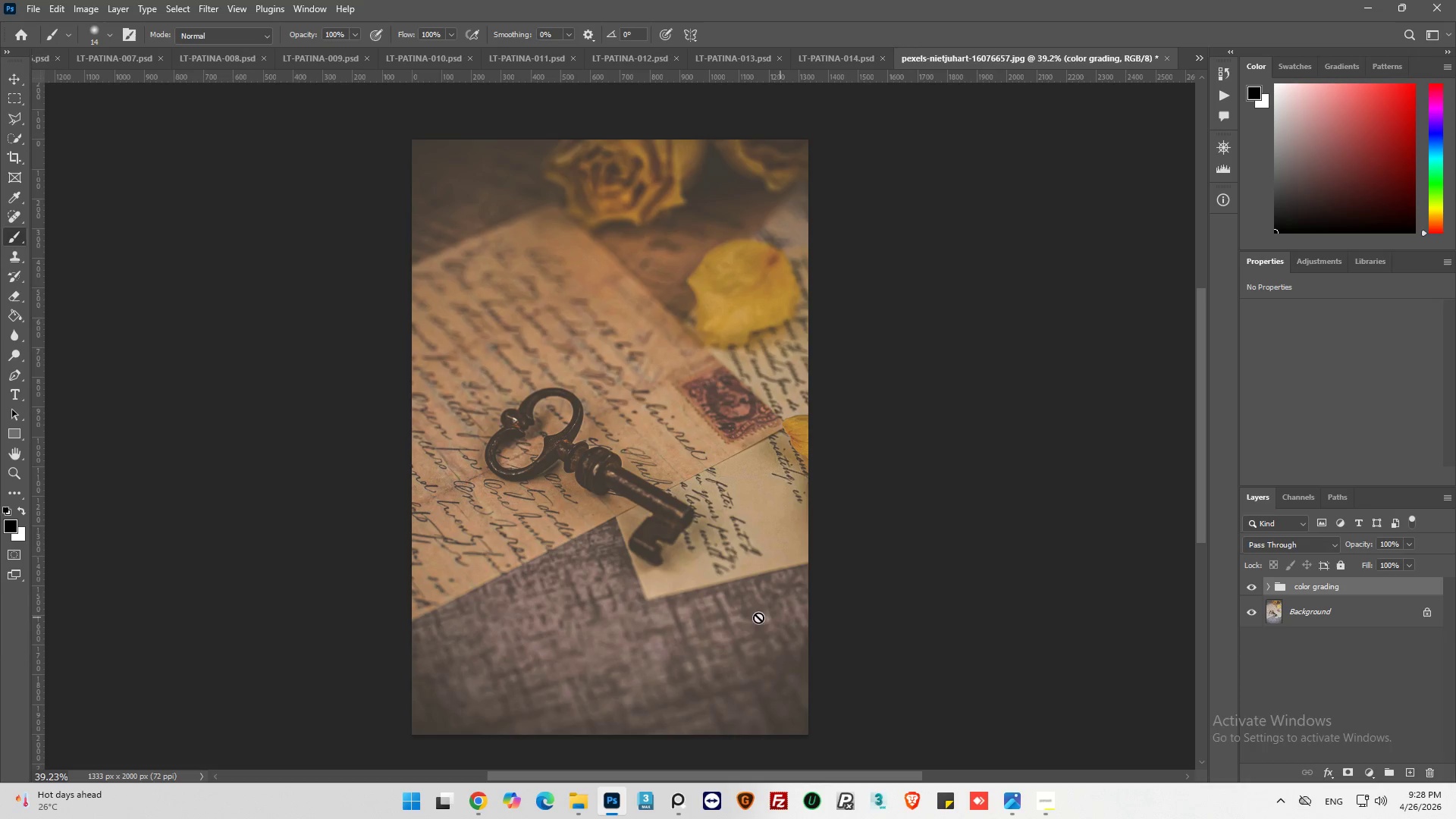 
hold_key(key=AltLeft, duration=0.33)
scroll: coordinate [698, 613], scroll_direction: up, amount: 4.0
 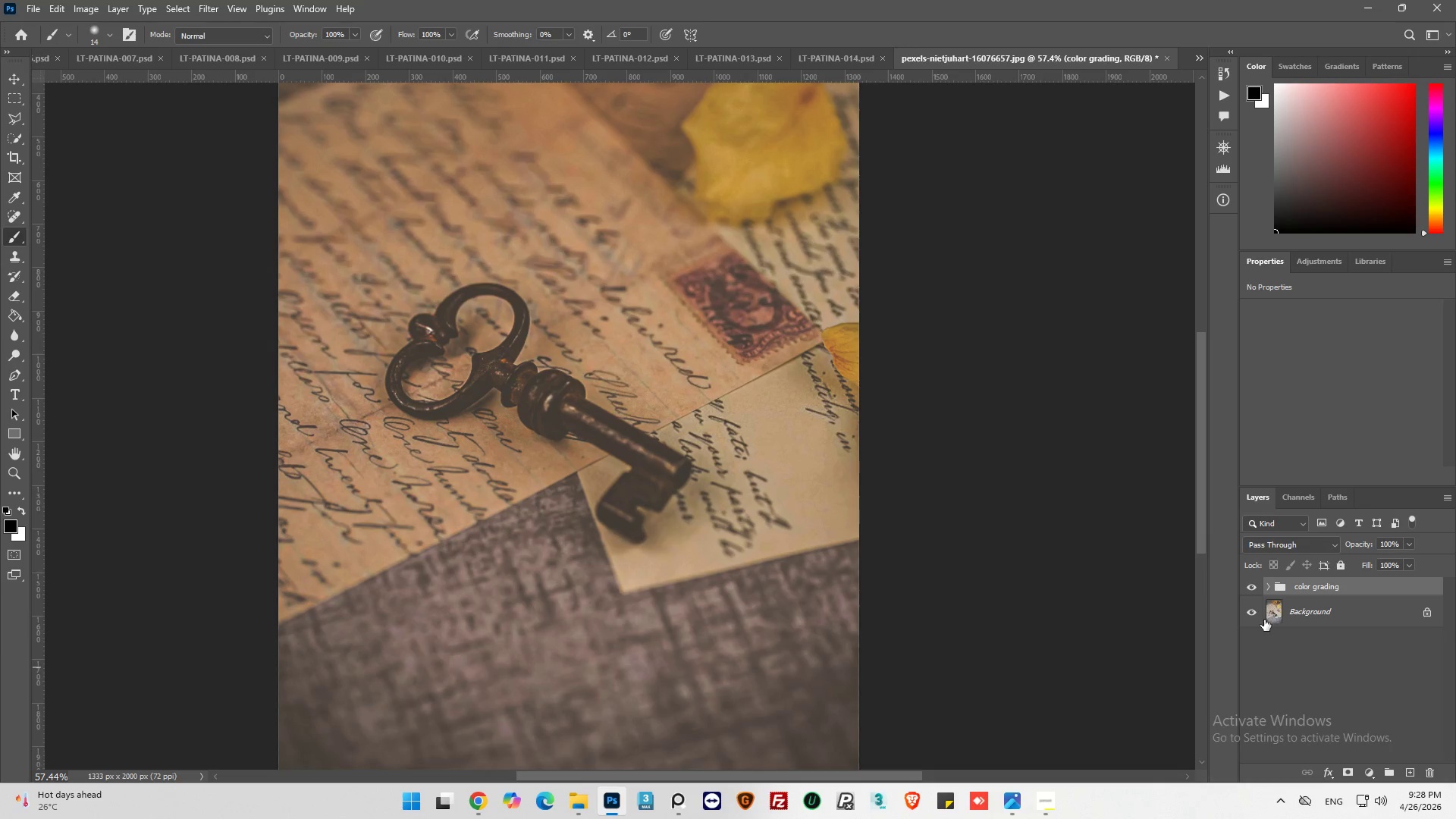 
mouse_move([1284, 602])
 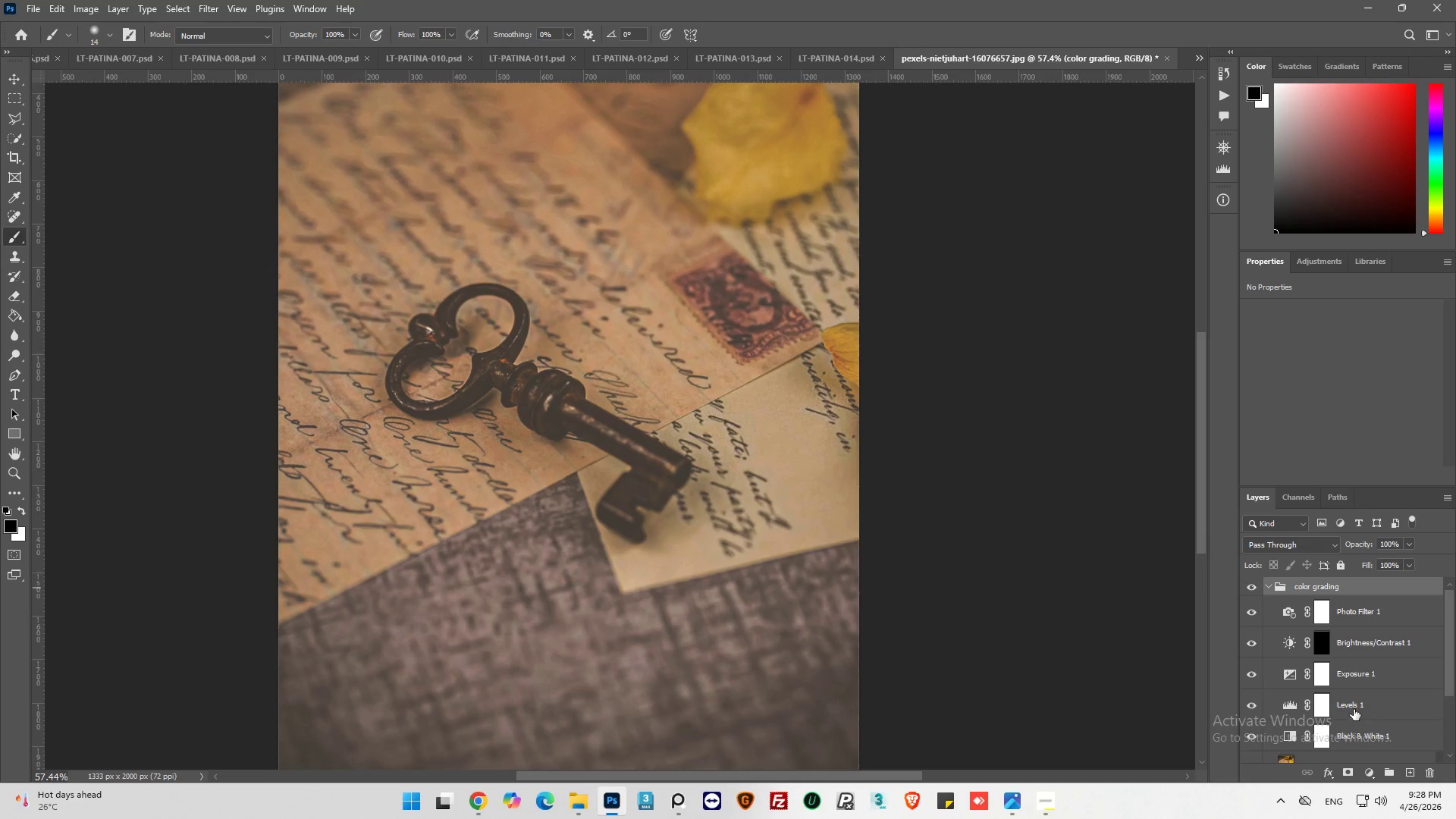 
scroll: coordinate [1352, 708], scroll_direction: down, amount: 4.0
 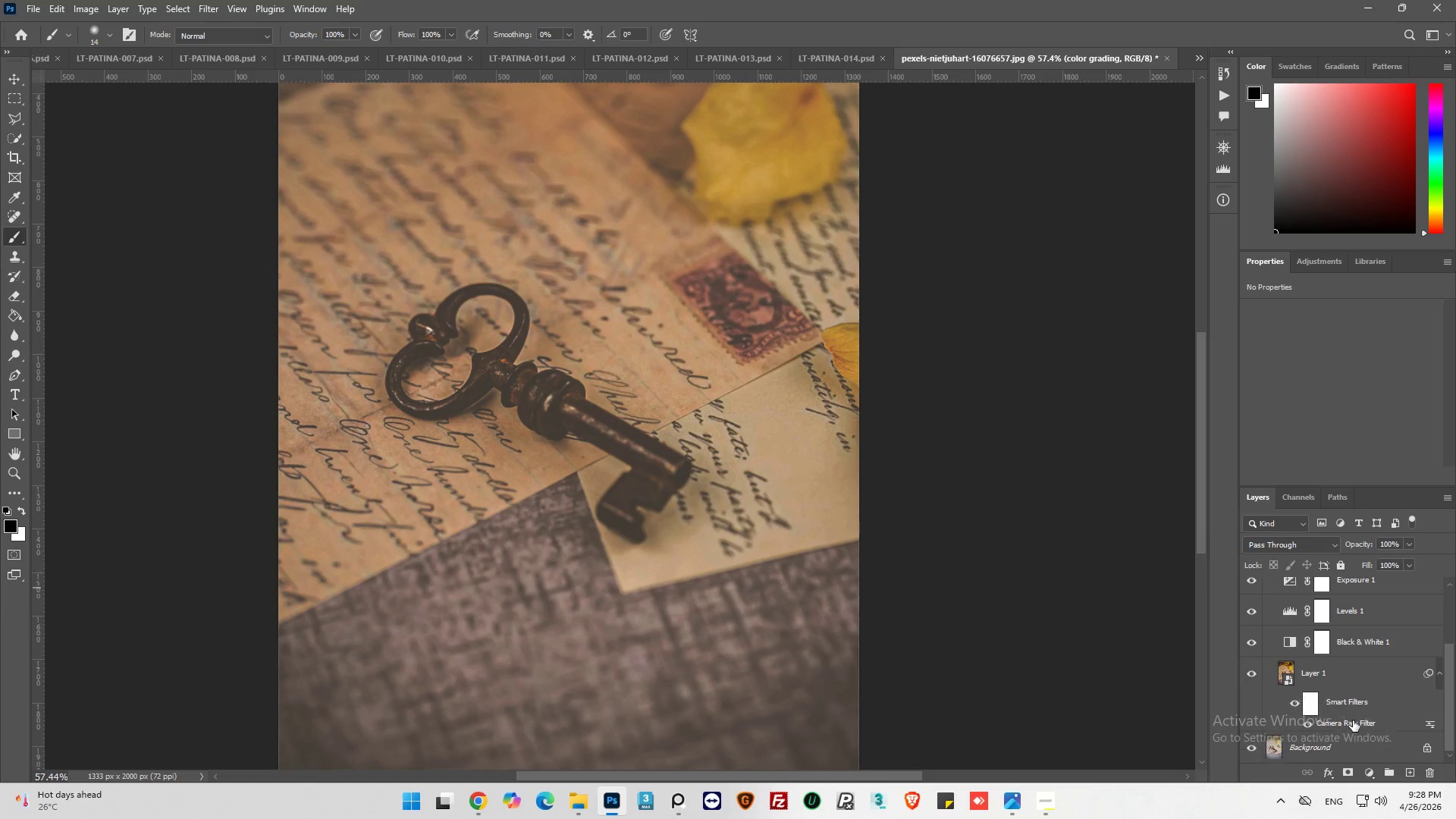 
left_click([1346, 725])
 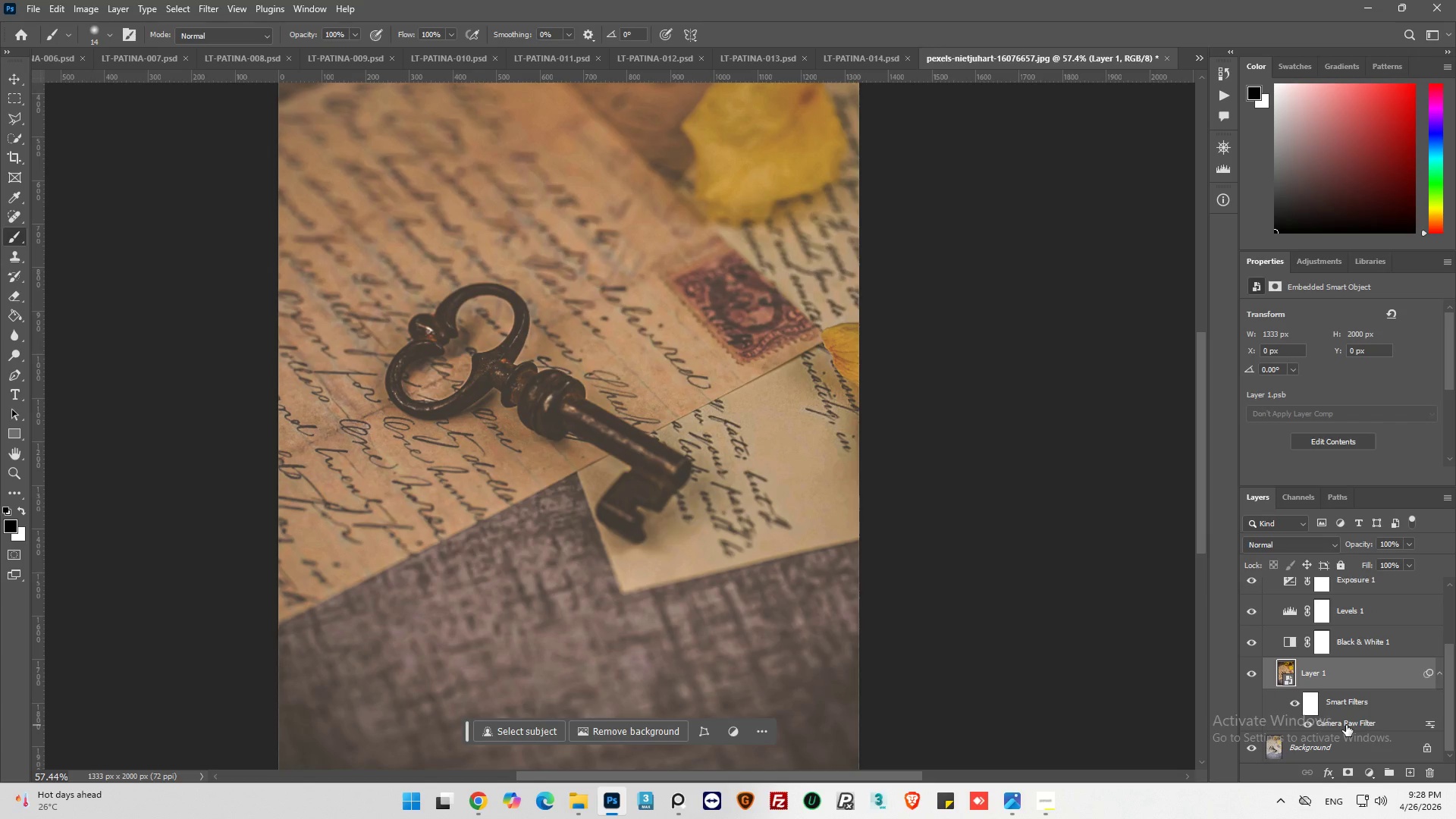 
scroll: coordinate [1353, 720], scroll_direction: down, amount: 3.0
 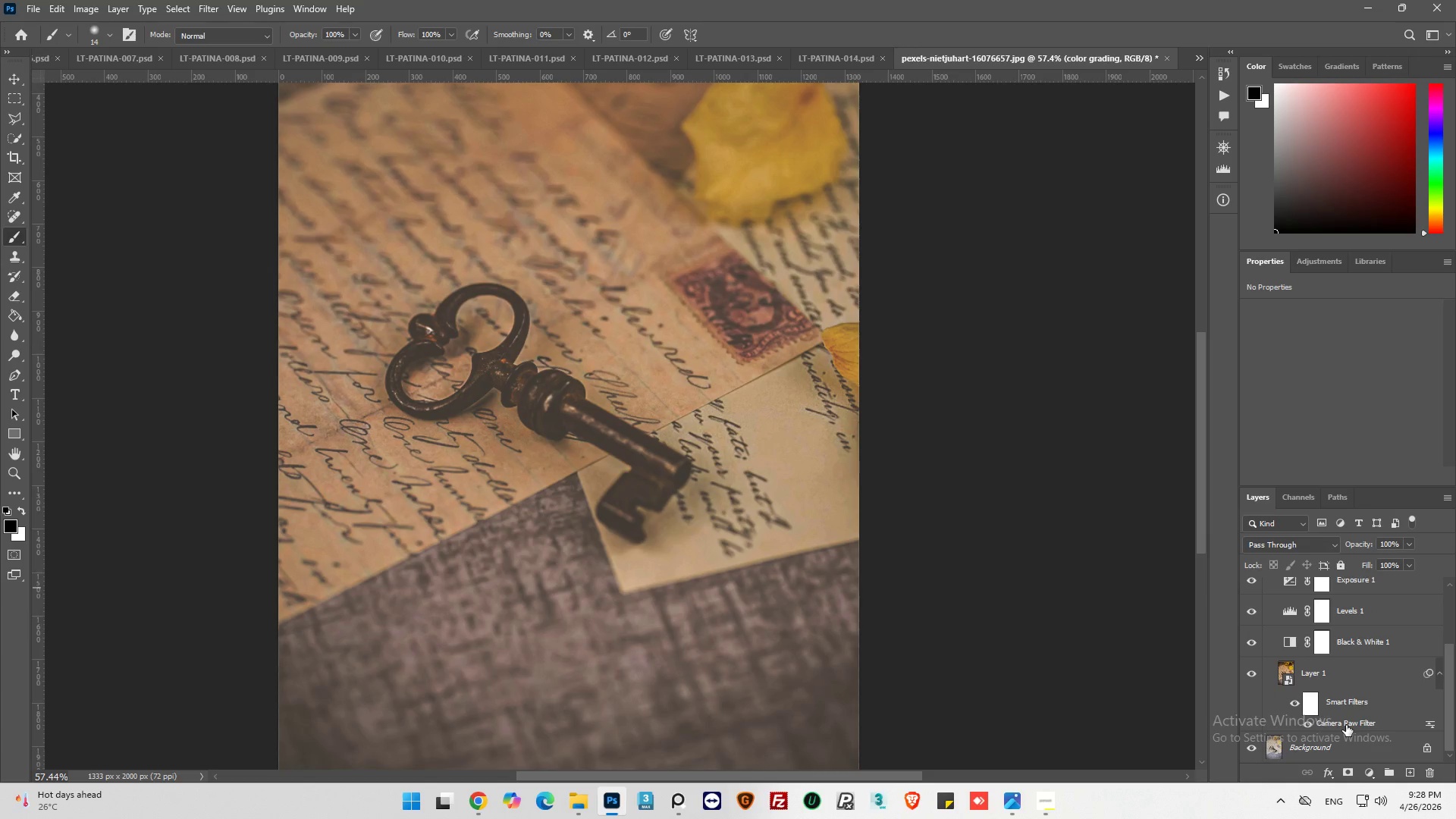 
left_click([1346, 725])
 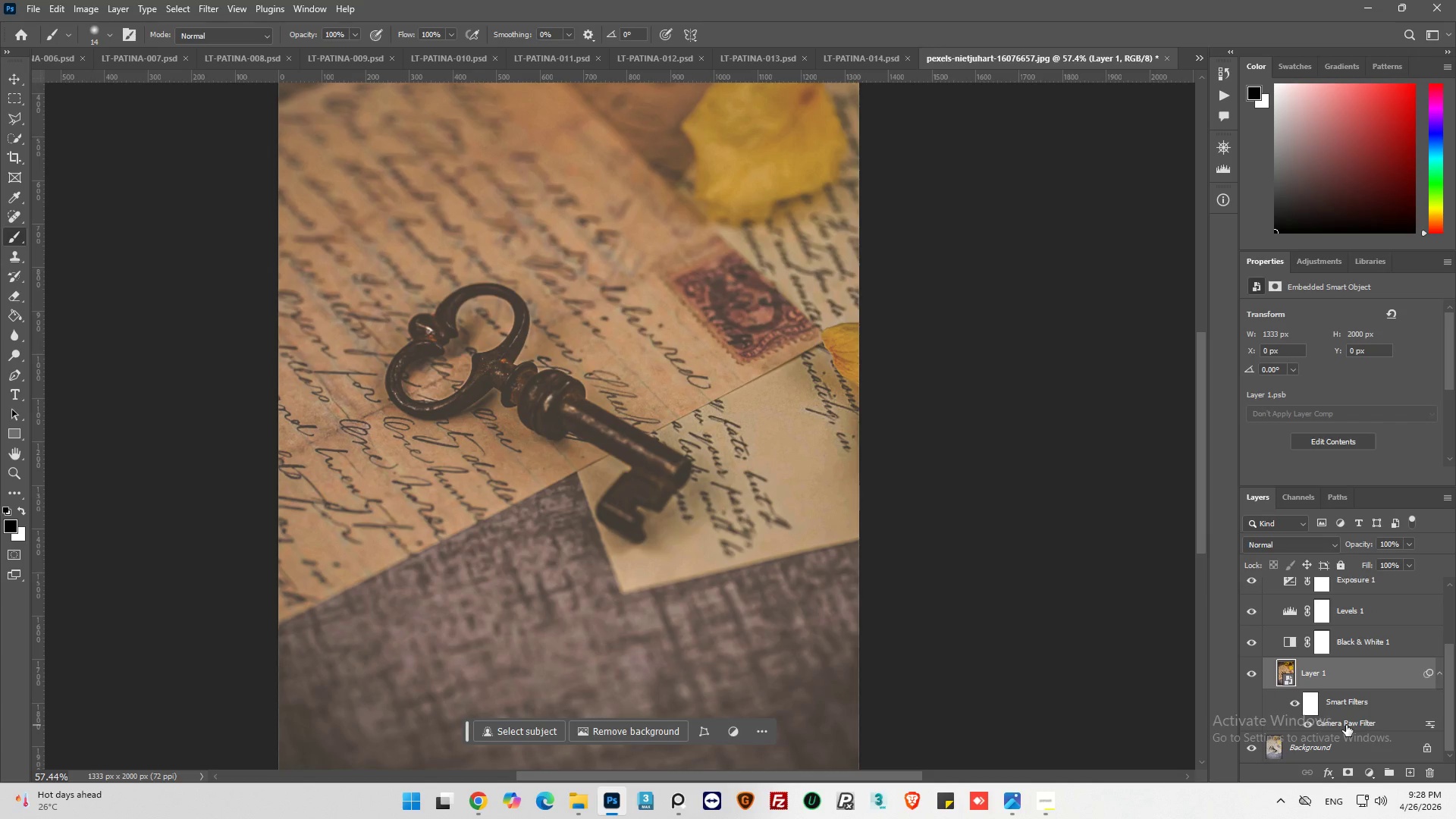 
double_click([1346, 725])
 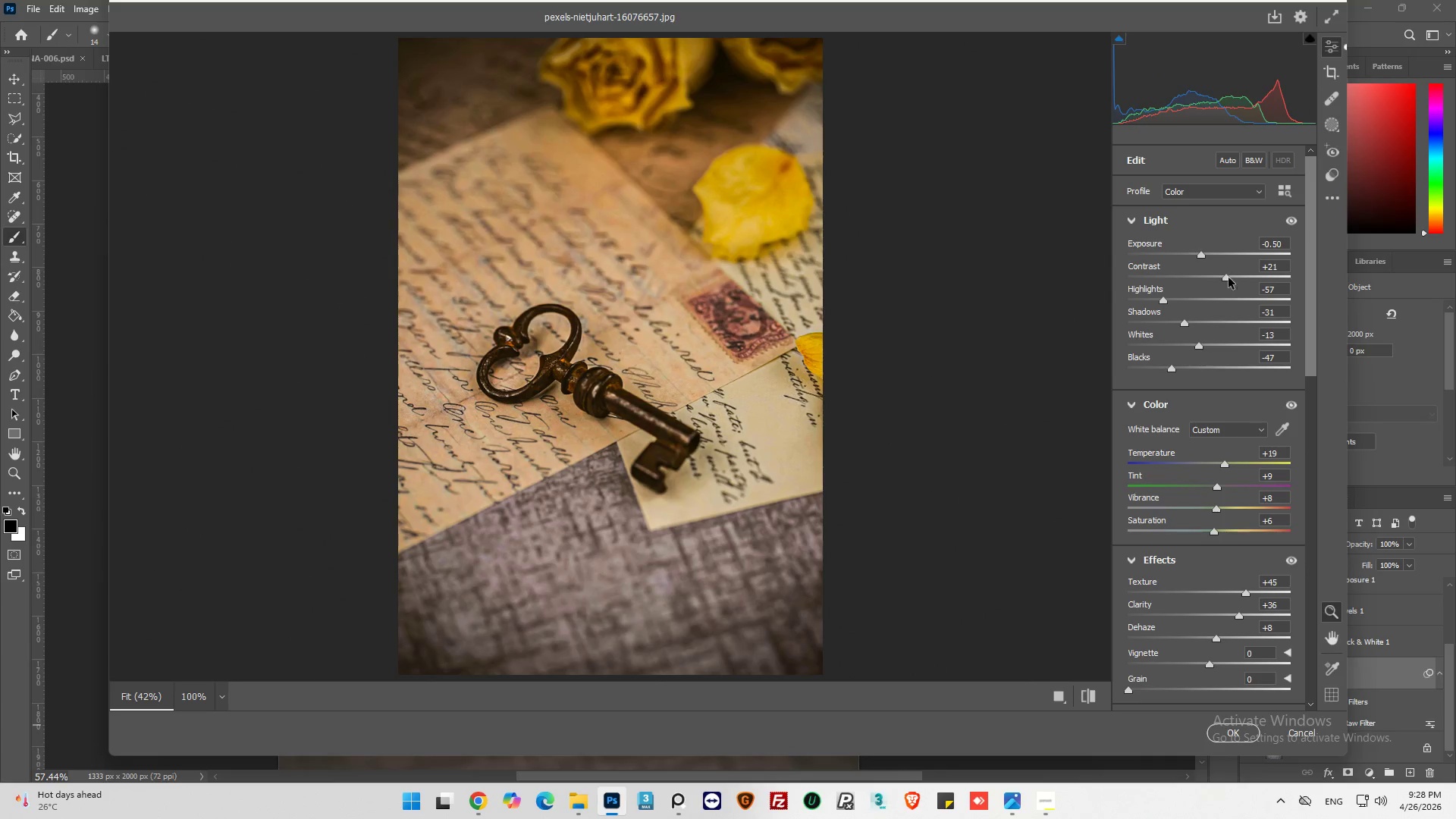 
left_click_drag(start_coordinate=[1197, 257], to_coordinate=[1206, 257])
 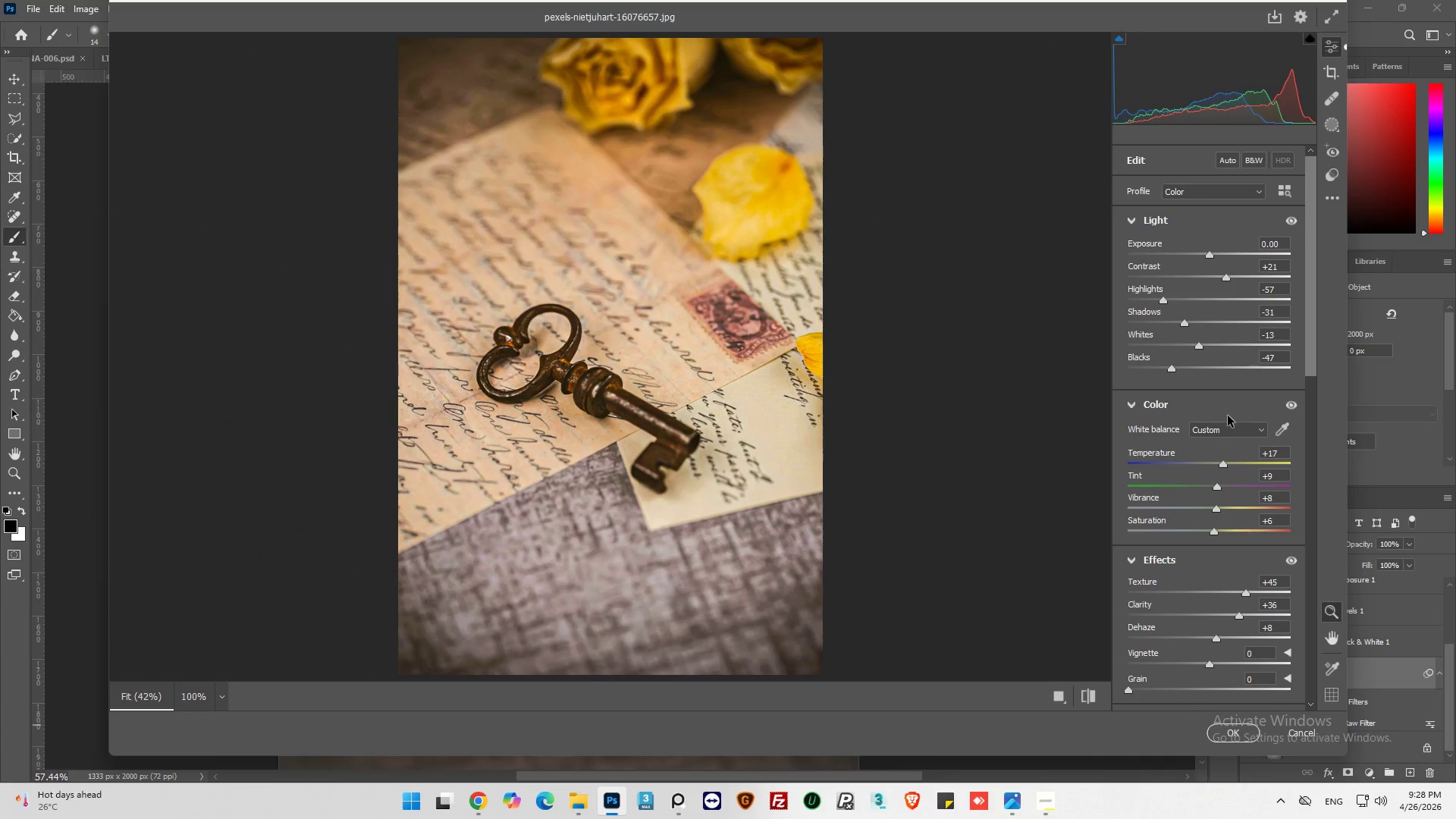 
left_click_drag(start_coordinate=[1169, 302], to_coordinate=[1172, 302])
 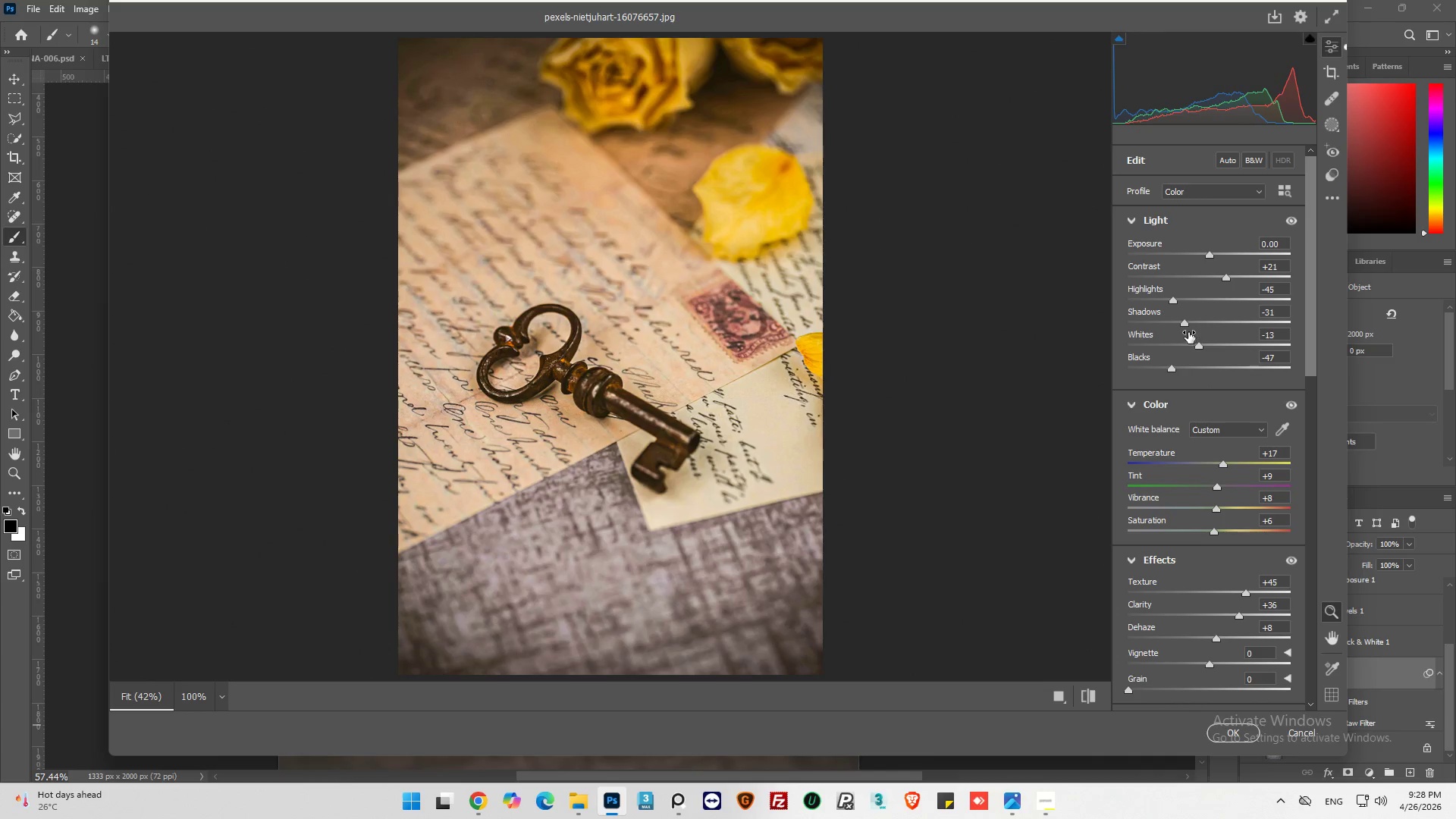 
left_click_drag(start_coordinate=[1190, 326], to_coordinate=[1197, 326])
 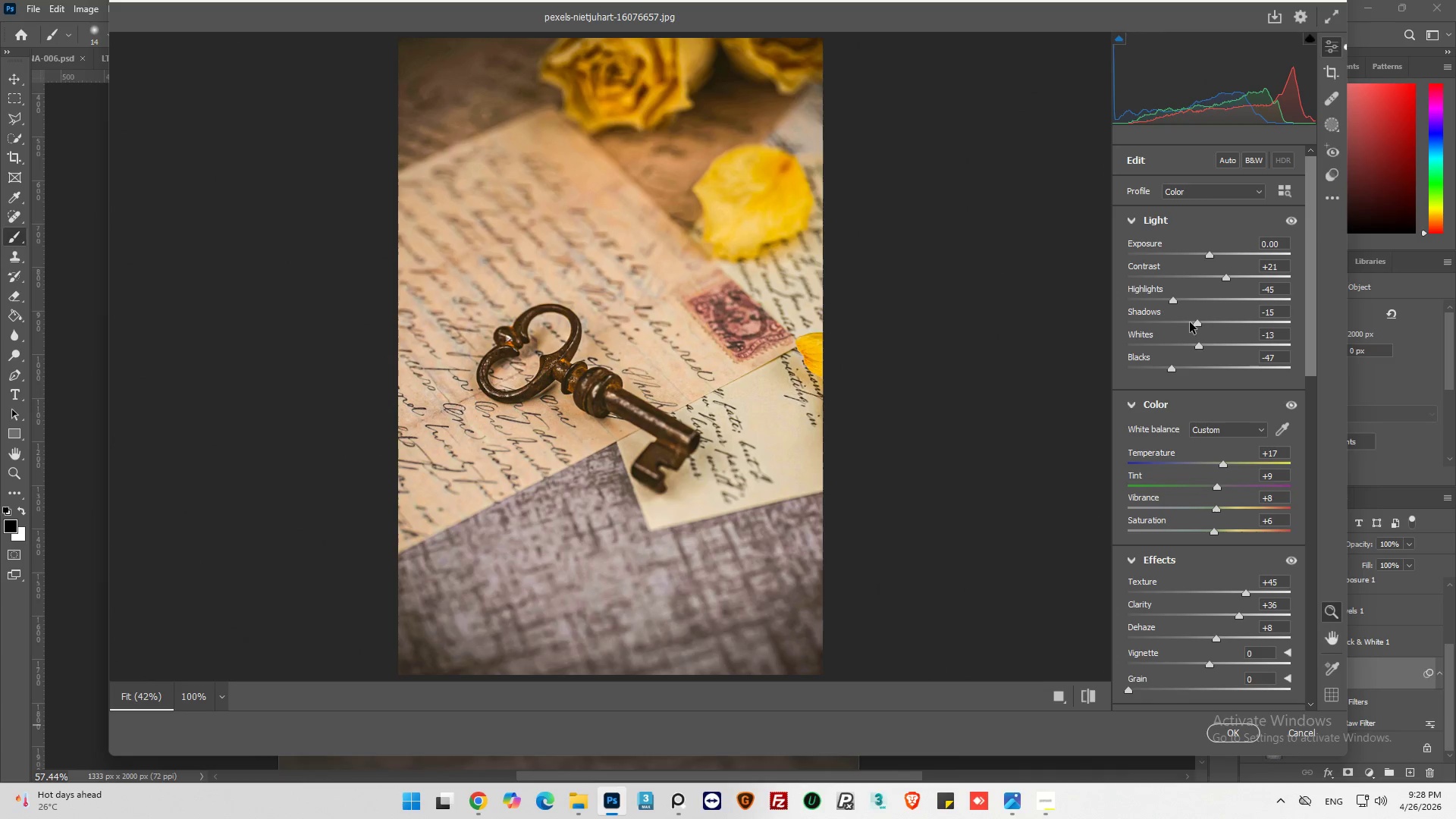 
left_click_drag(start_coordinate=[1175, 369], to_coordinate=[1182, 368])
 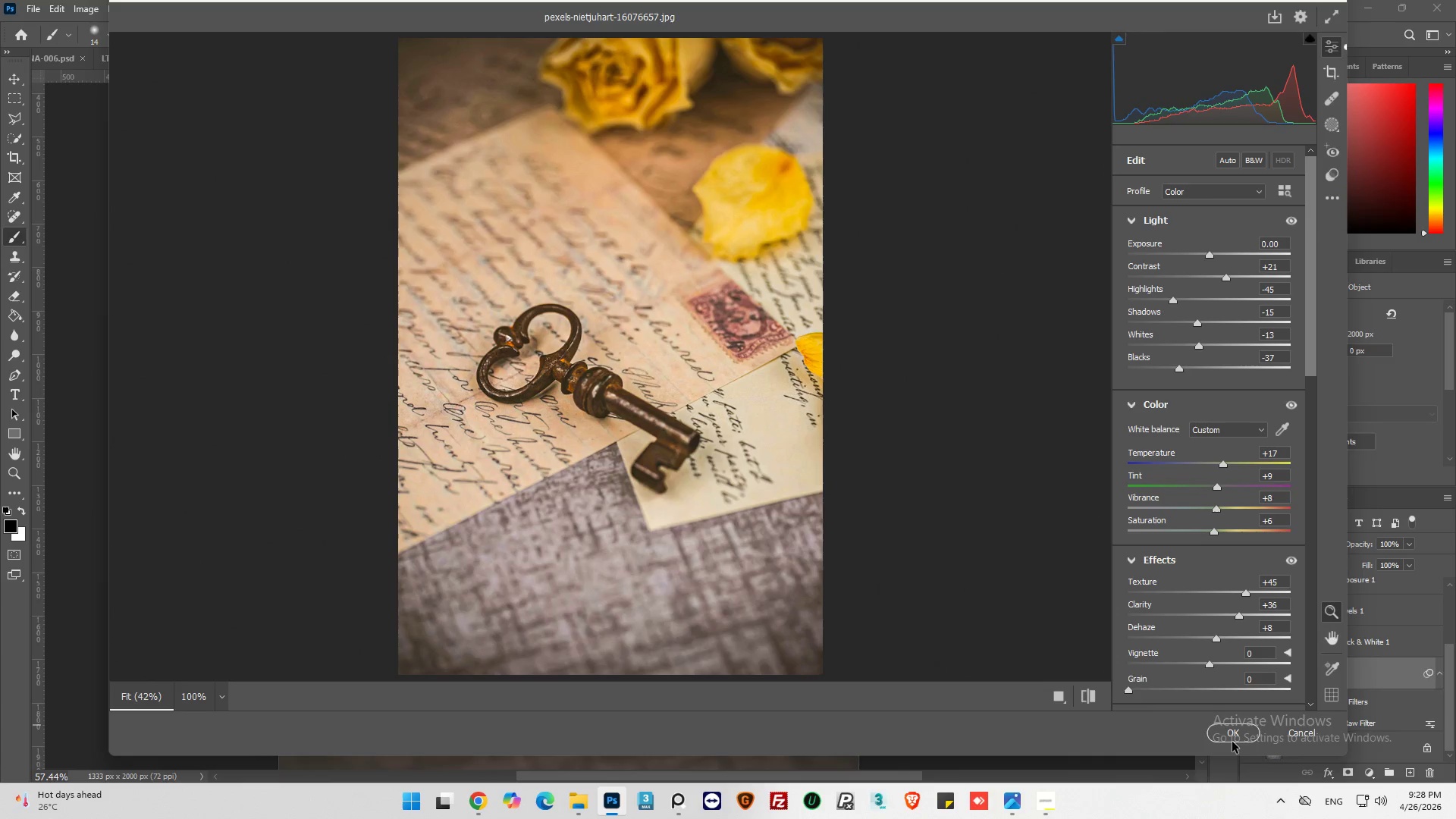 
left_click([1238, 737])
 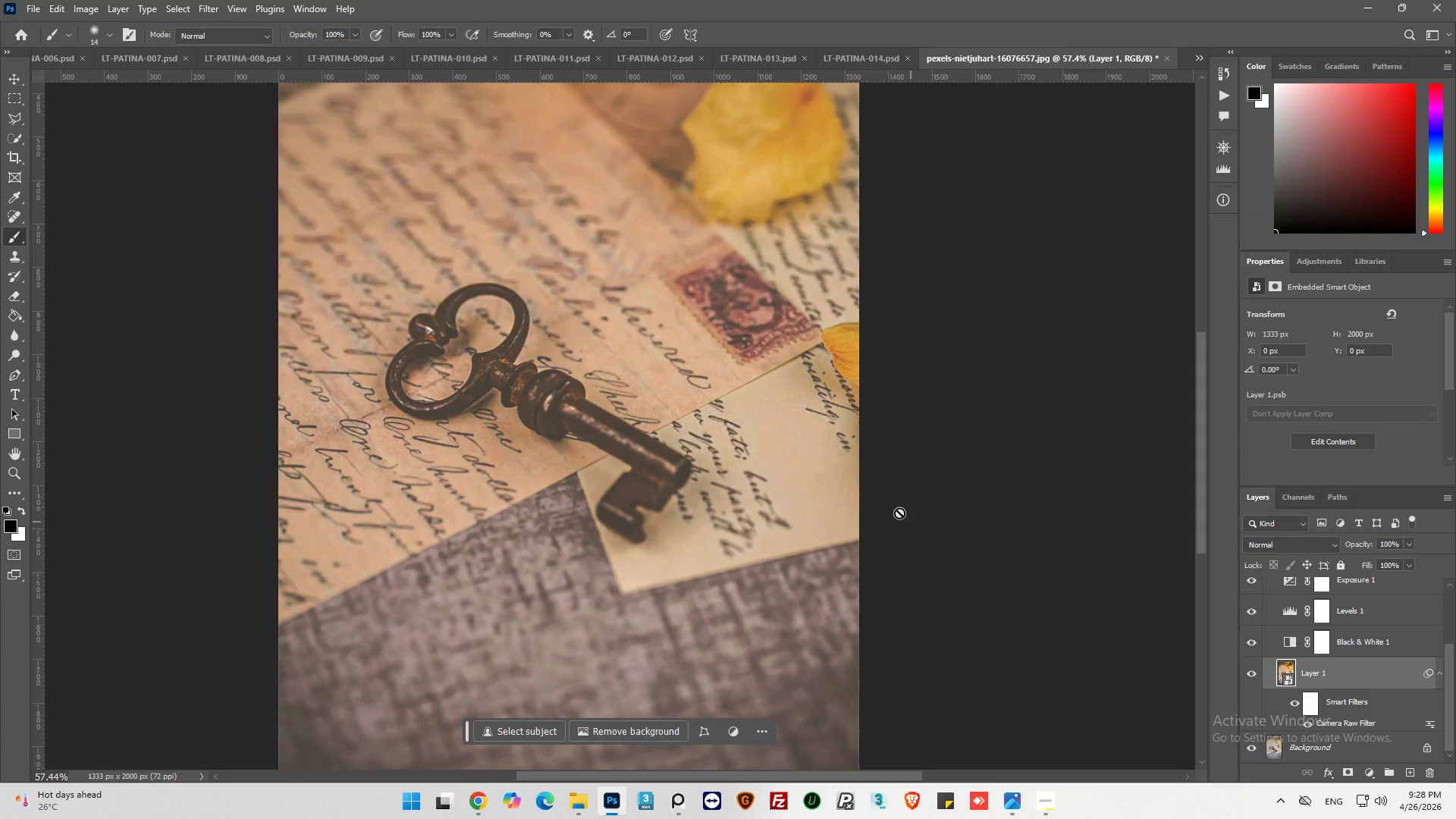 
key(Alt+AltLeft)
 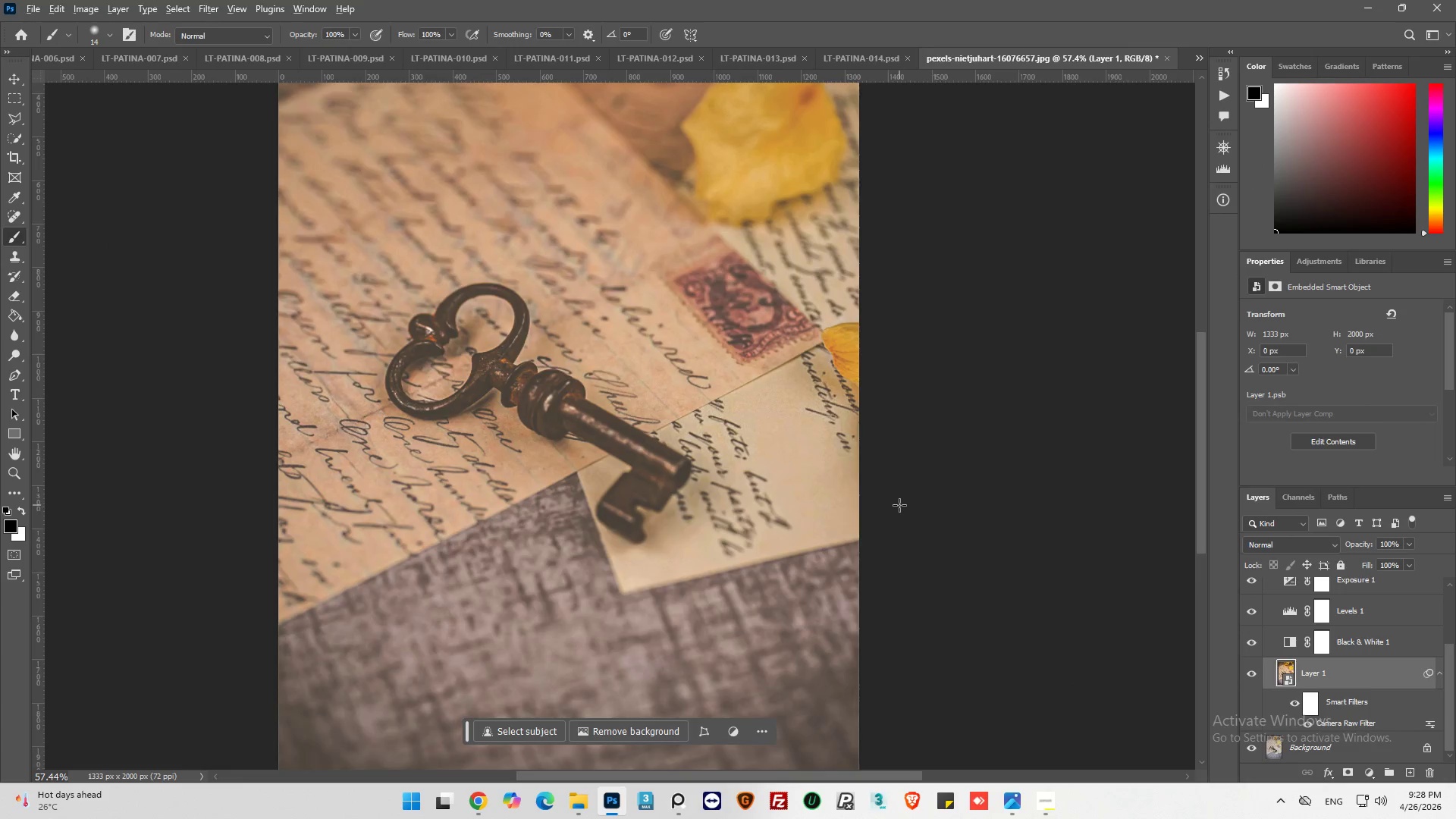 
hold_key(key=AltLeft, duration=0.39)
scroll: coordinate [865, 504], scroll_direction: down, amount: 6.0
 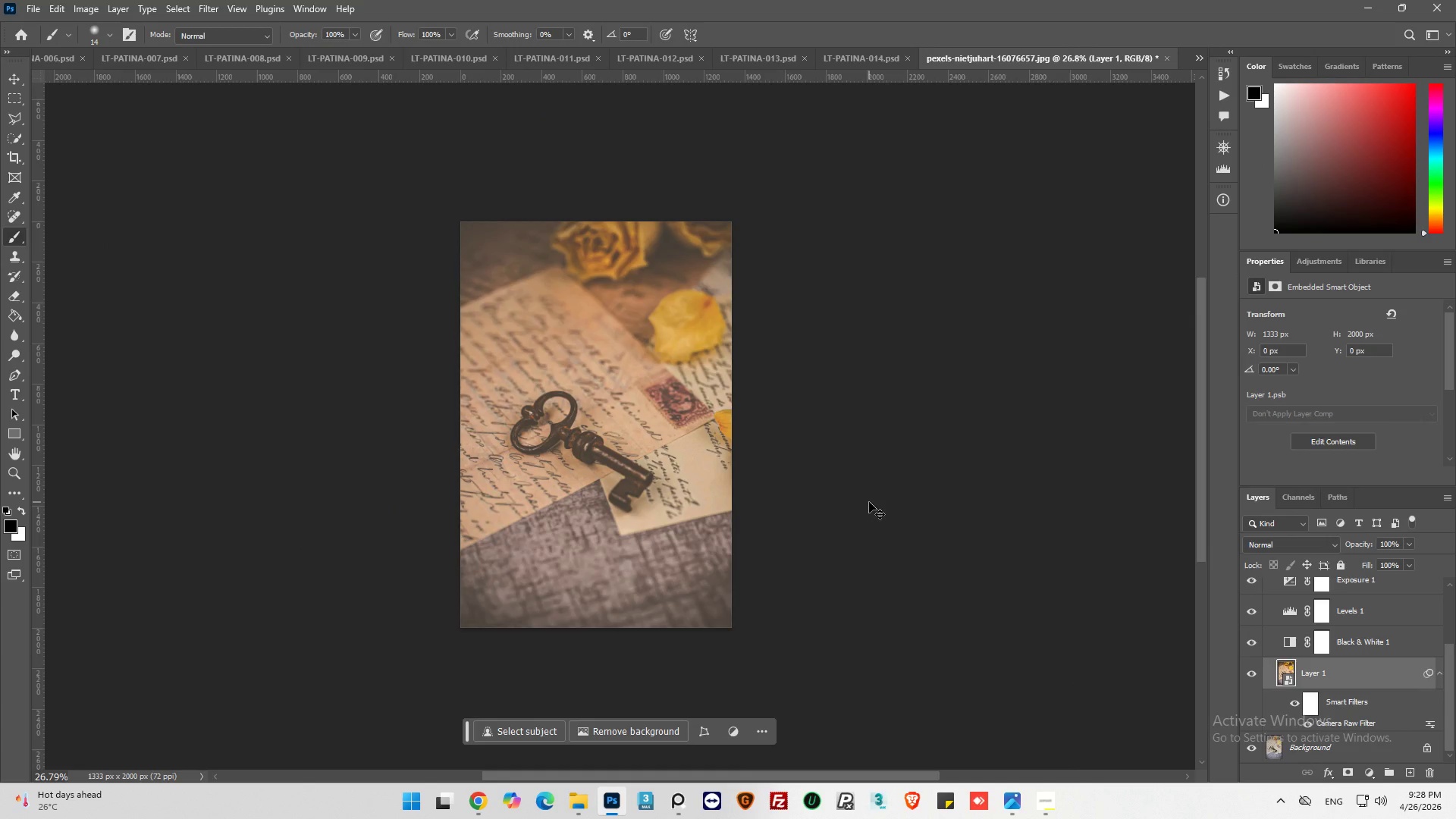 
key(Control+J)
 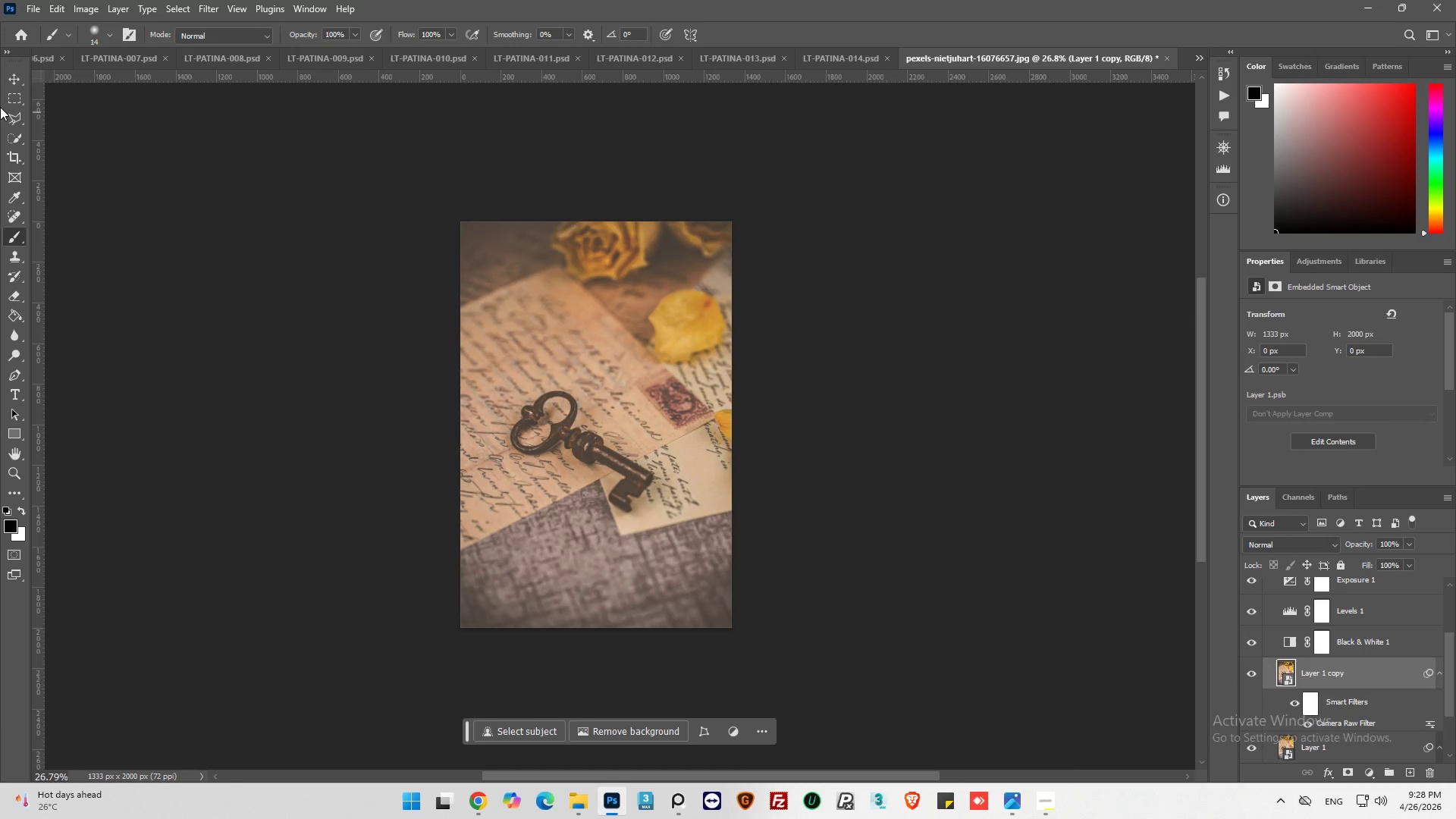 
left_click_drag(start_coordinate=[11, 138], to_coordinate=[62, 164])
 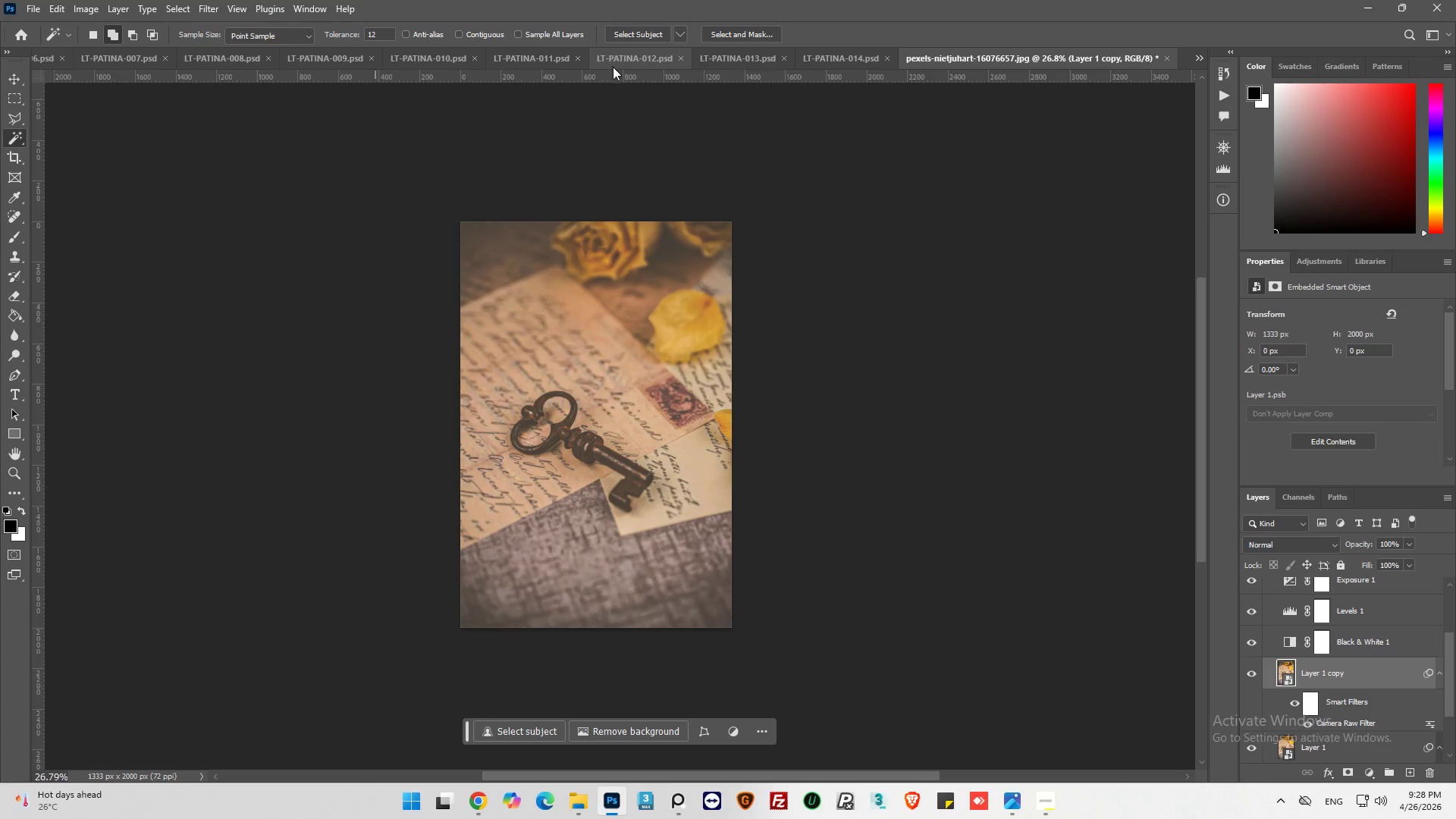 
left_click([635, 34])
 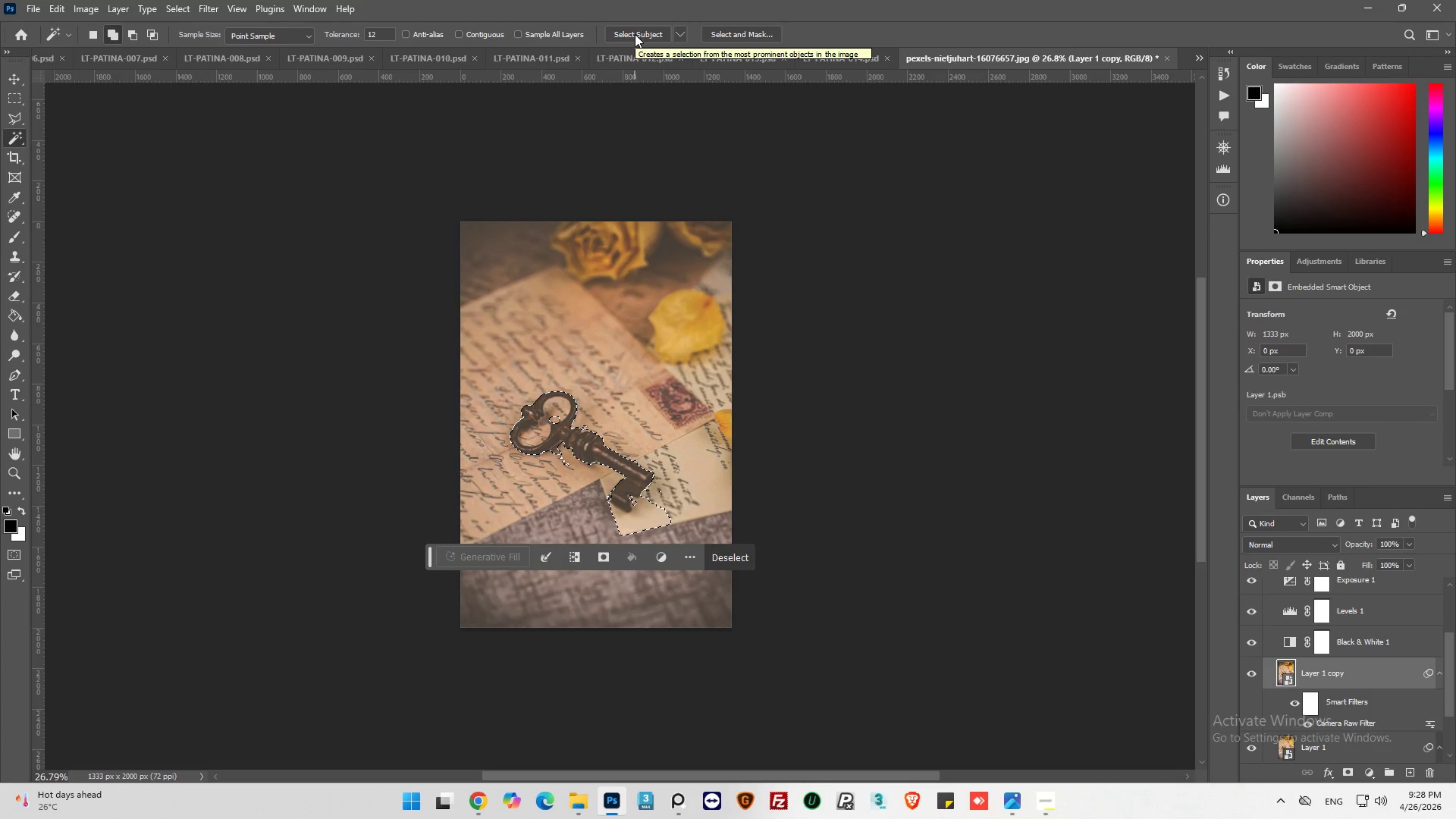 
hold_key(key=AltLeft, duration=0.83)
hold_key(key=AltLeft, duration=0.61)
hold_key(key=AltLeft, duration=0.36)
scroll: coordinate [537, 337], scroll_direction: up, amount: 19.0
 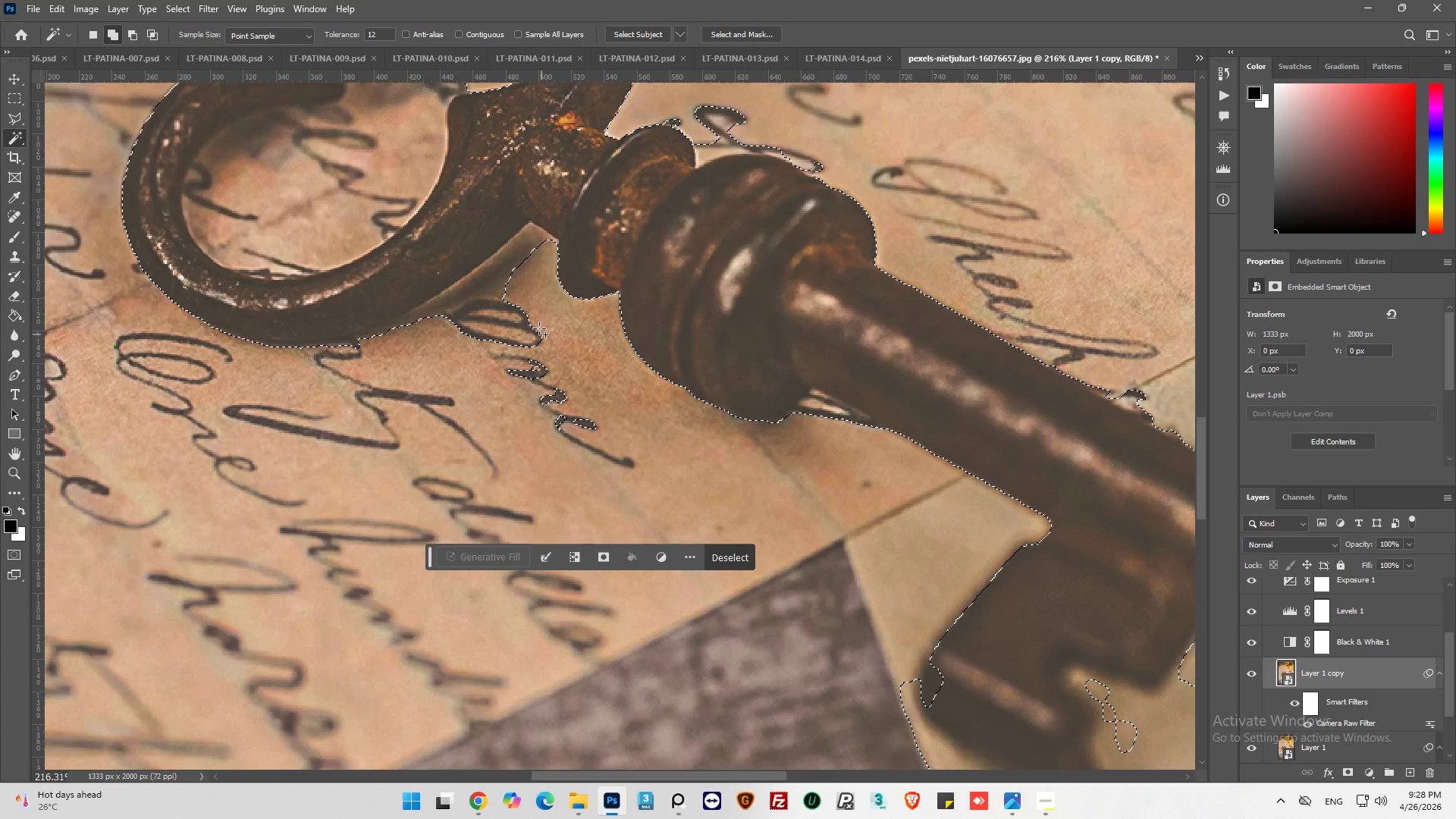 
hold_key(key=AltLeft, duration=0.92)
 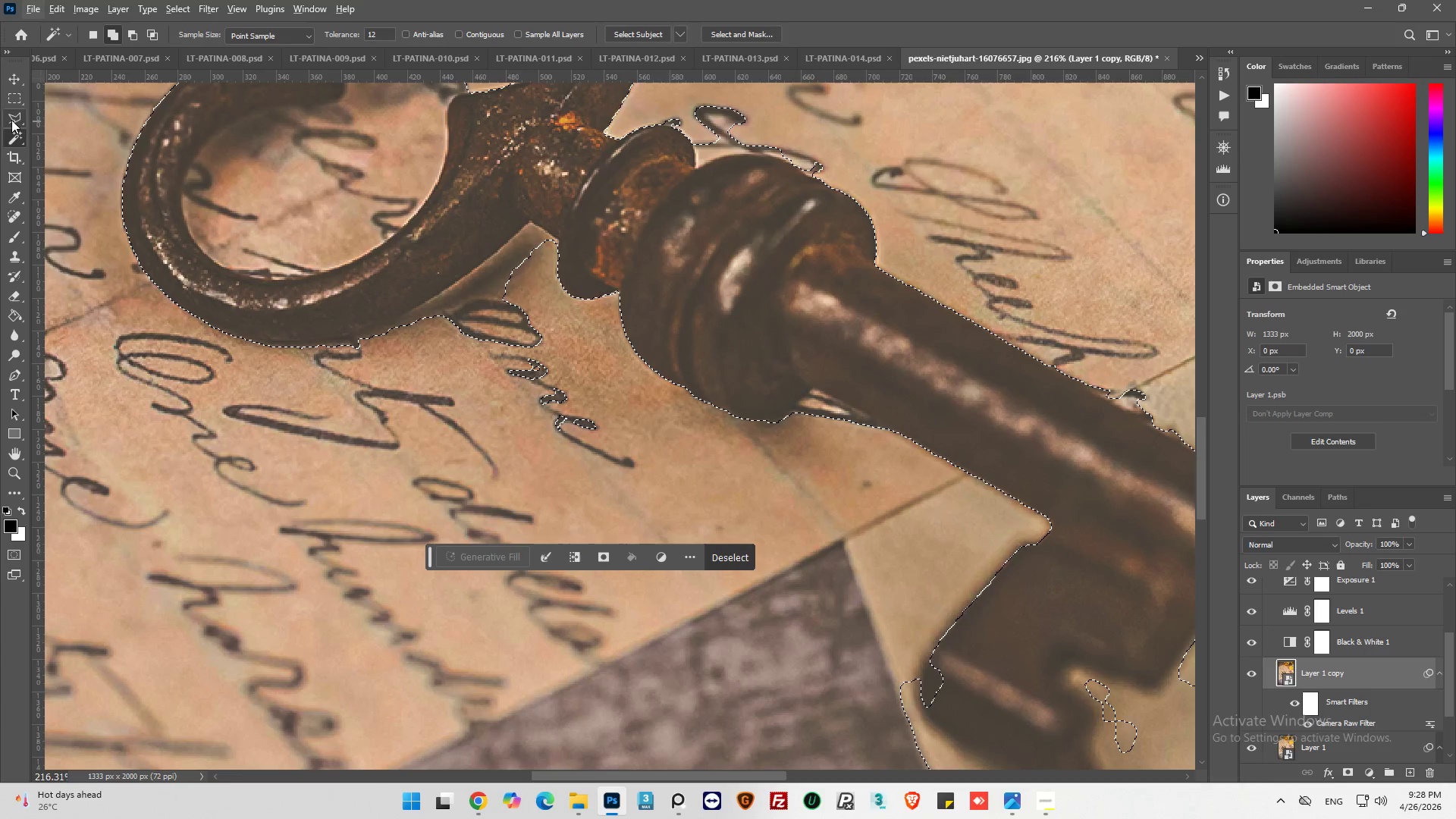 
left_click([13, 118])
 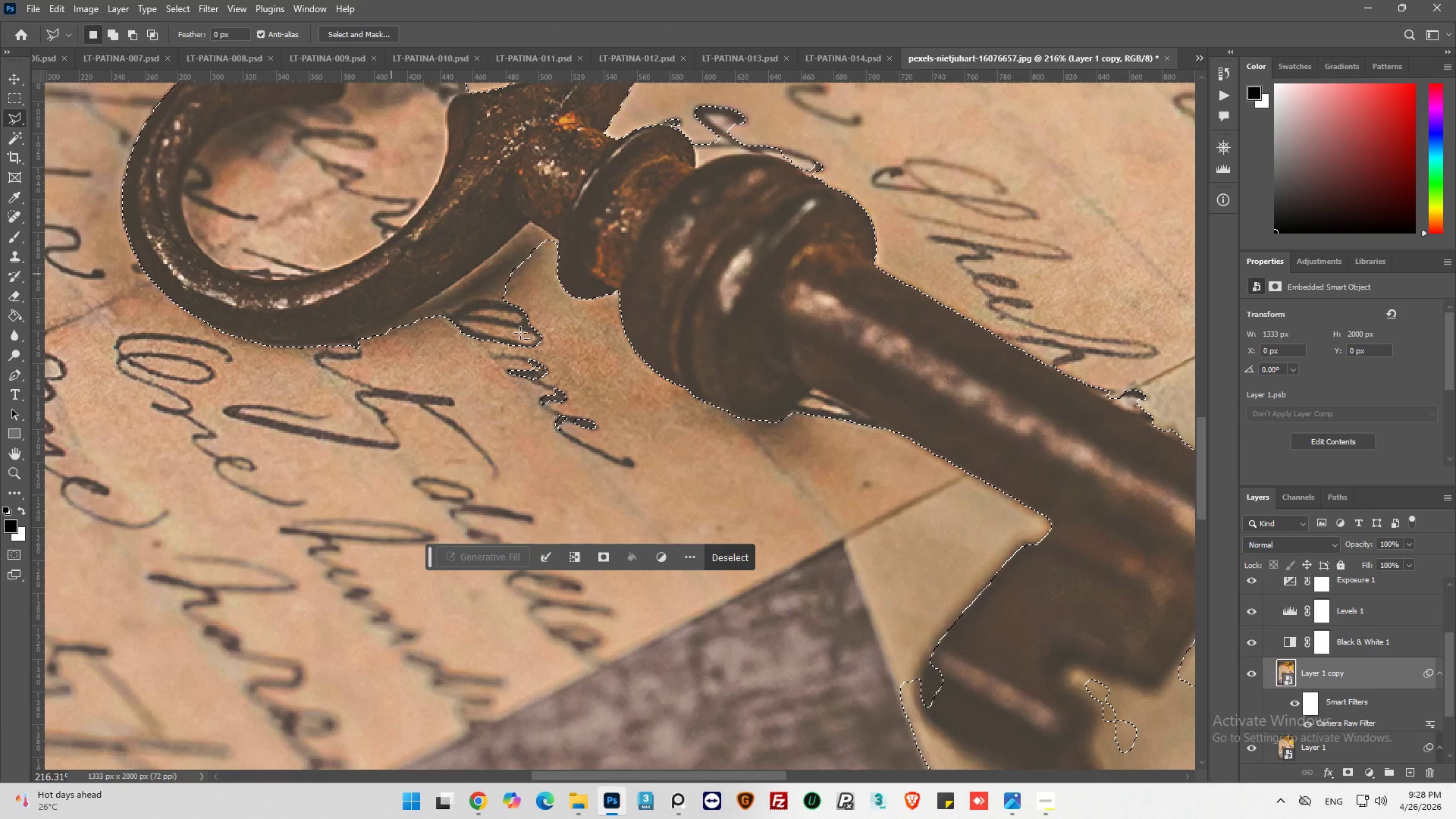 
hold_key(key=AltLeft, duration=0.83)
 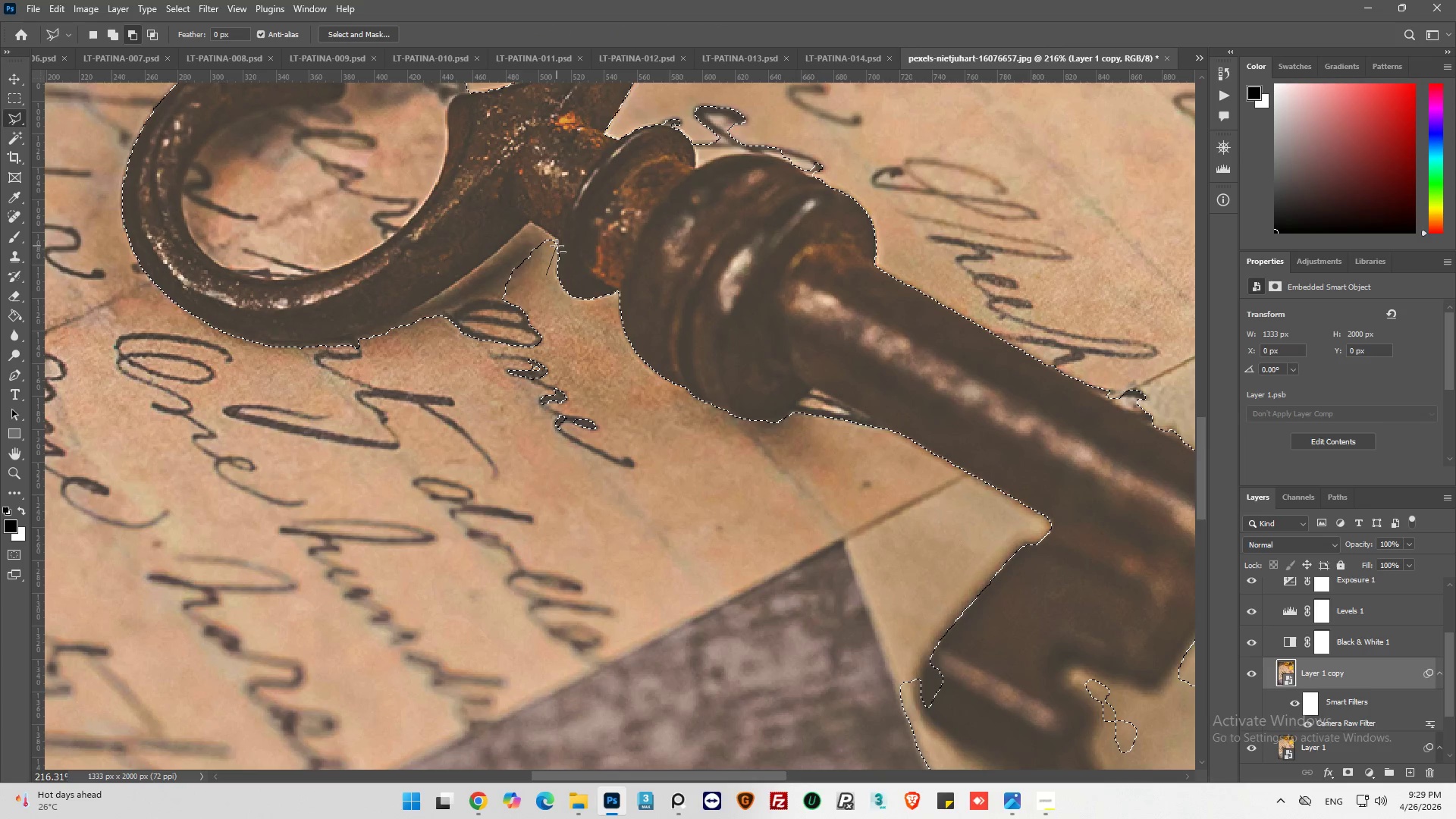 
left_click([557, 244])
 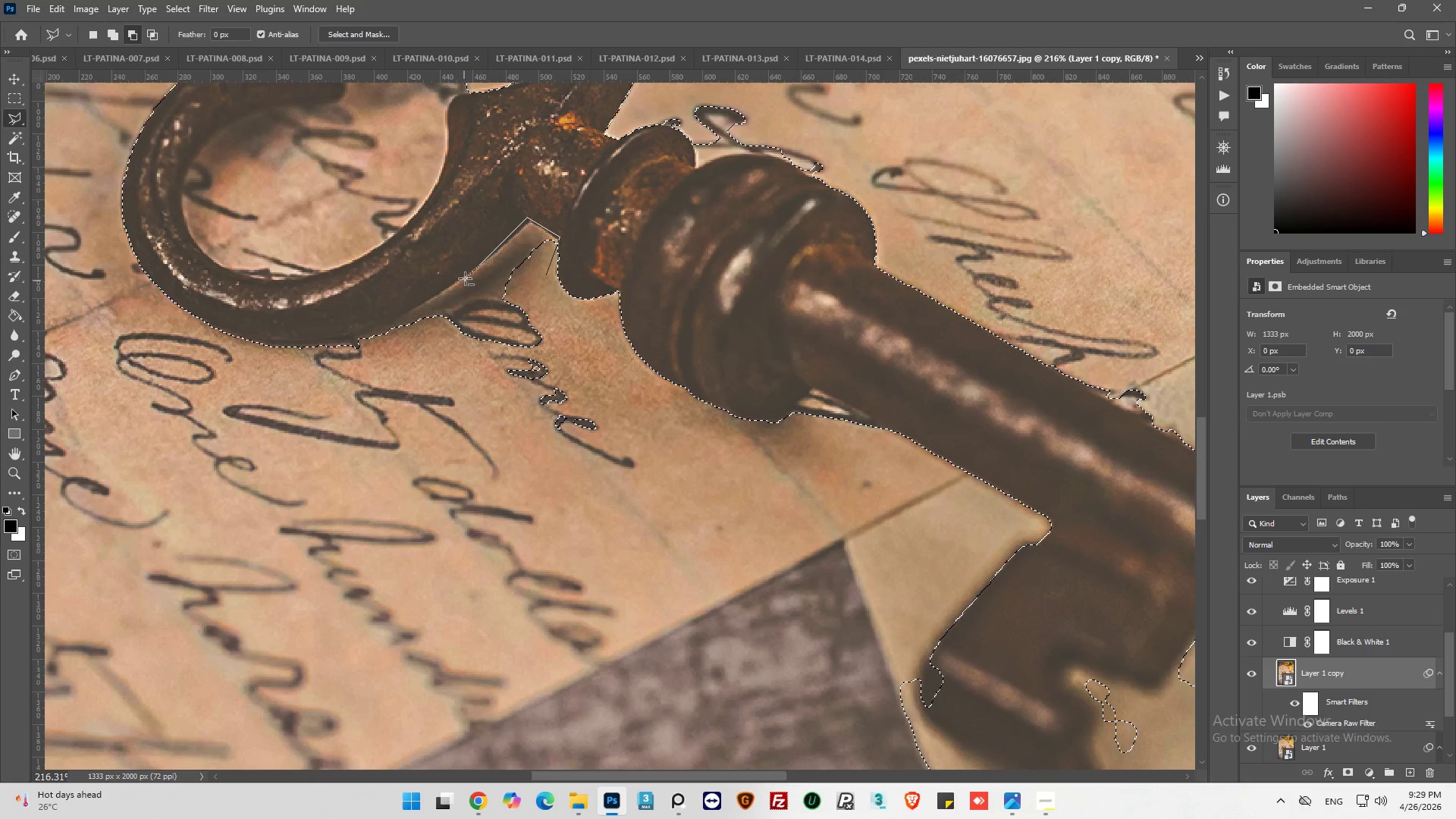 
left_click_drag(start_coordinate=[494, 253], to_coordinate=[489, 254])
 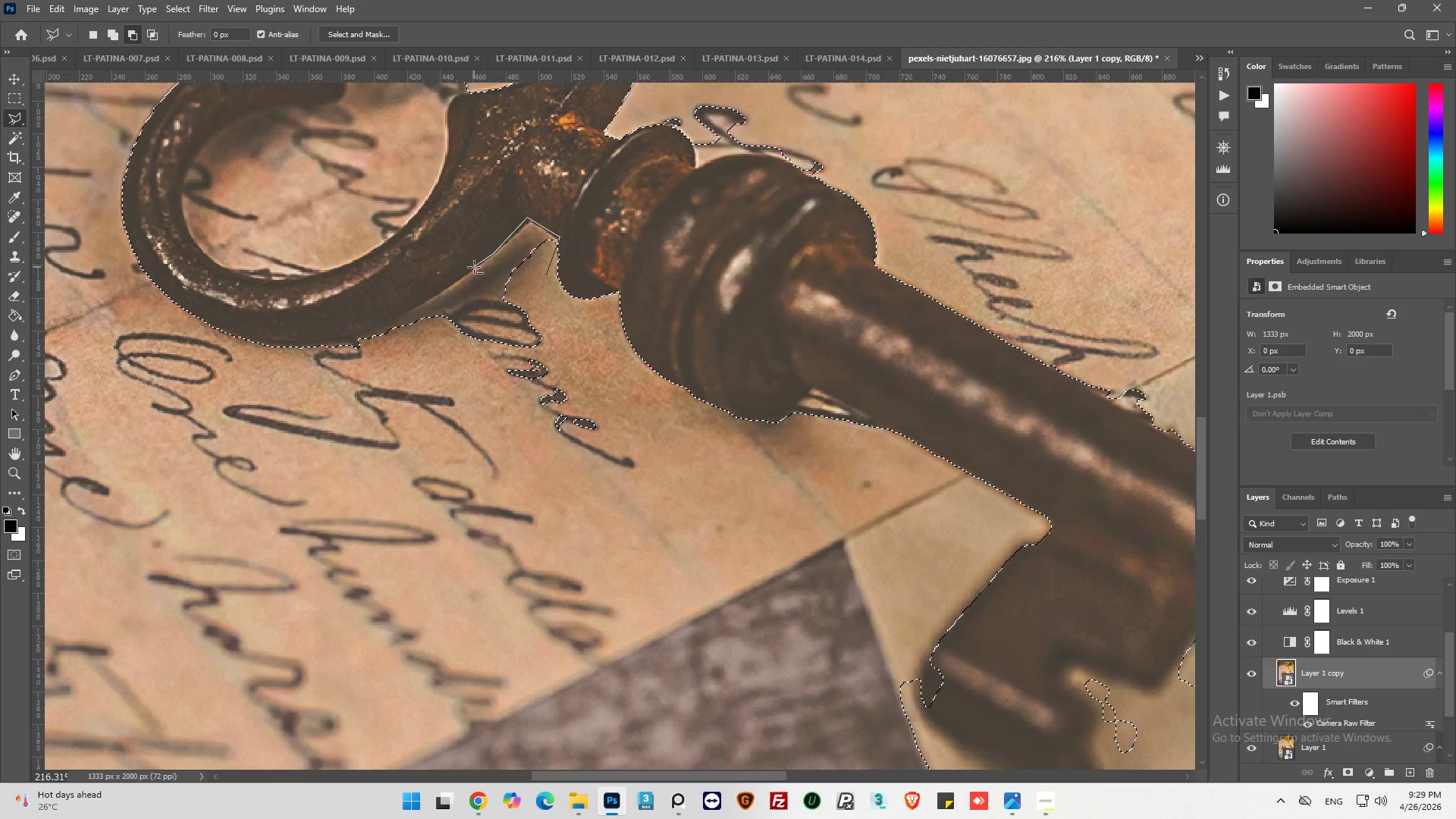 
left_click([474, 267])
 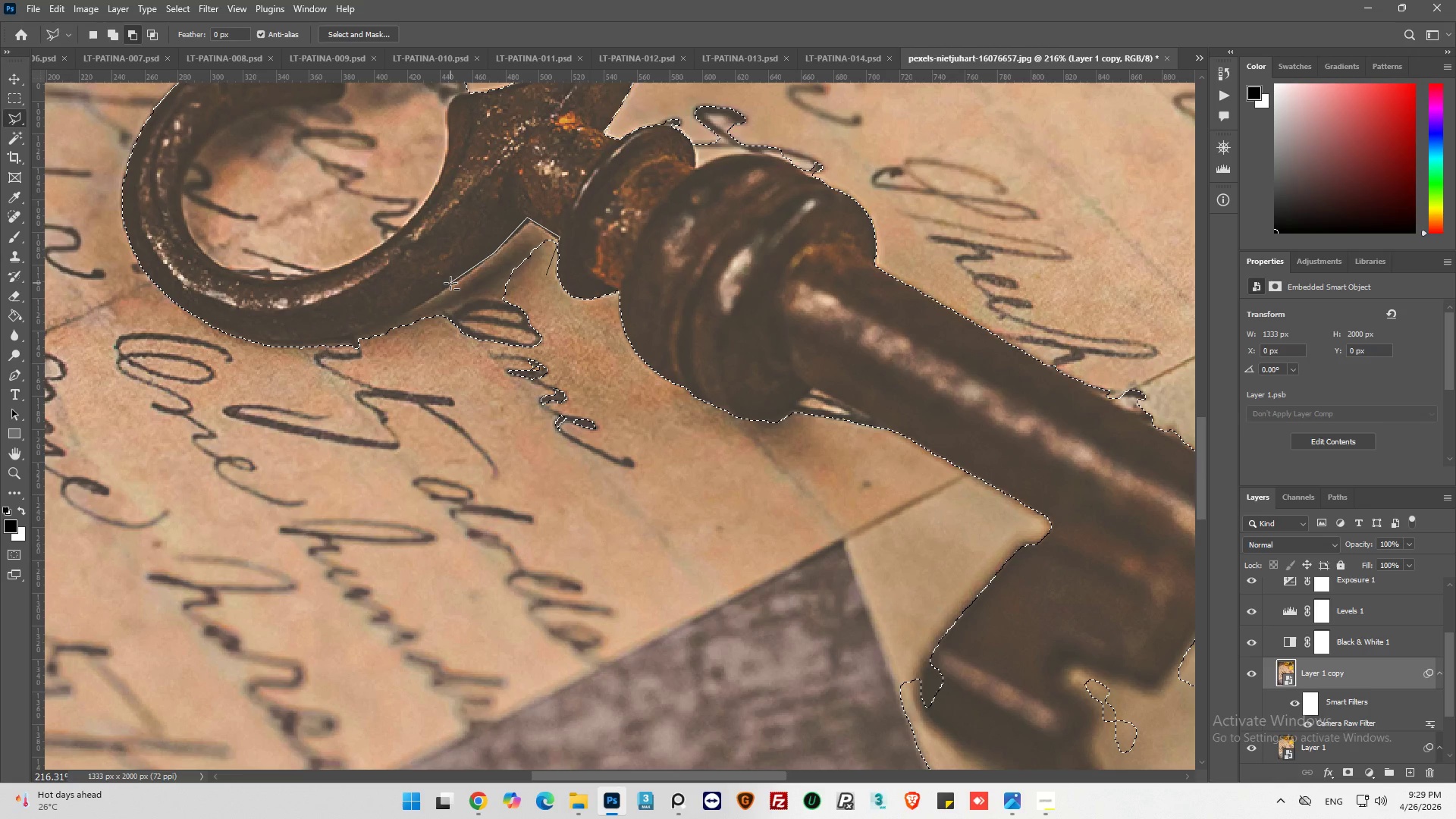 
left_click([450, 283])
 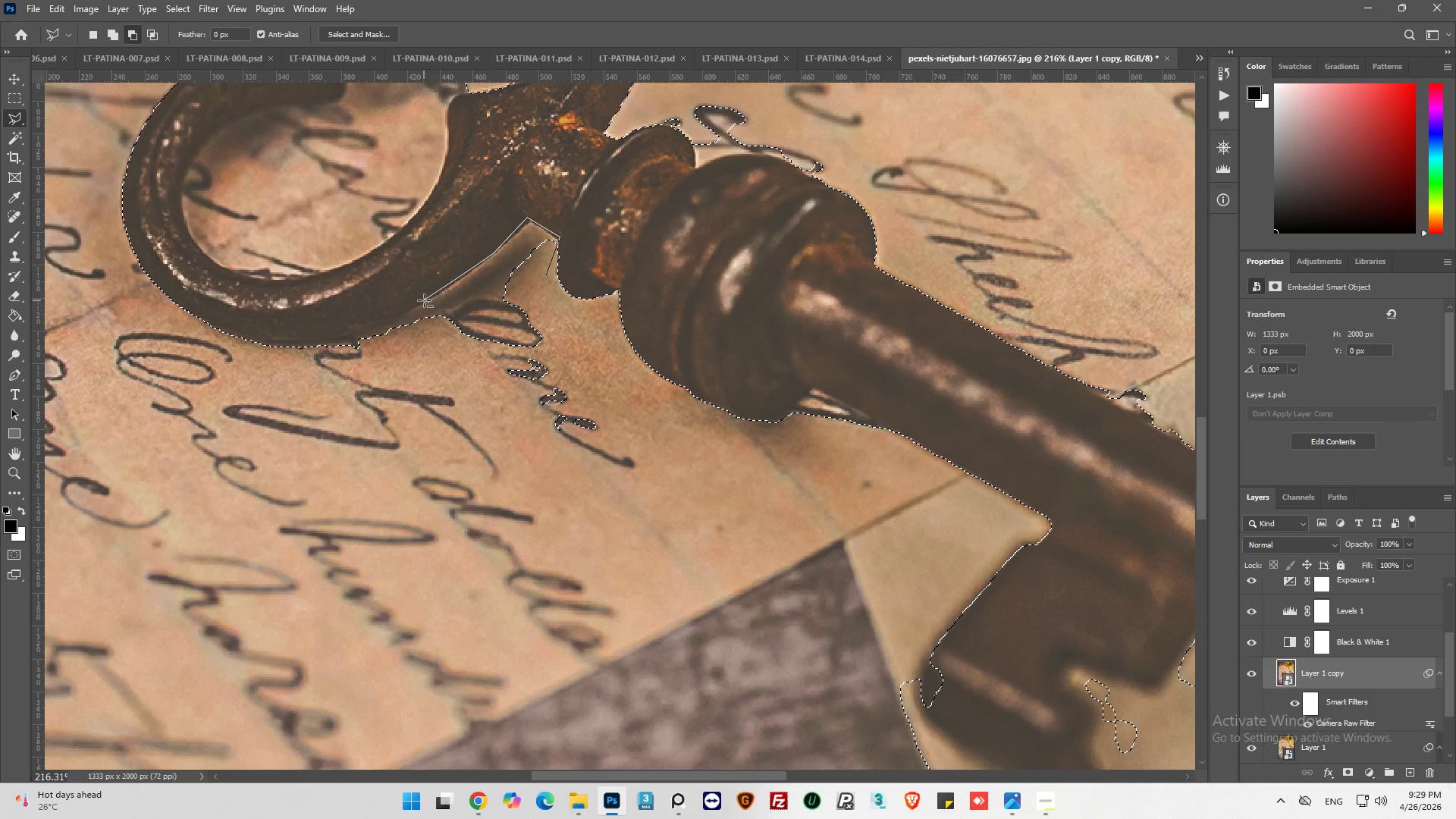 
left_click_drag(start_coordinate=[424, 300], to_coordinate=[419, 303])
 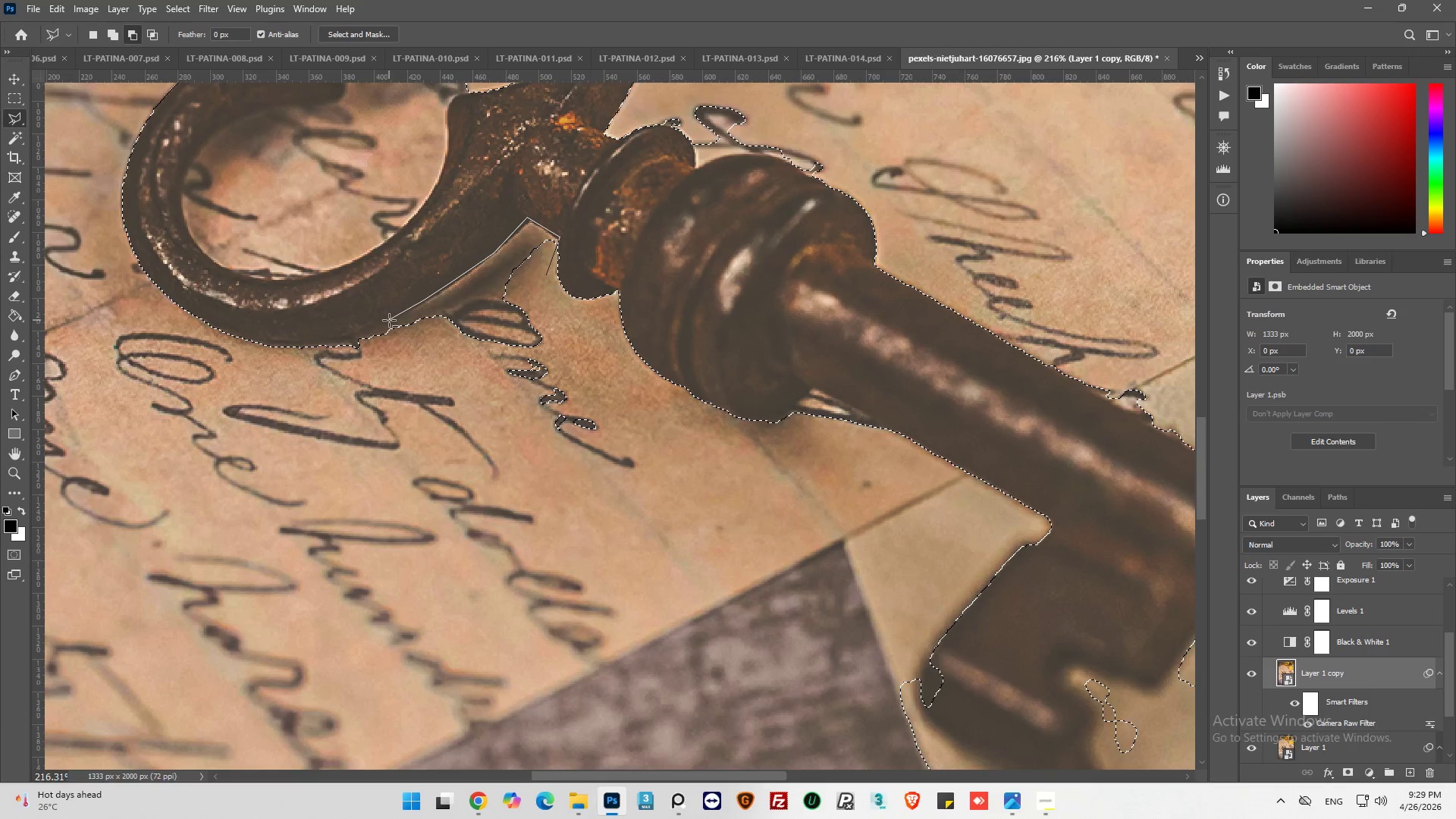 
left_click([389, 320])
 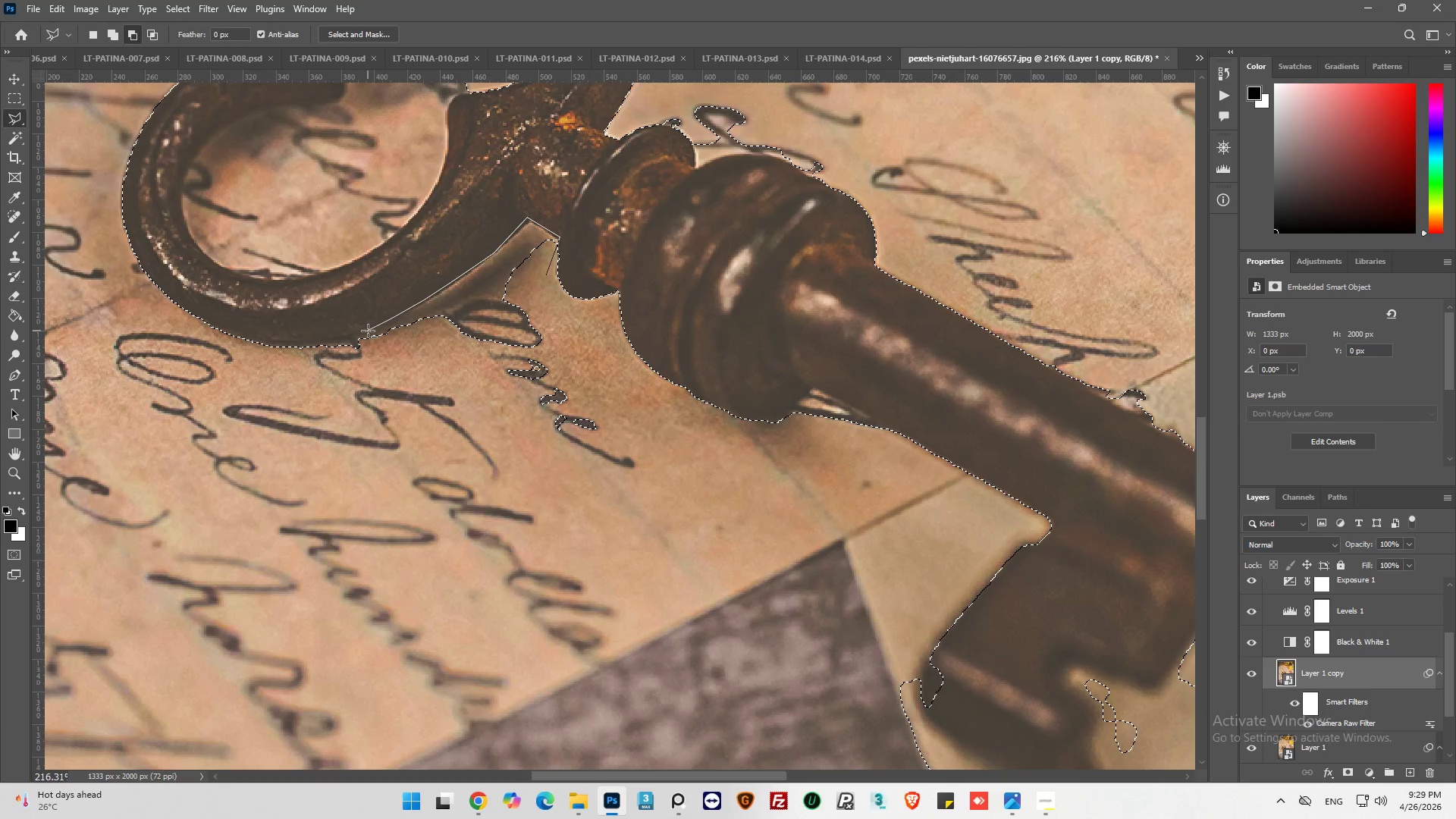 
left_click_drag(start_coordinate=[366, 331], to_coordinate=[359, 333])
 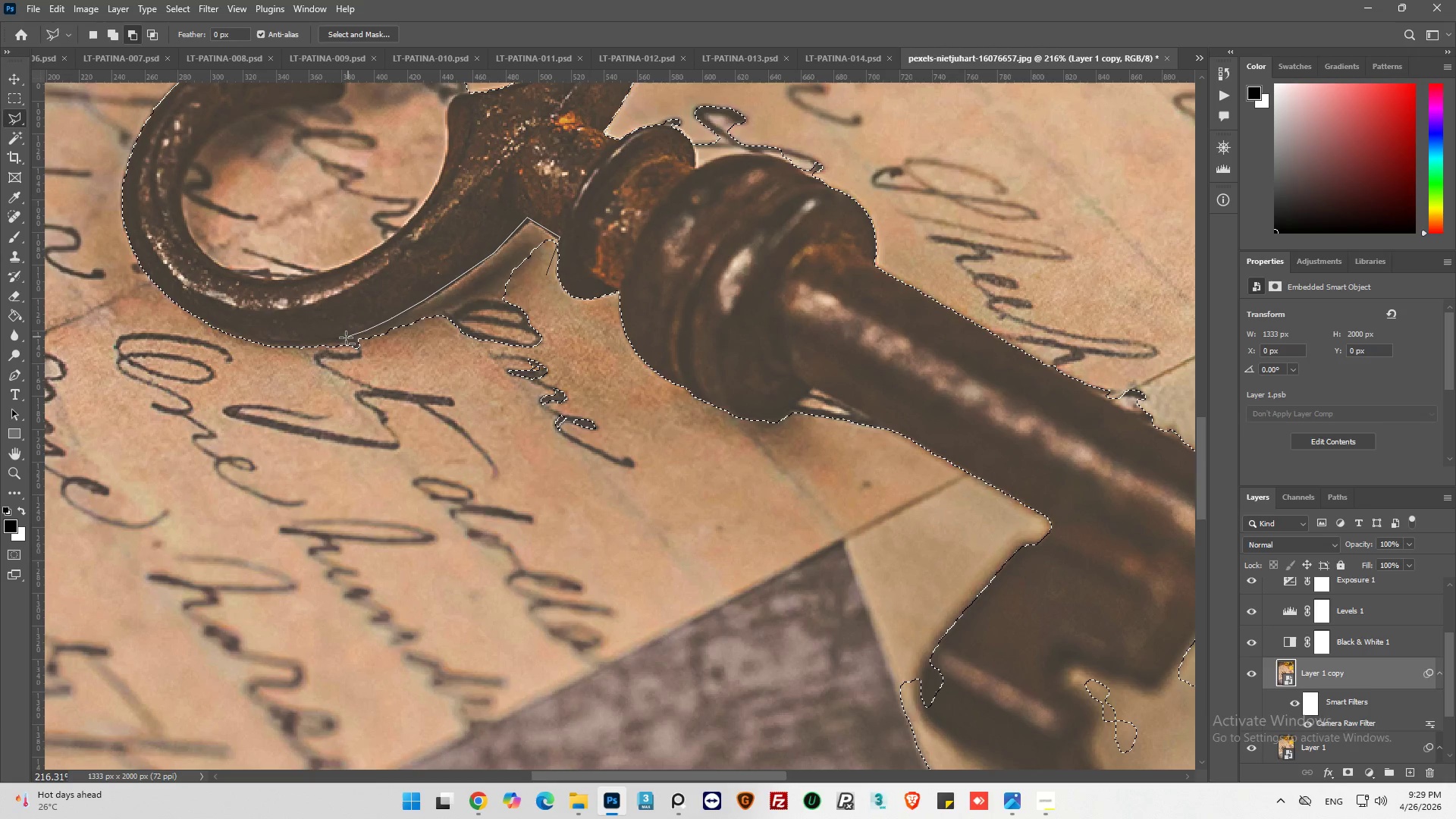 
left_click_drag(start_coordinate=[348, 337], to_coordinate=[336, 337])
 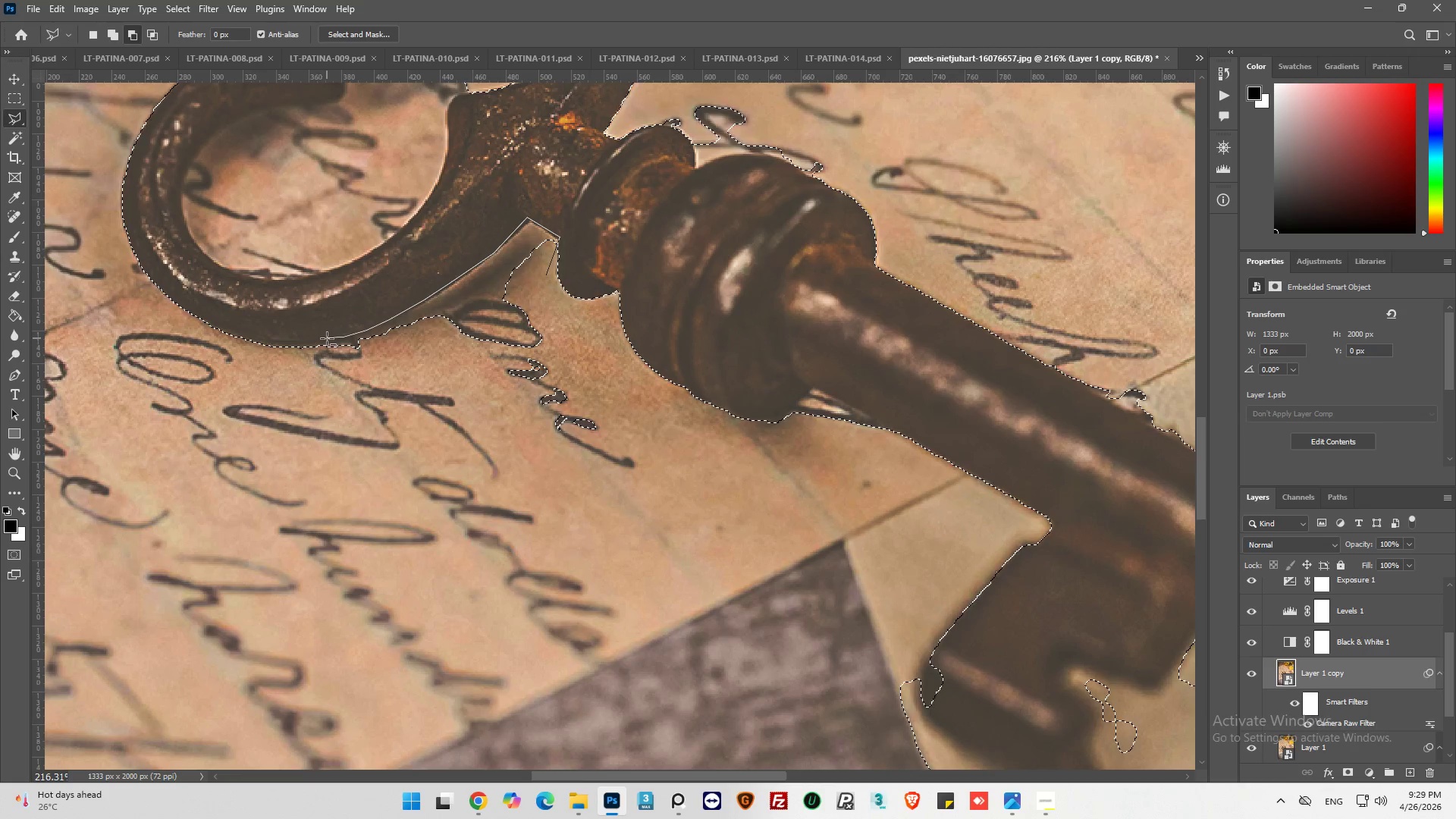 
left_click_drag(start_coordinate=[327, 338], to_coordinate=[315, 338])
 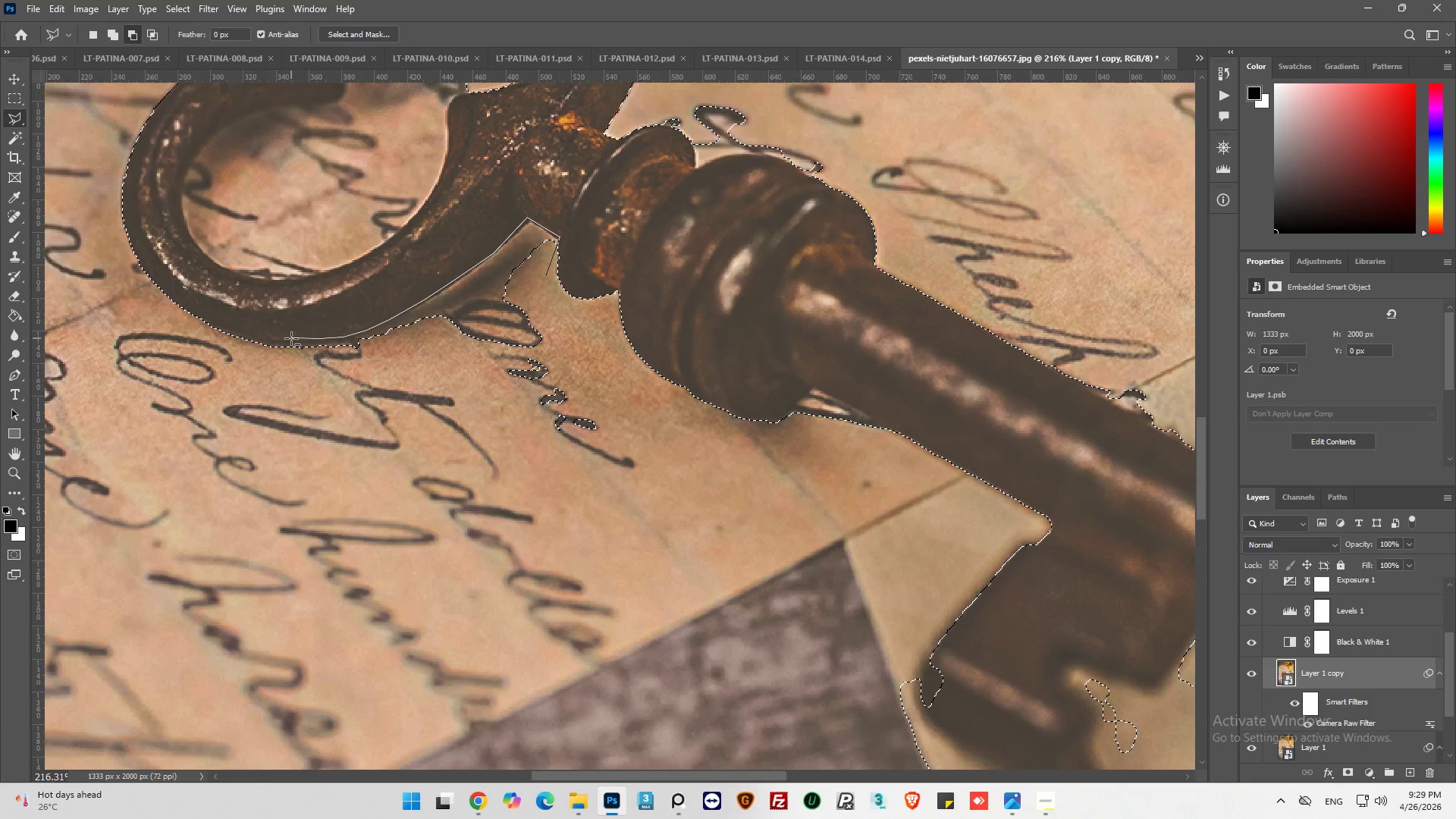 
left_click_drag(start_coordinate=[291, 339], to_coordinate=[285, 342])
 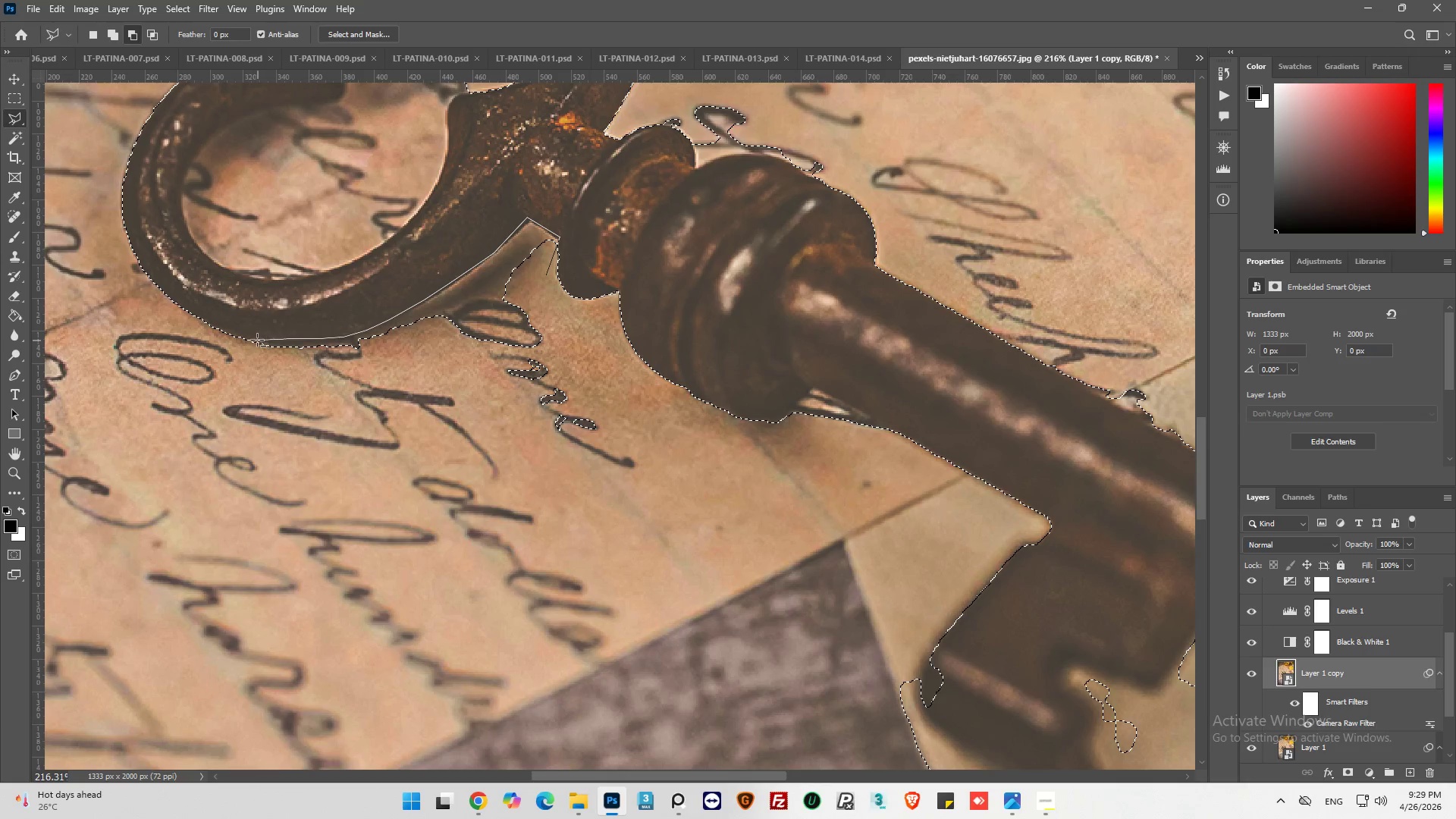 
left_click_drag(start_coordinate=[255, 339], to_coordinate=[249, 339])
 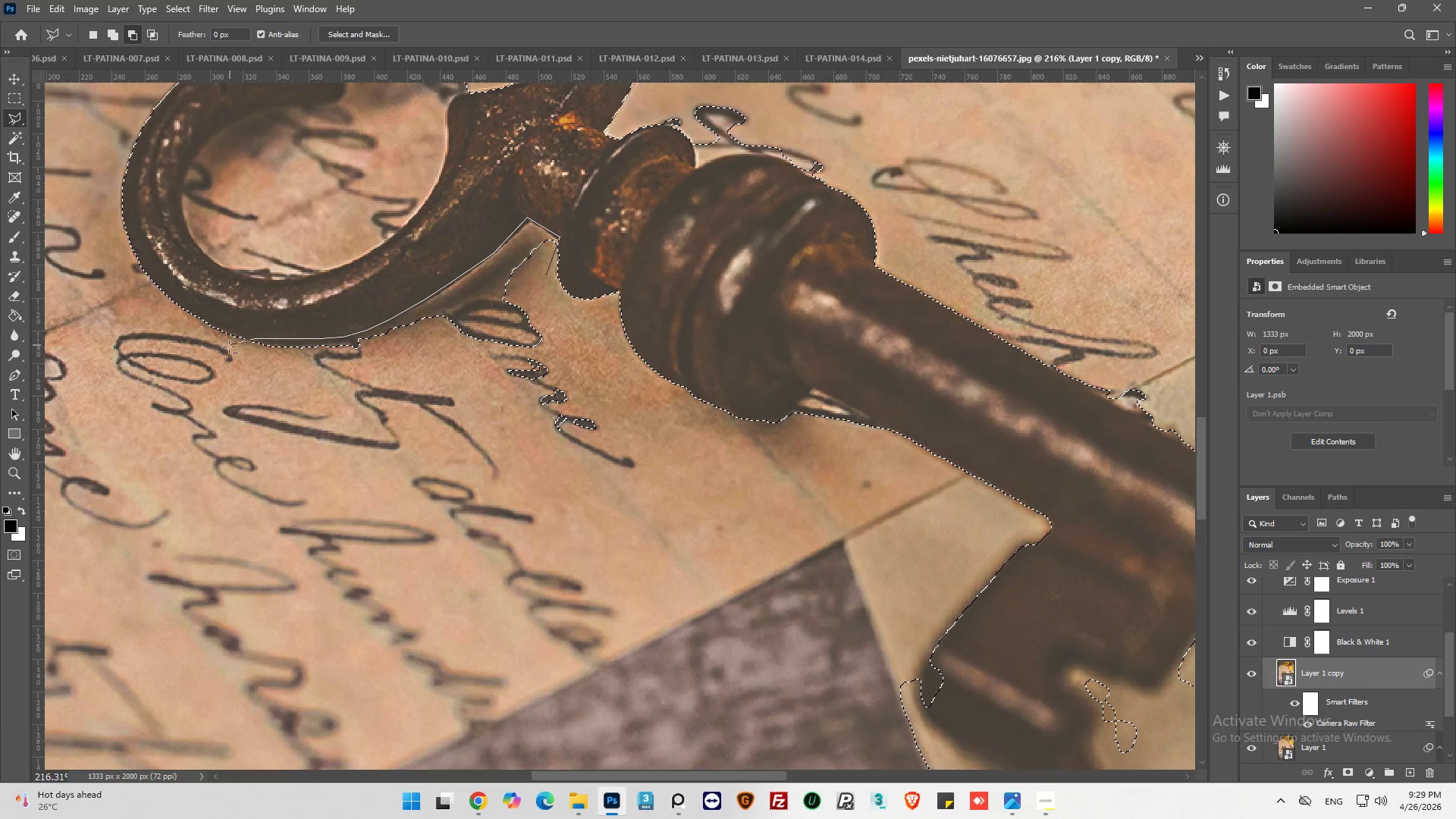 
left_click_drag(start_coordinate=[230, 345], to_coordinate=[228, 359])
 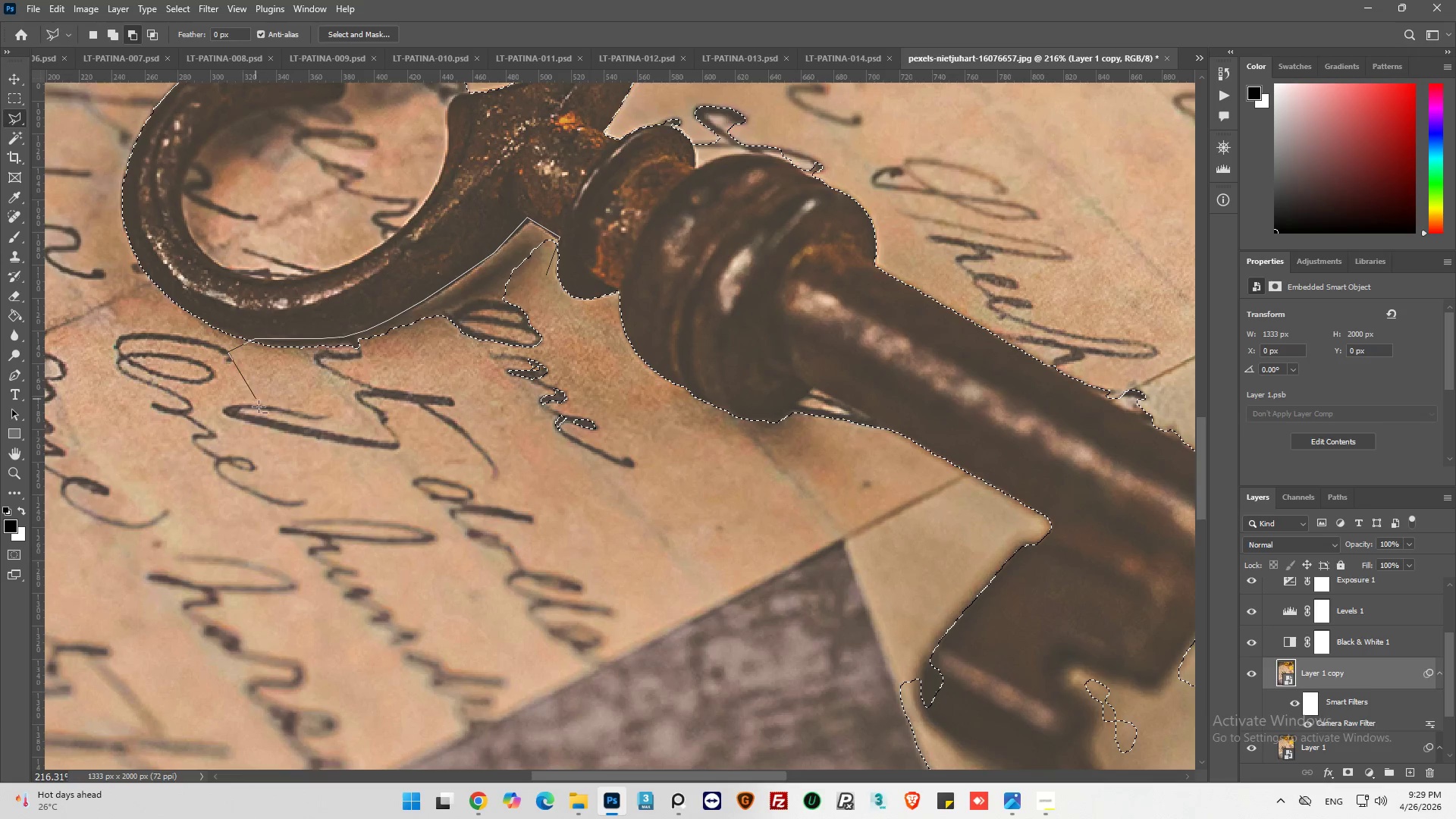 
left_click_drag(start_coordinate=[257, 401], to_coordinate=[291, 435])
 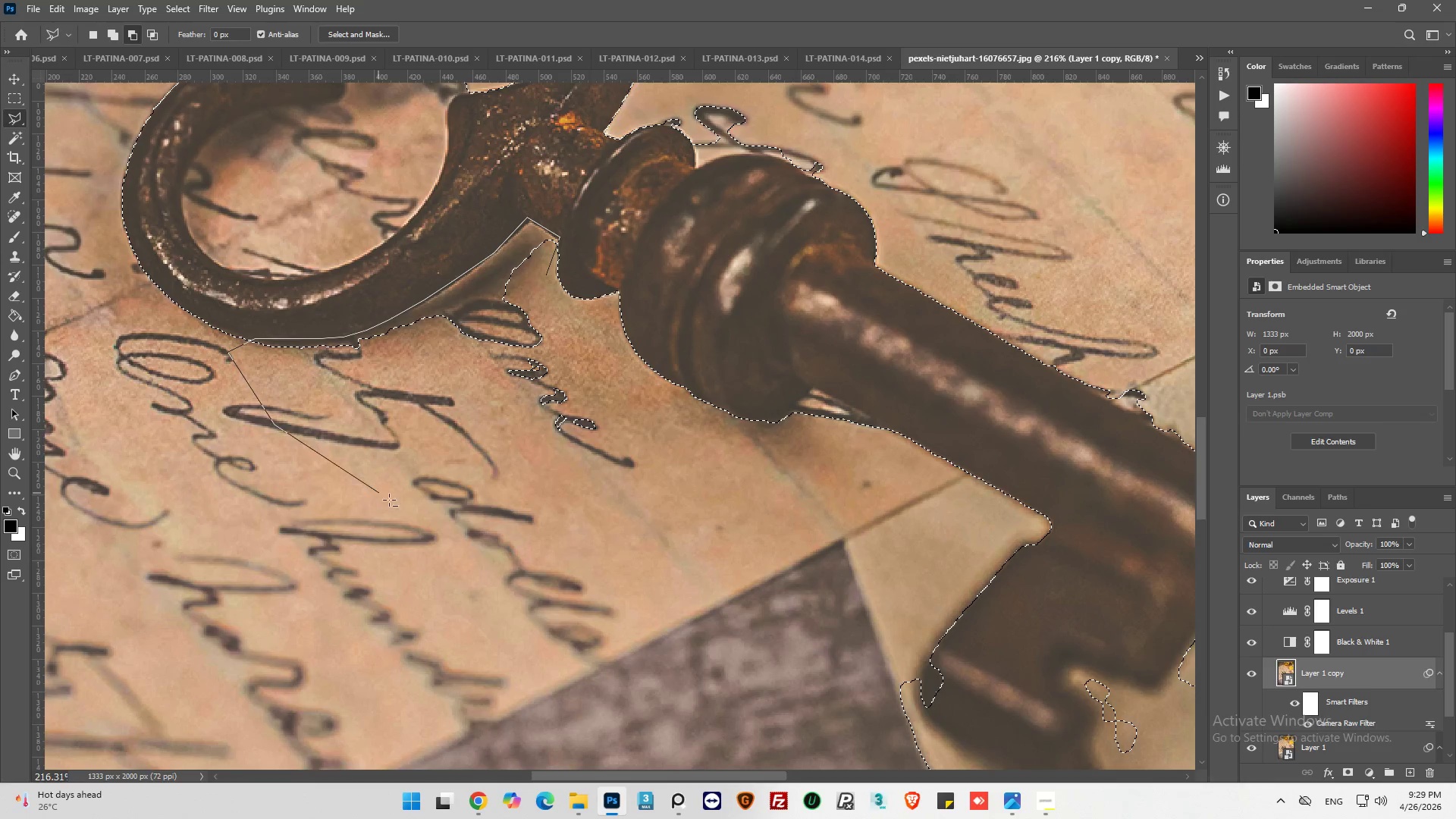 
left_click_drag(start_coordinate=[388, 498], to_coordinate=[507, 567])
 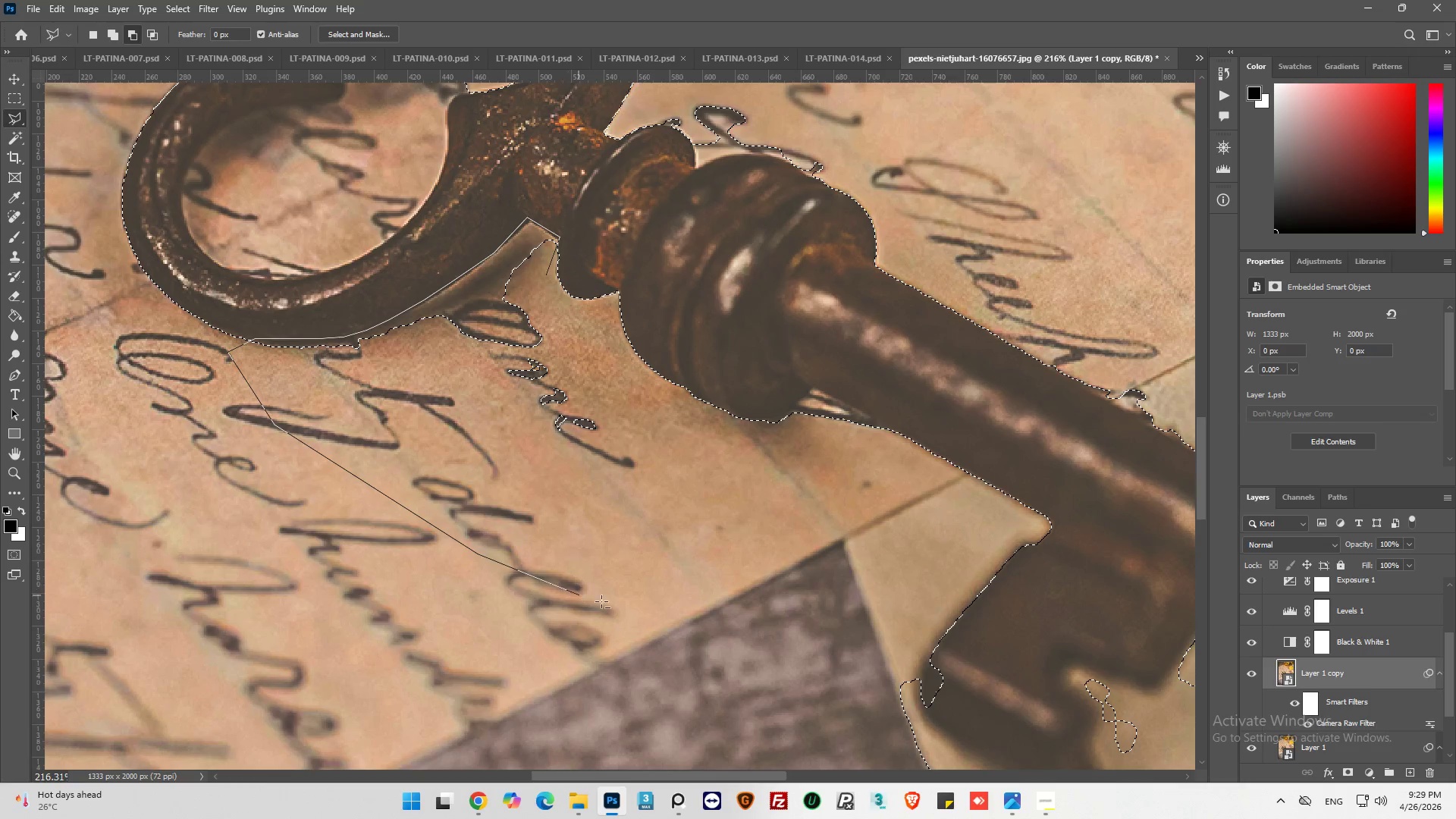 
left_click_drag(start_coordinate=[579, 595], to_coordinate=[619, 601])
 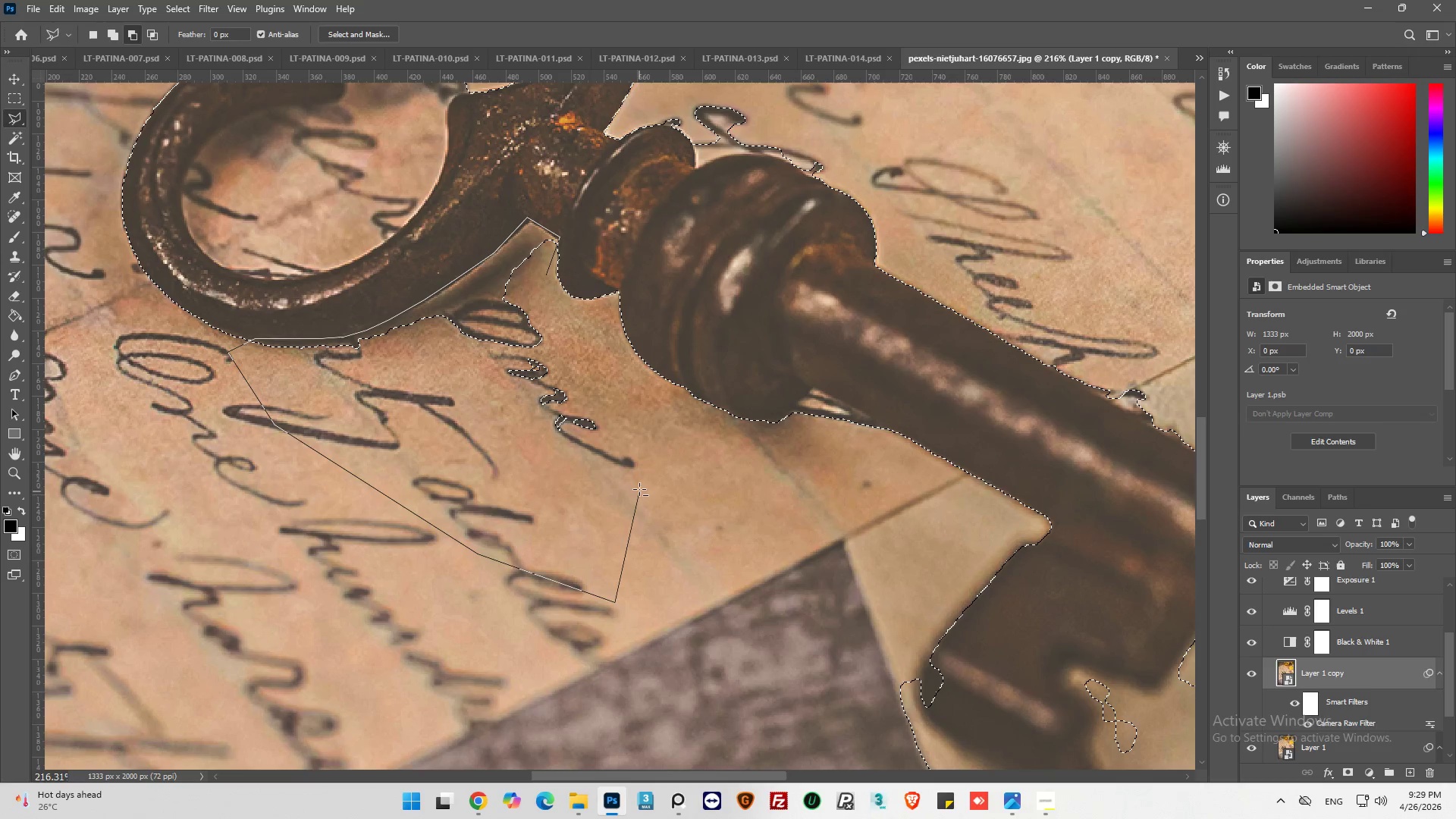 
left_click_drag(start_coordinate=[639, 490], to_coordinate=[639, 469])
 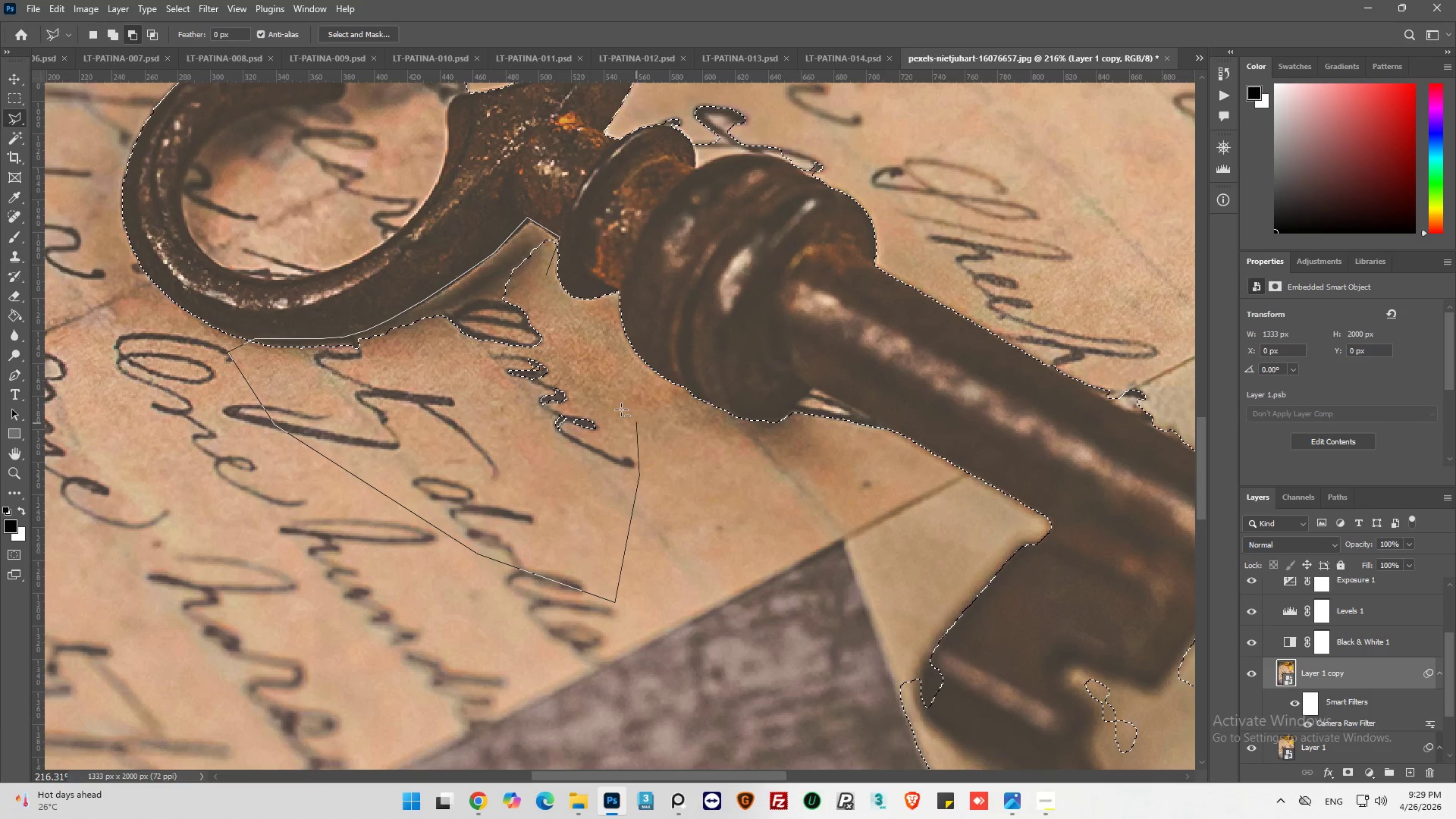 
left_click_drag(start_coordinate=[602, 380], to_coordinate=[590, 355])
 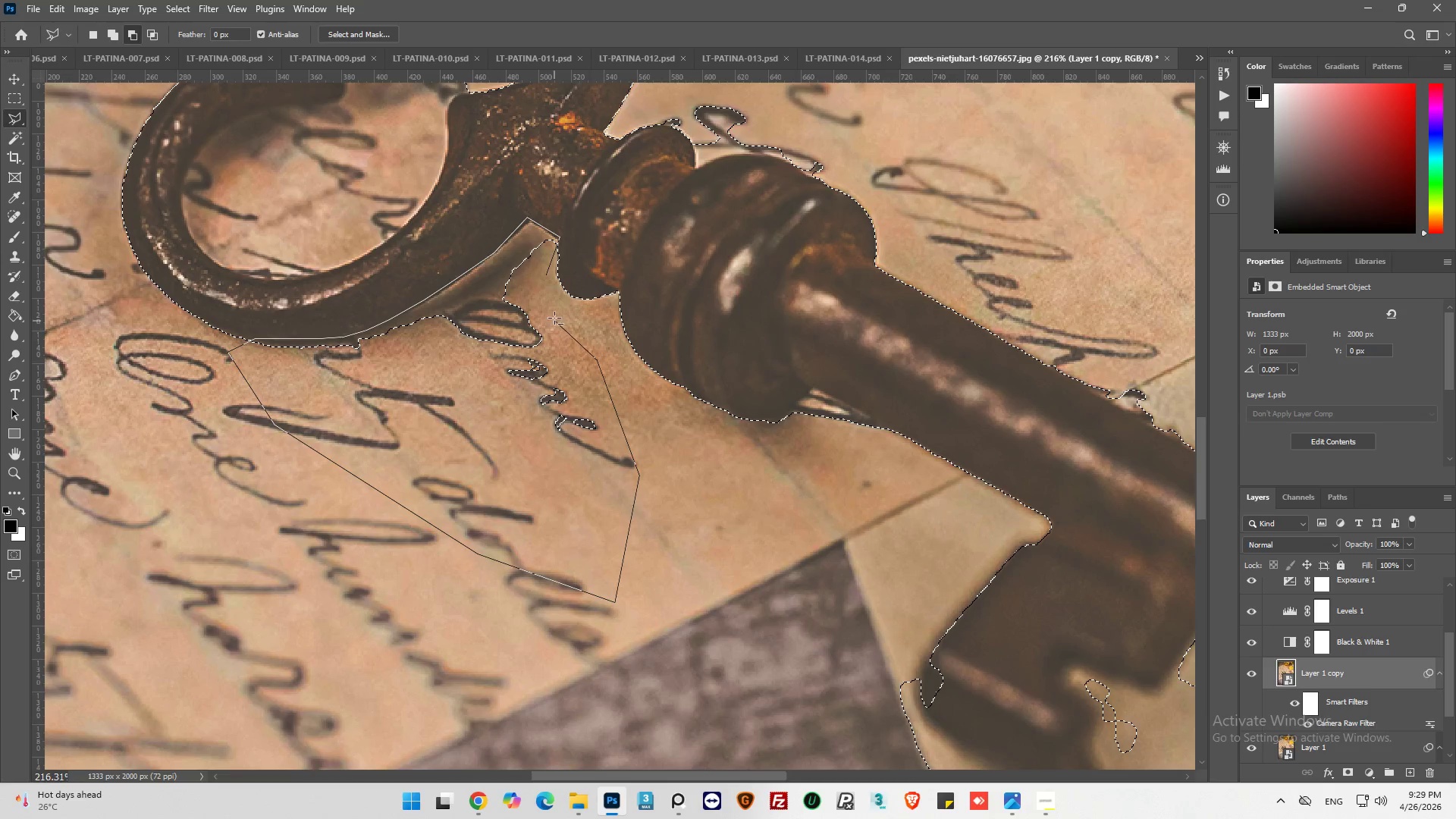 
left_click_drag(start_coordinate=[554, 316], to_coordinate=[547, 291])
 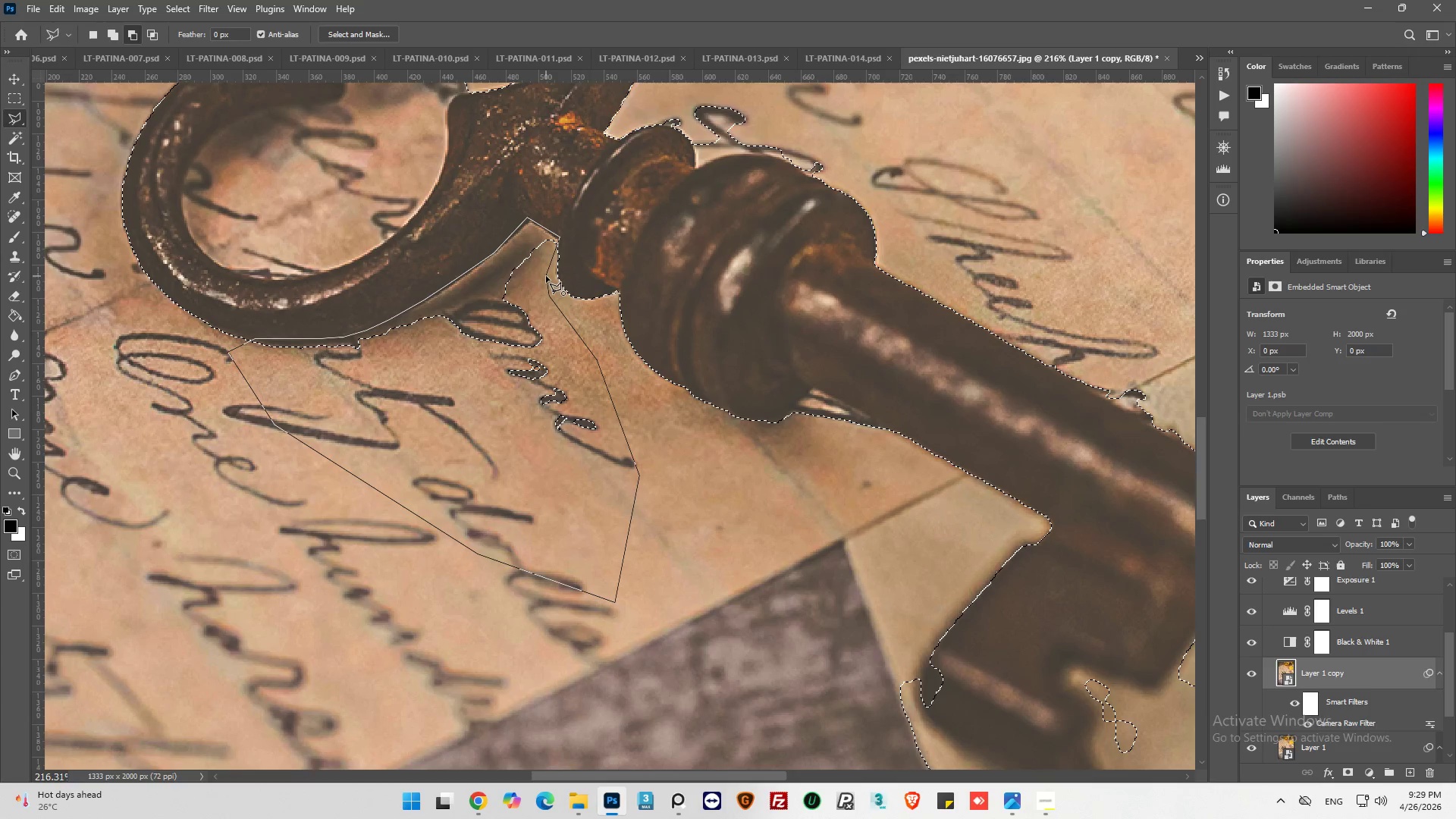 
left_click([546, 276])
 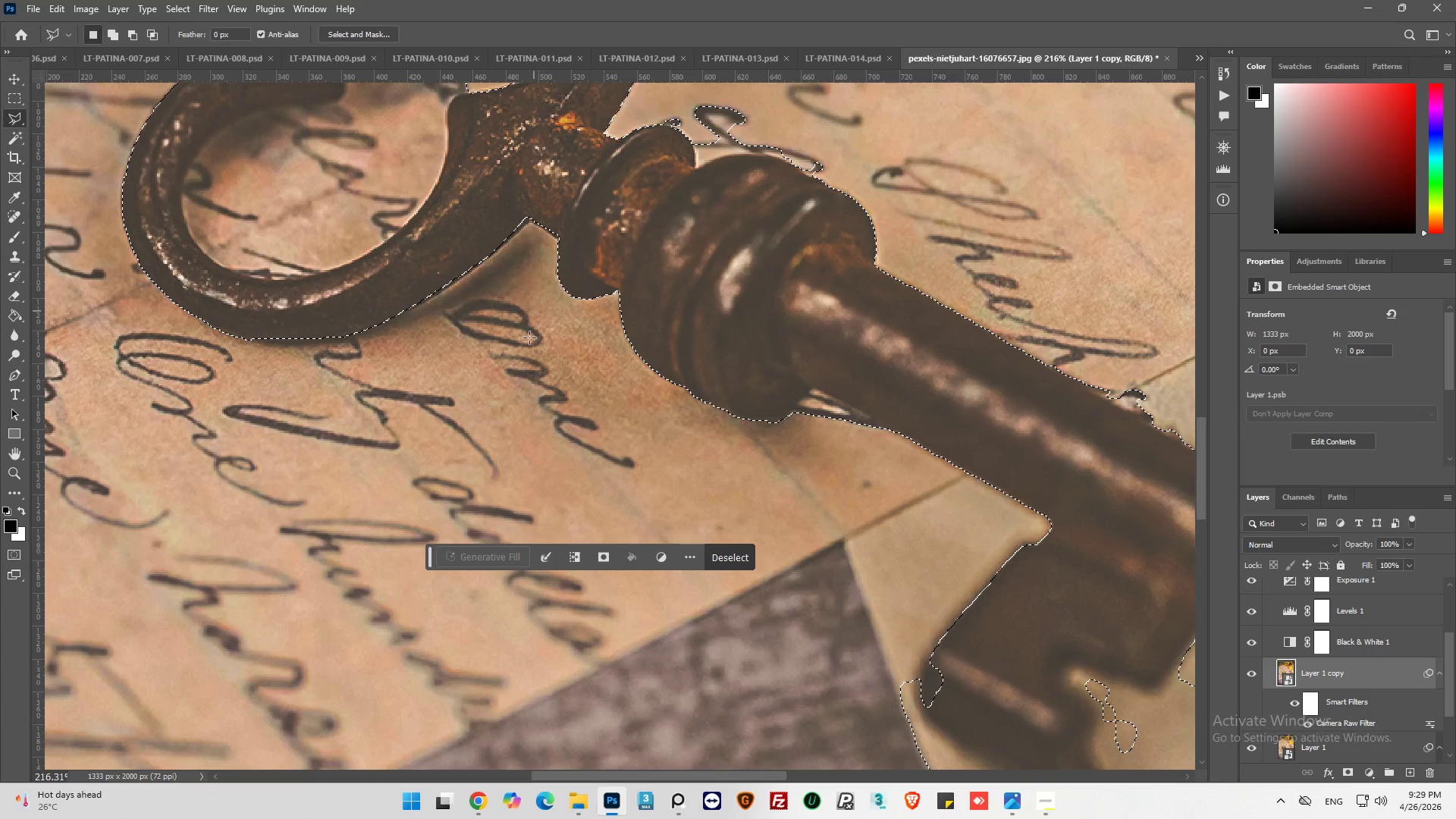 
key(Alt+AltLeft)
 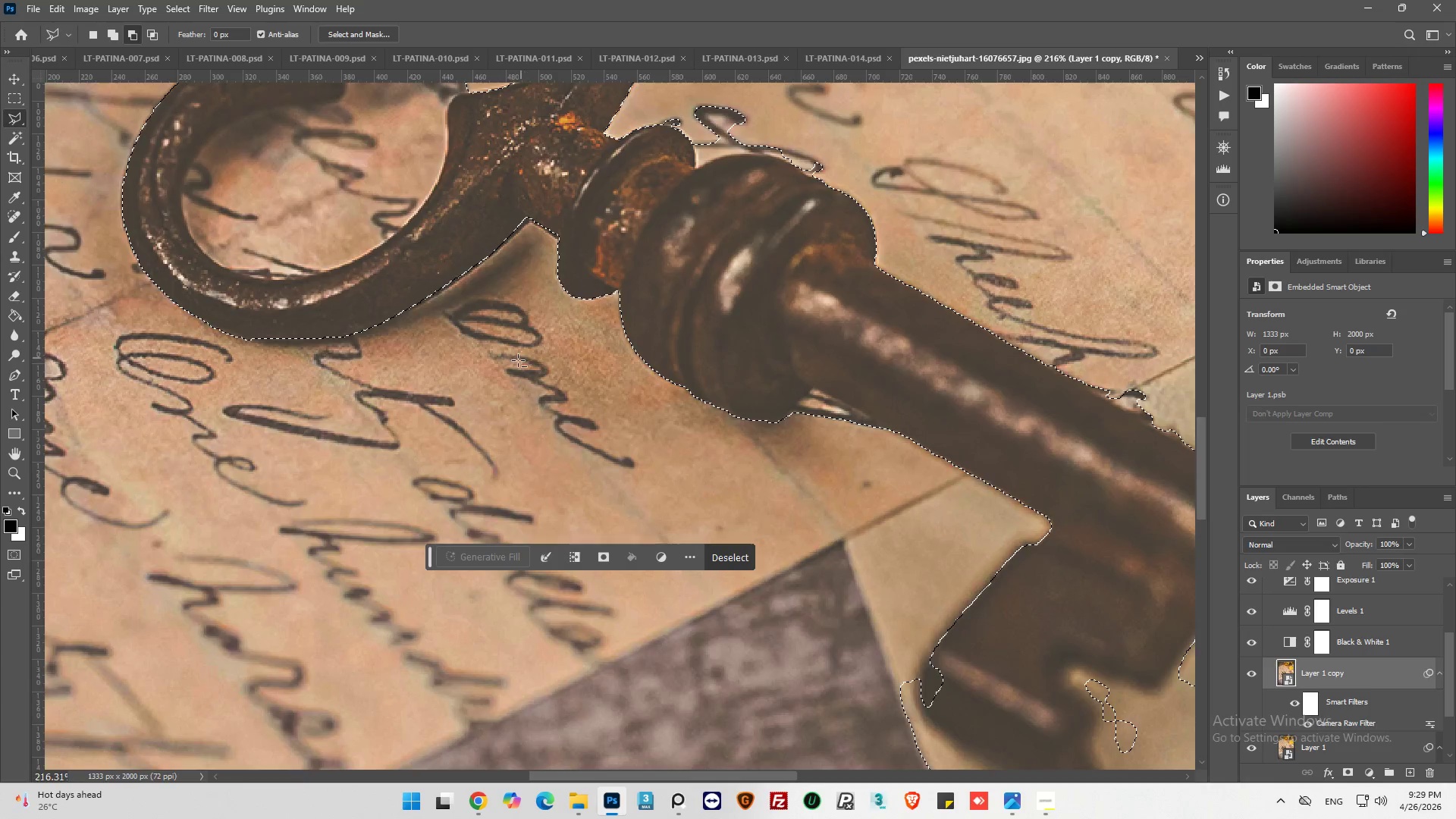 
hold_key(key=AltLeft, duration=0.66)
 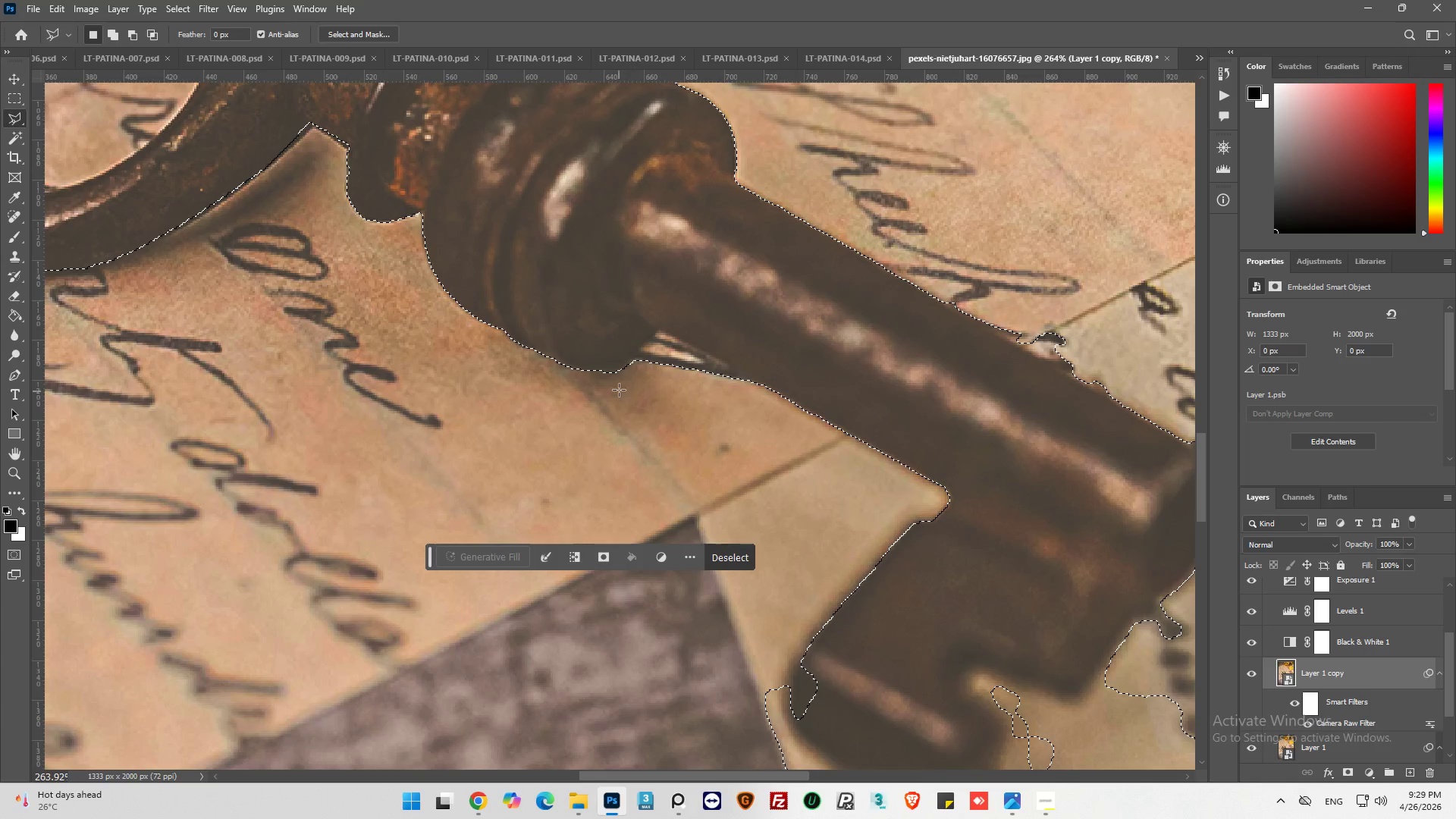 
hold_key(key=AltLeft, duration=0.75)
 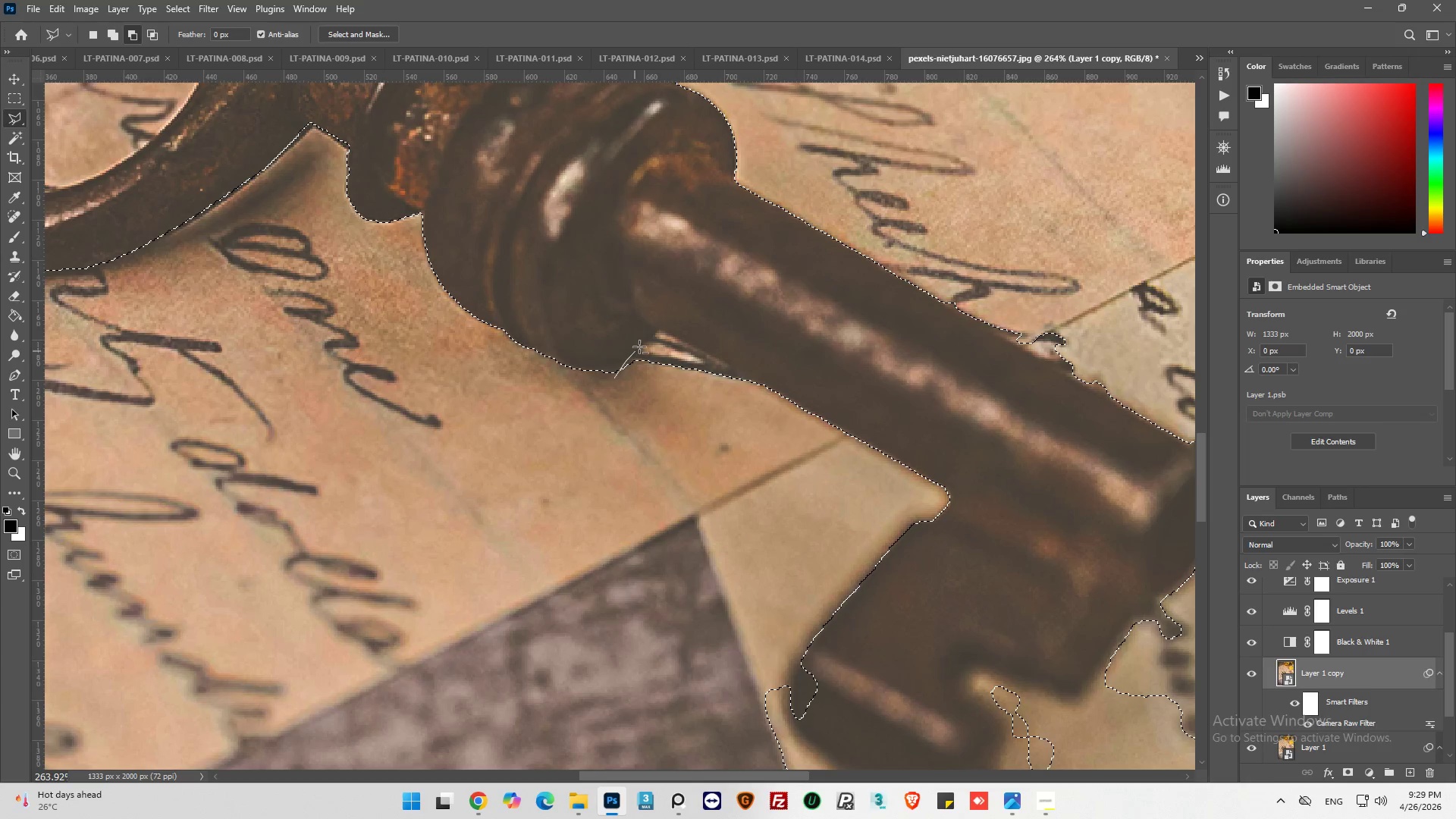 
scroll: coordinate [650, 382], scroll_direction: up, amount: 2.0
 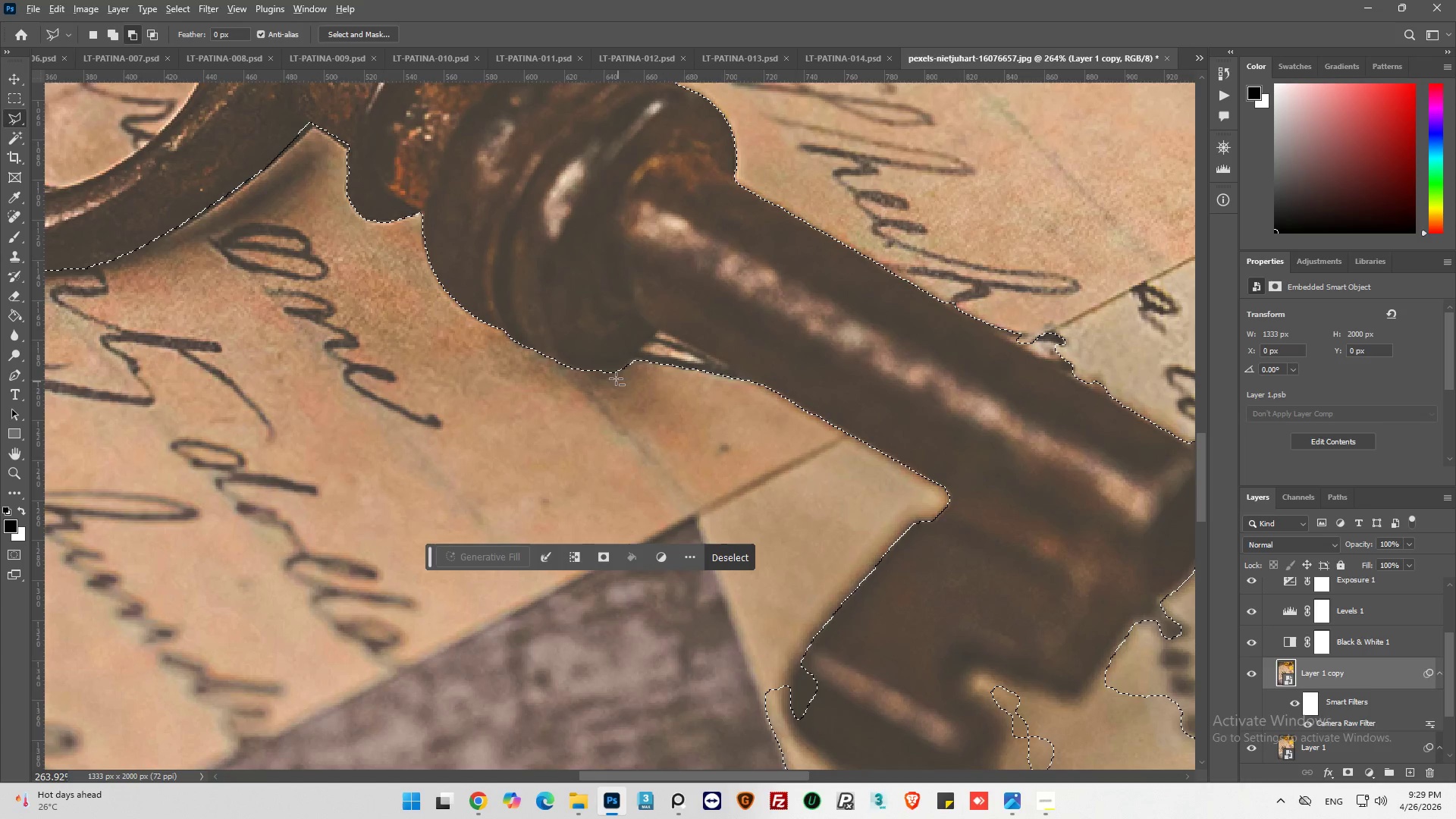 
left_click([614, 378])
 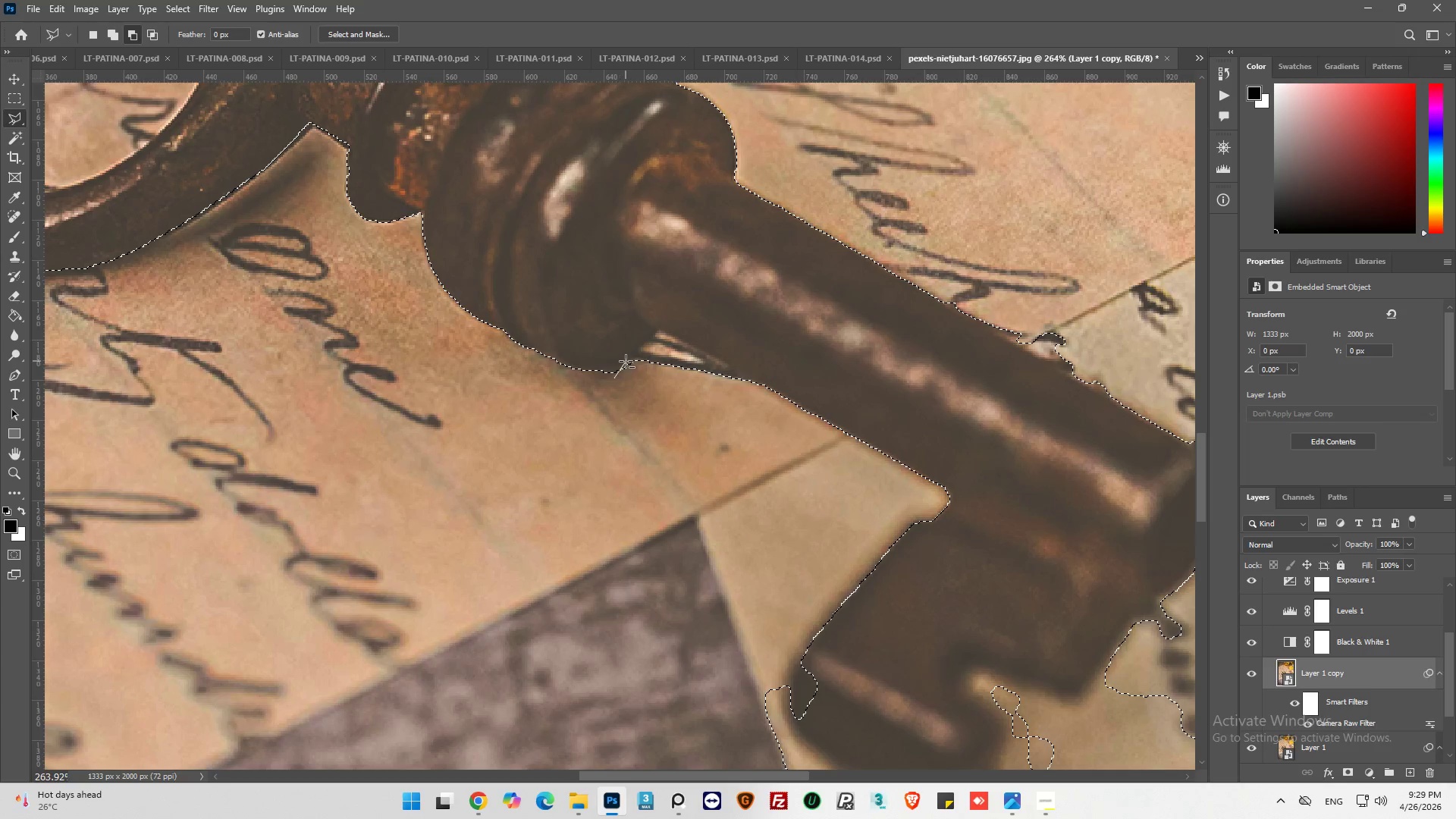 
left_click_drag(start_coordinate=[626, 361], to_coordinate=[629, 356])
 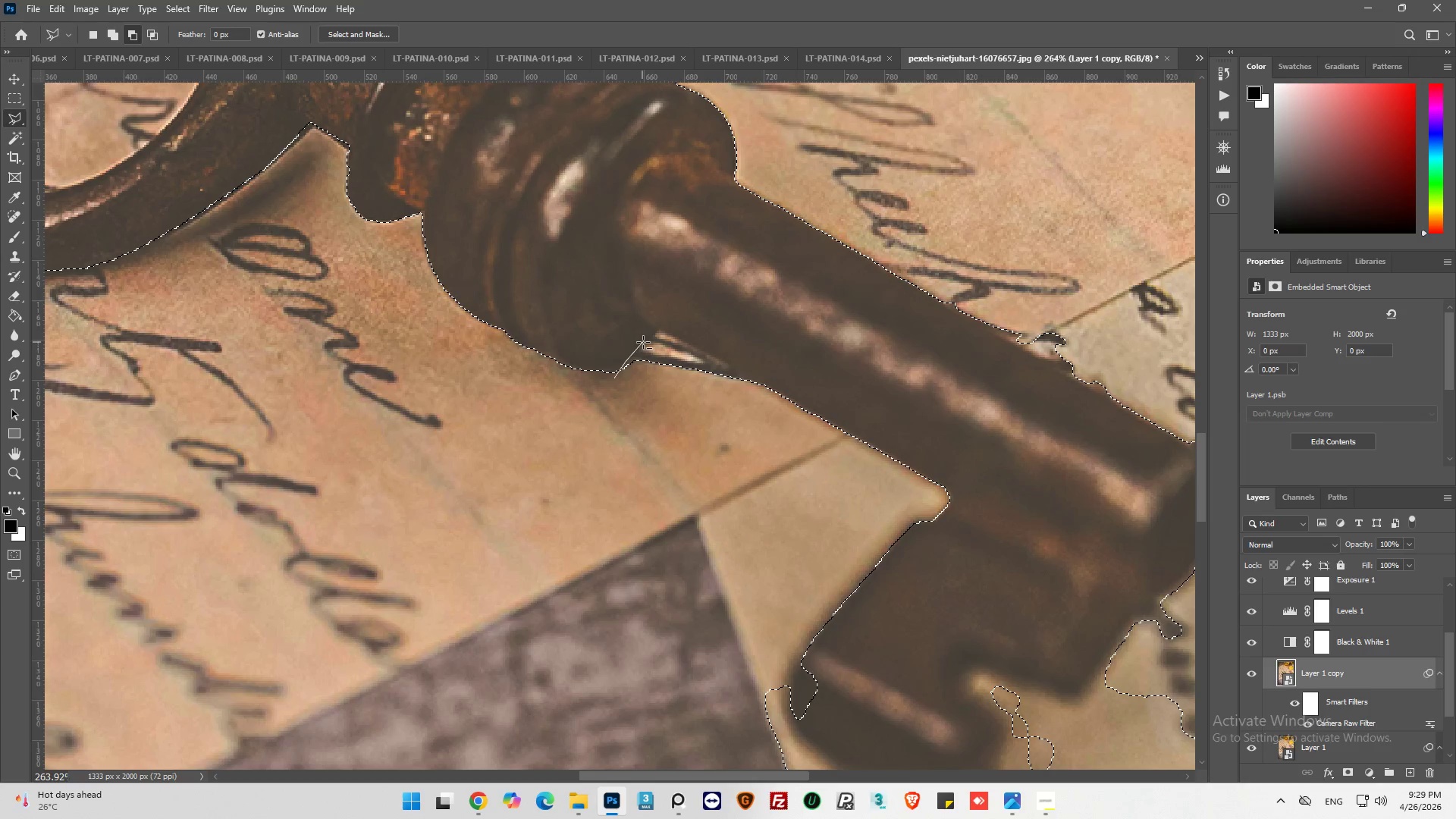 
left_click_drag(start_coordinate=[643, 341], to_coordinate=[647, 338])
 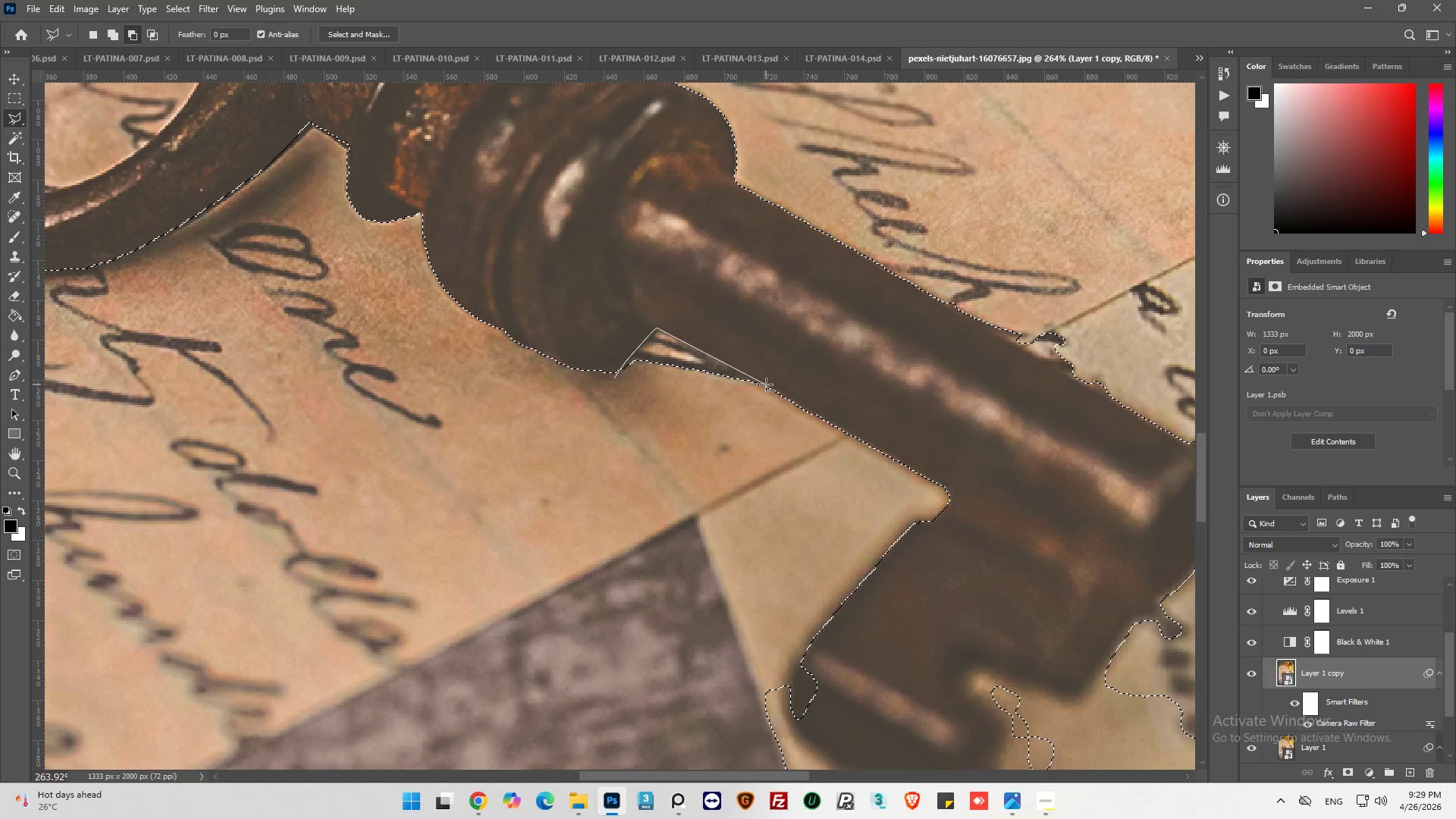 
left_click_drag(start_coordinate=[755, 417], to_coordinate=[717, 428])
 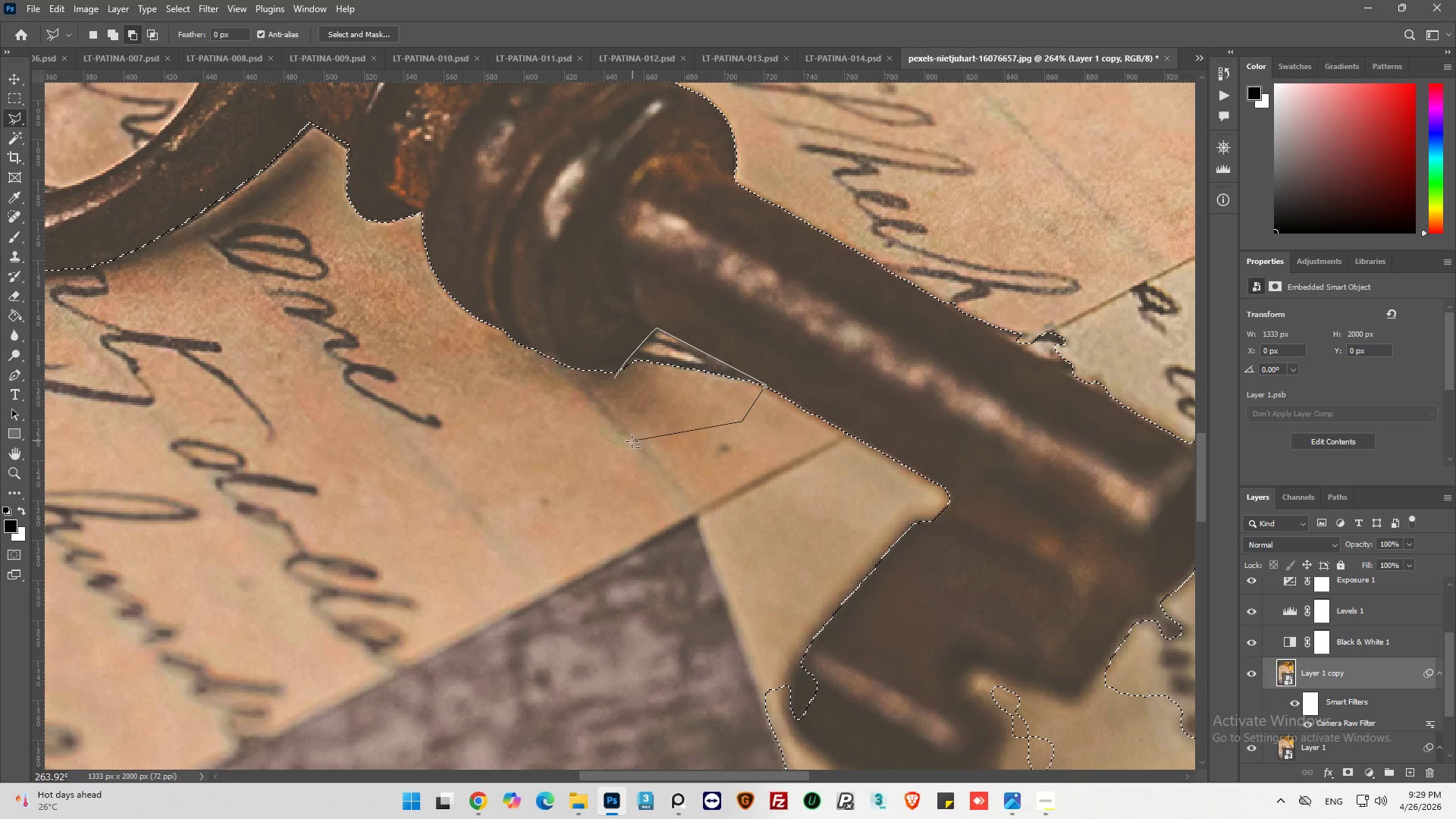 
left_click_drag(start_coordinate=[632, 441], to_coordinate=[632, 432])
 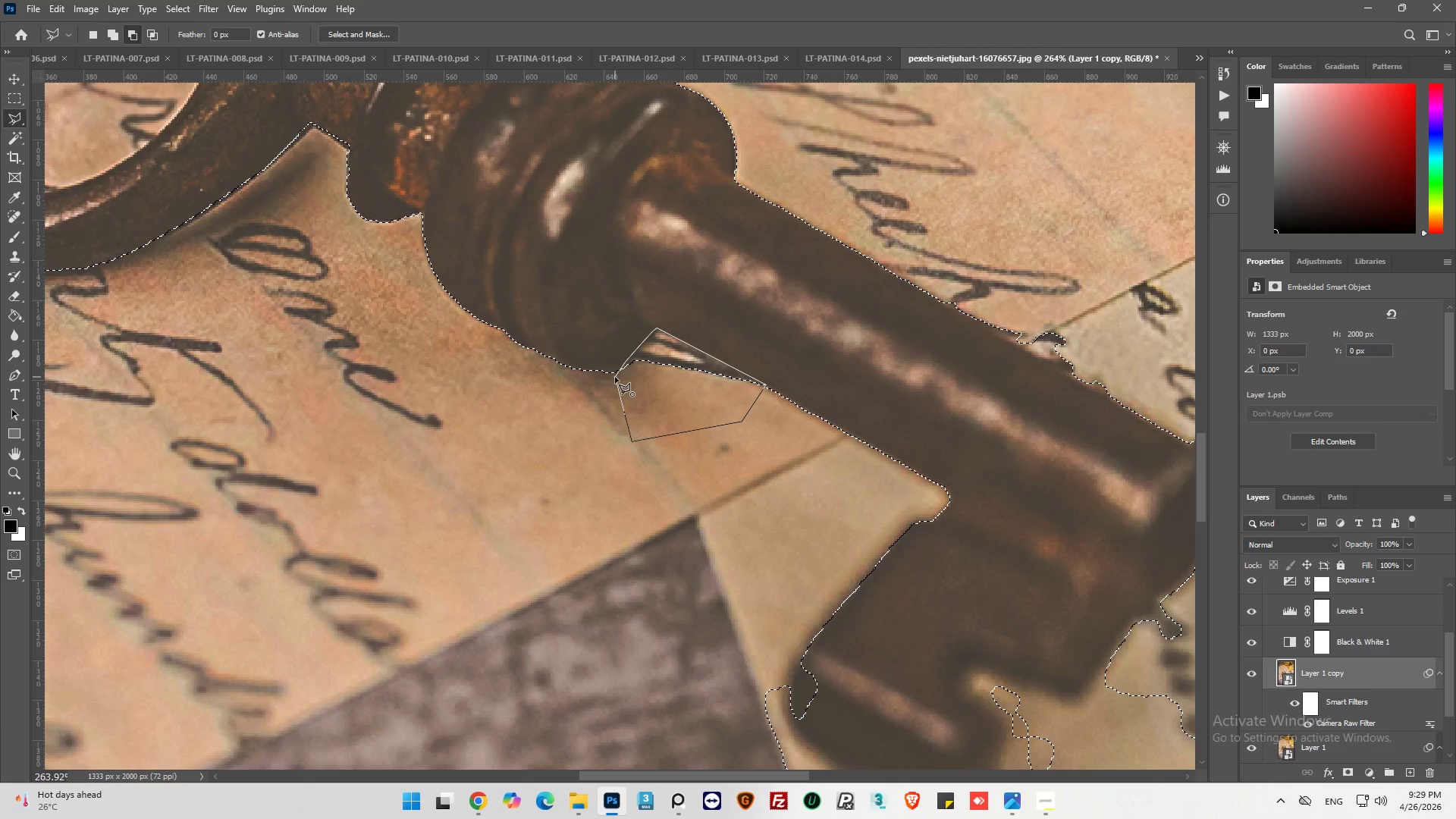 
left_click([615, 377])
 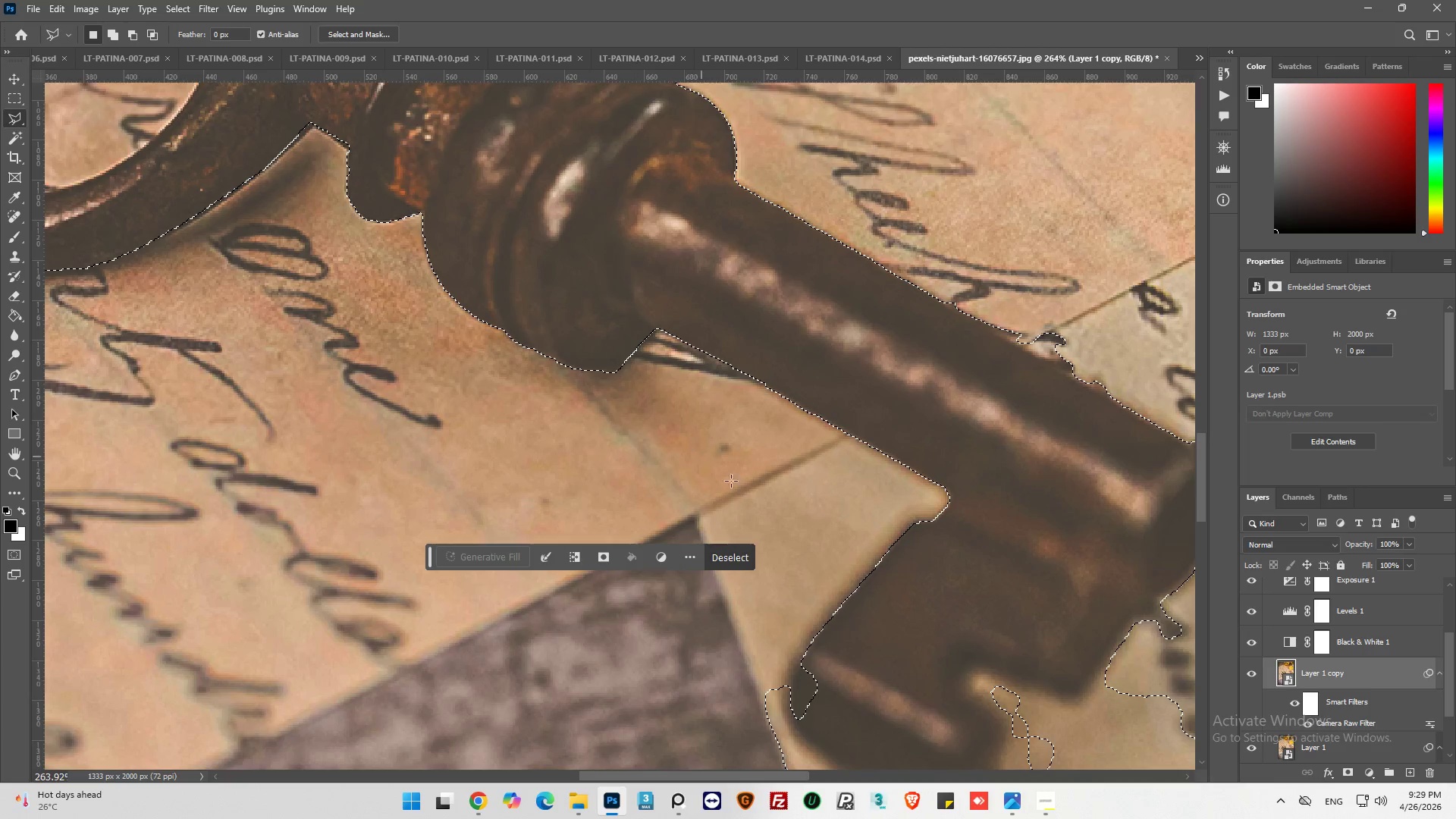 
key(Alt+AltLeft)
 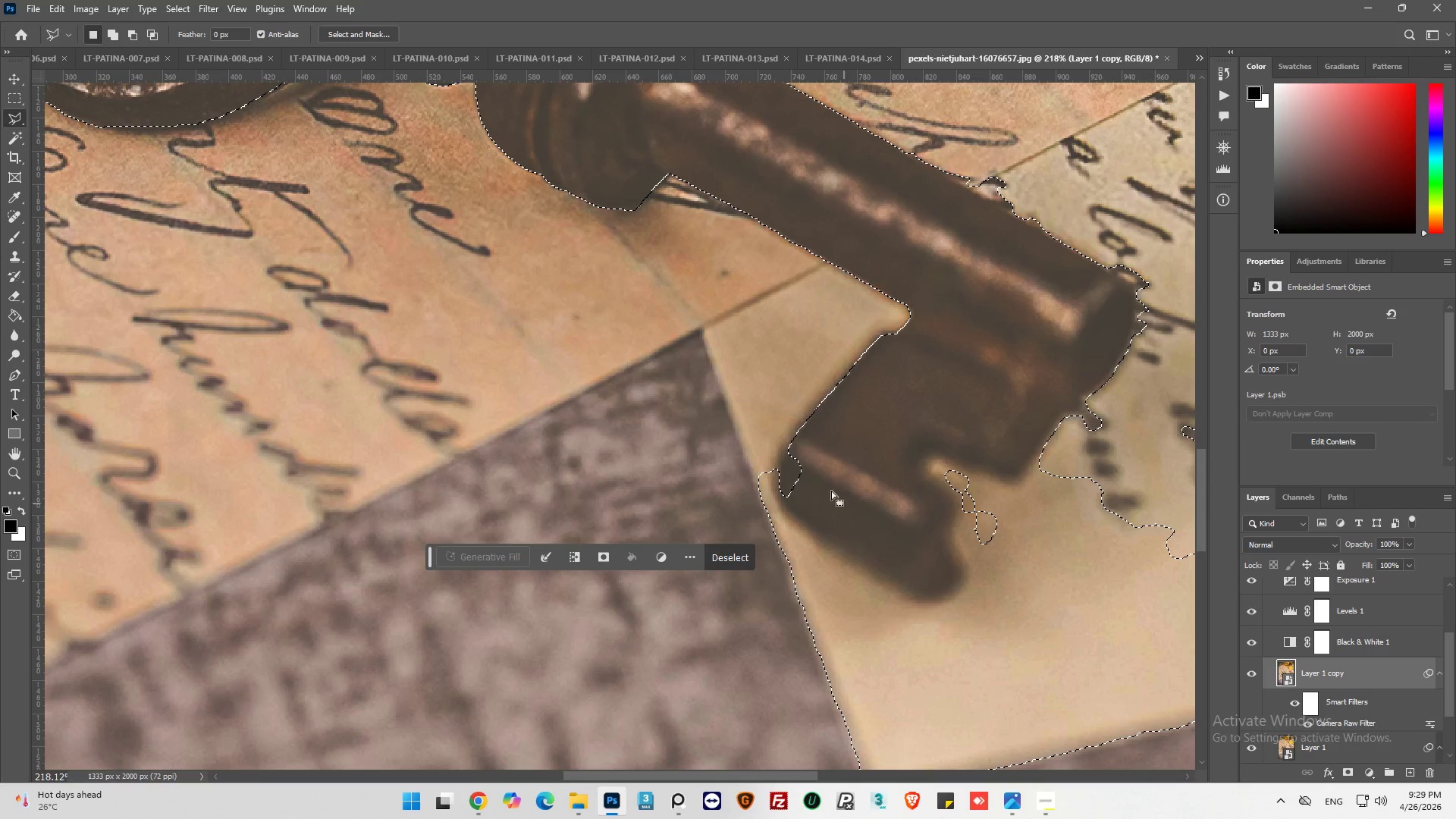 
scroll: coordinate [728, 425], scroll_direction: down, amount: 19.0
 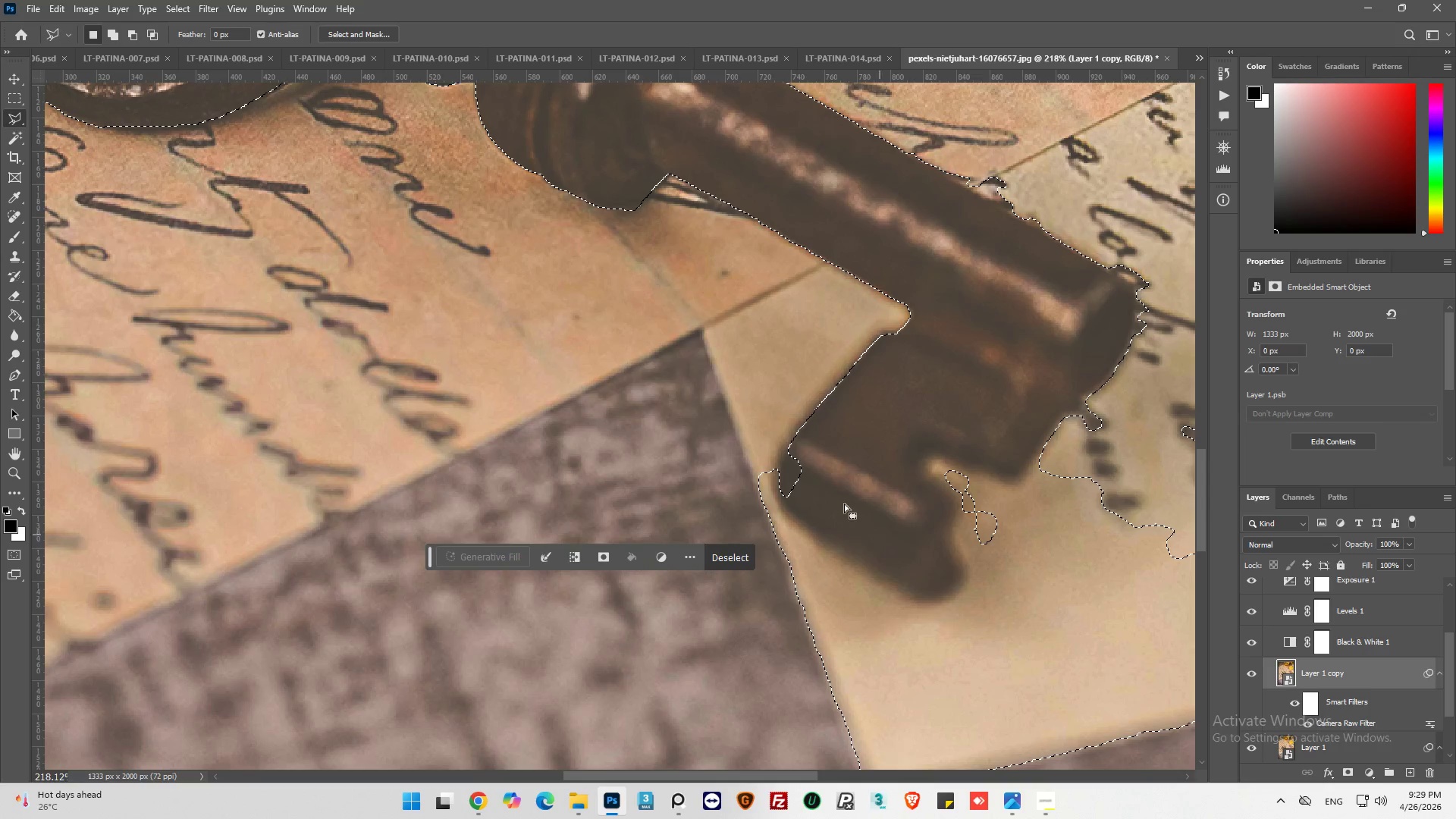 
hold_key(key=ShiftLeft, duration=0.81)
 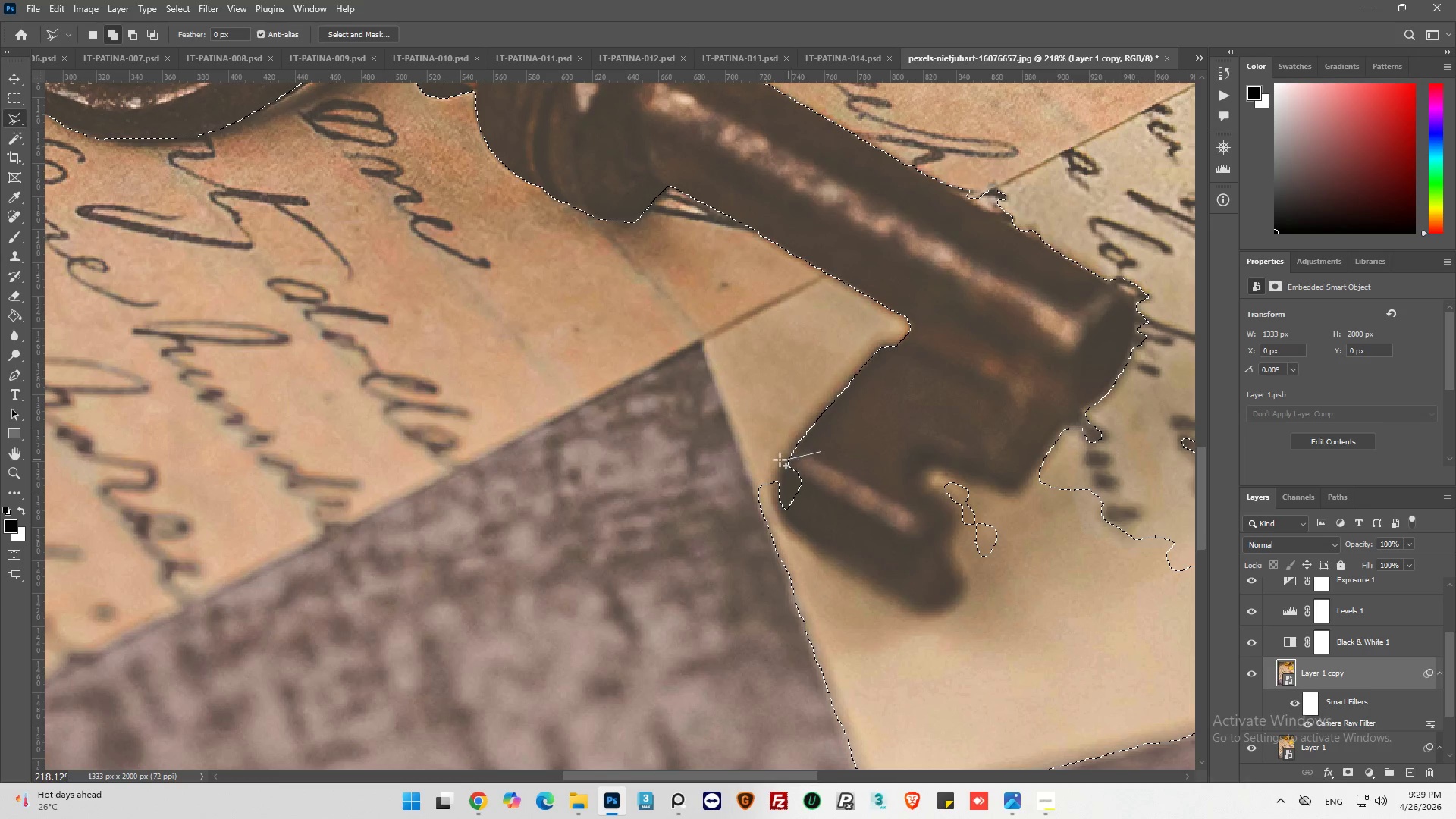 
scroll: coordinate [831, 485], scroll_direction: up, amount: 1.0
 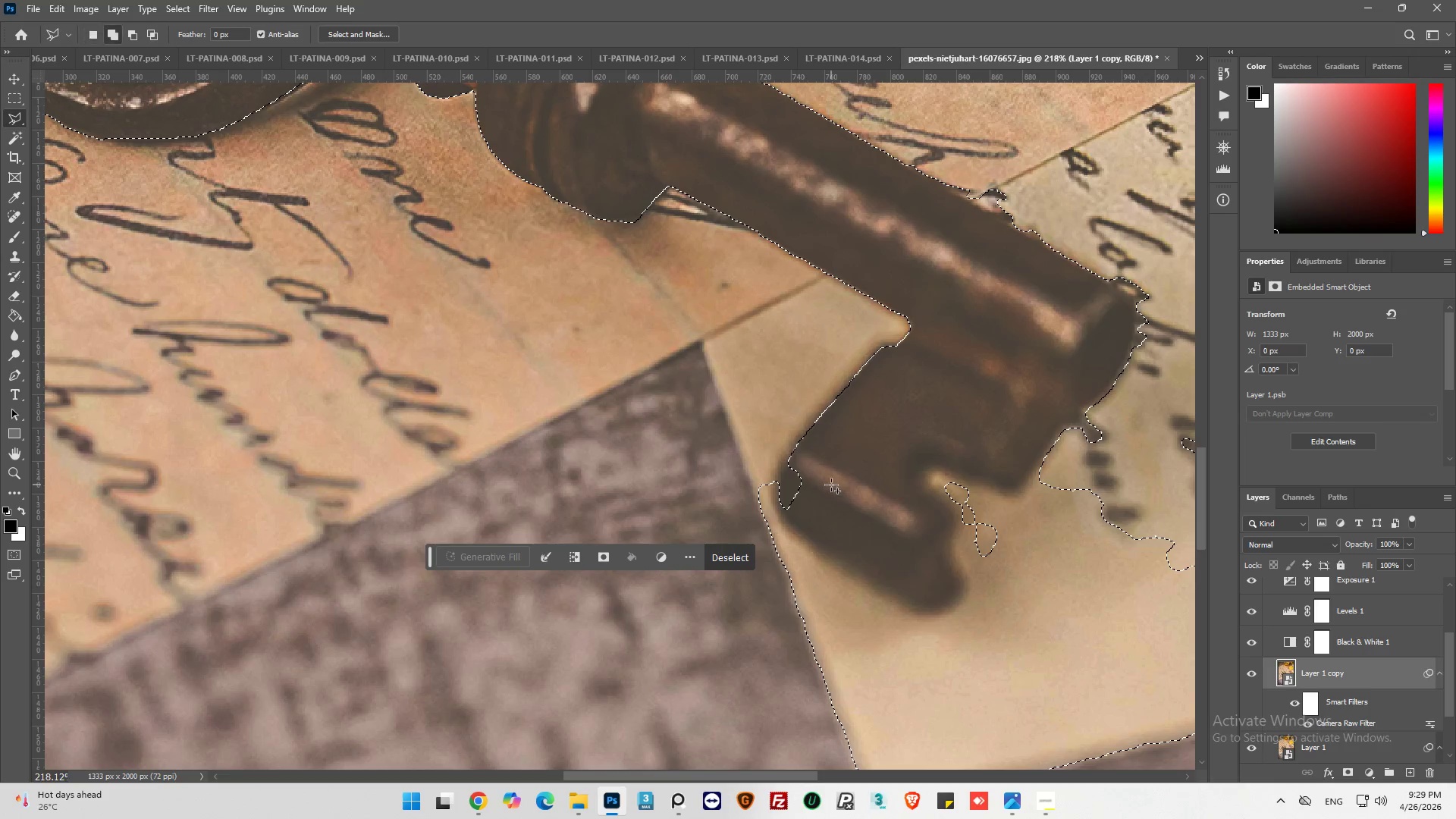 
left_click([821, 452])
 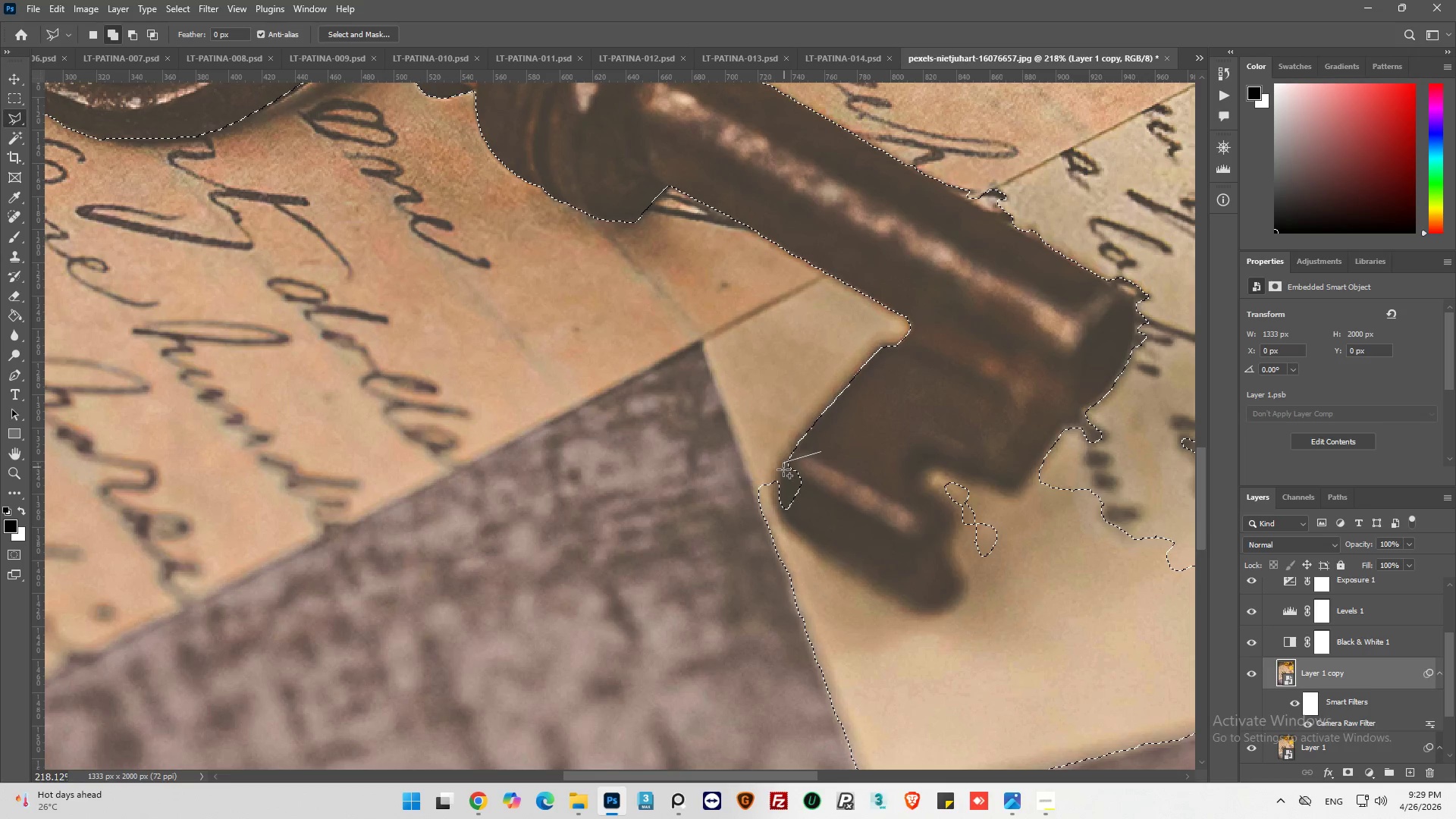 
left_click([781, 479])
 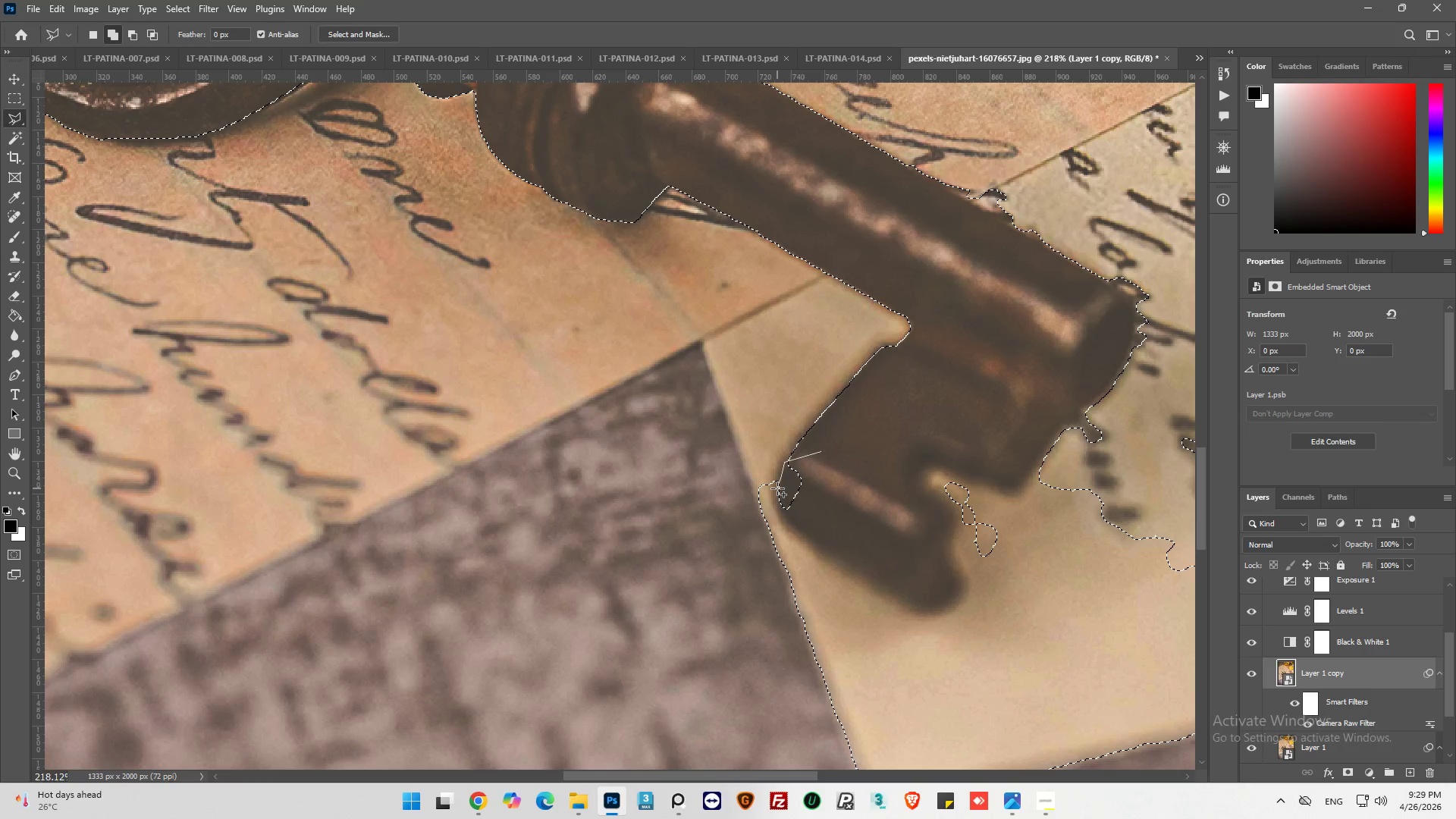 
left_click_drag(start_coordinate=[777, 488], to_coordinate=[777, 495])
 